 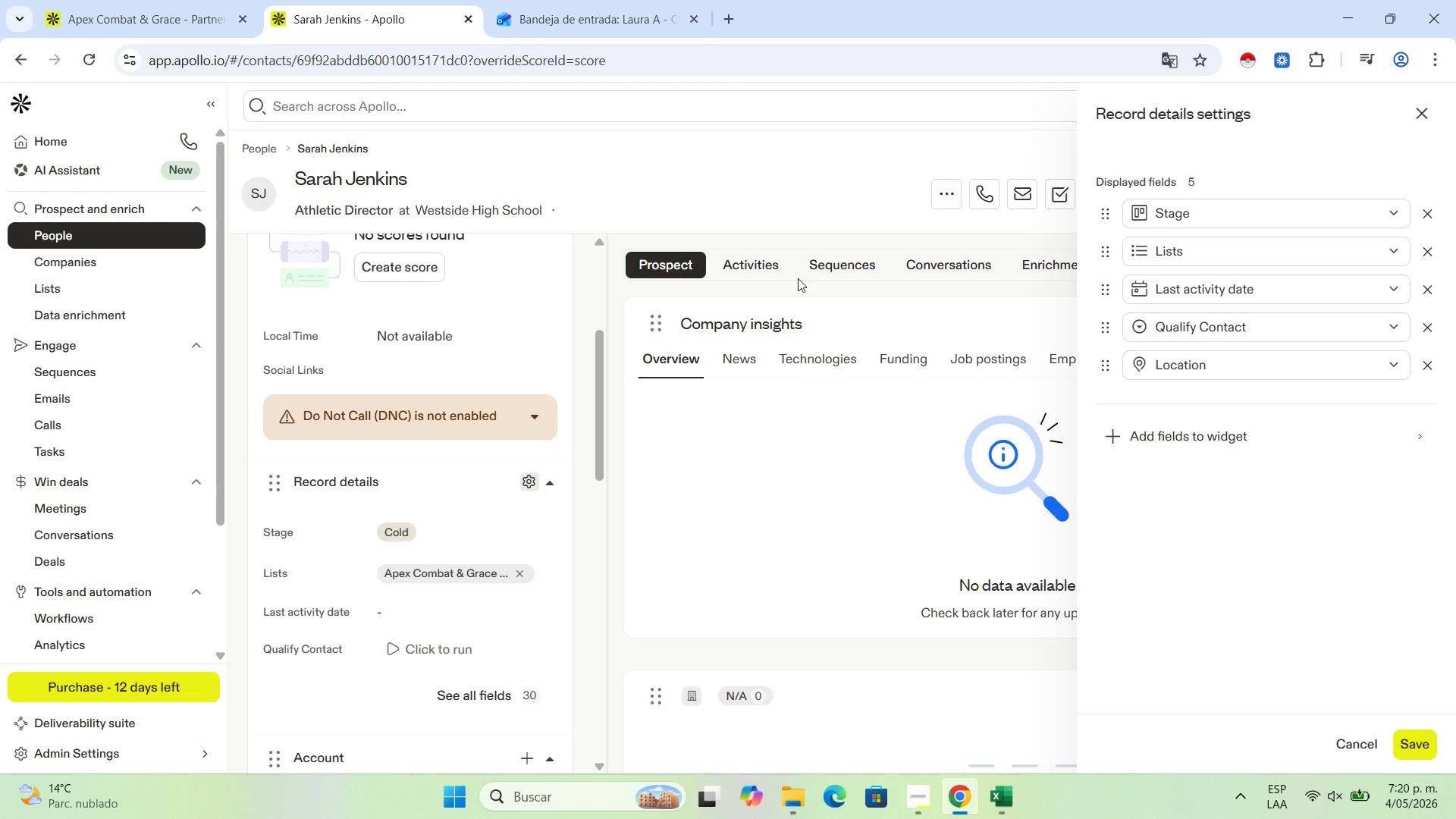 
scroll: coordinate [337, 551], scroll_direction: down, amount: 2.0
 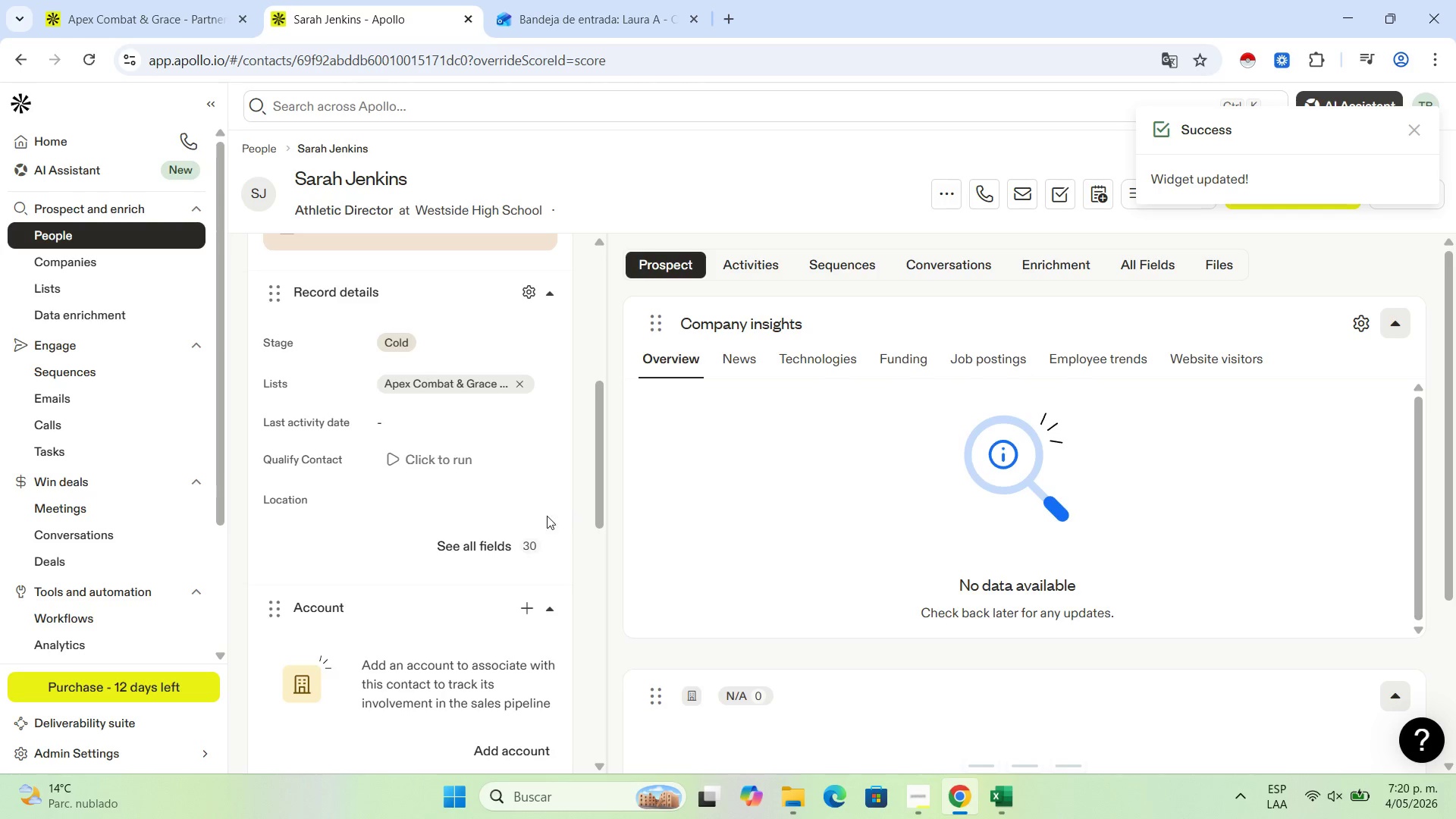 
left_click([535, 503])
 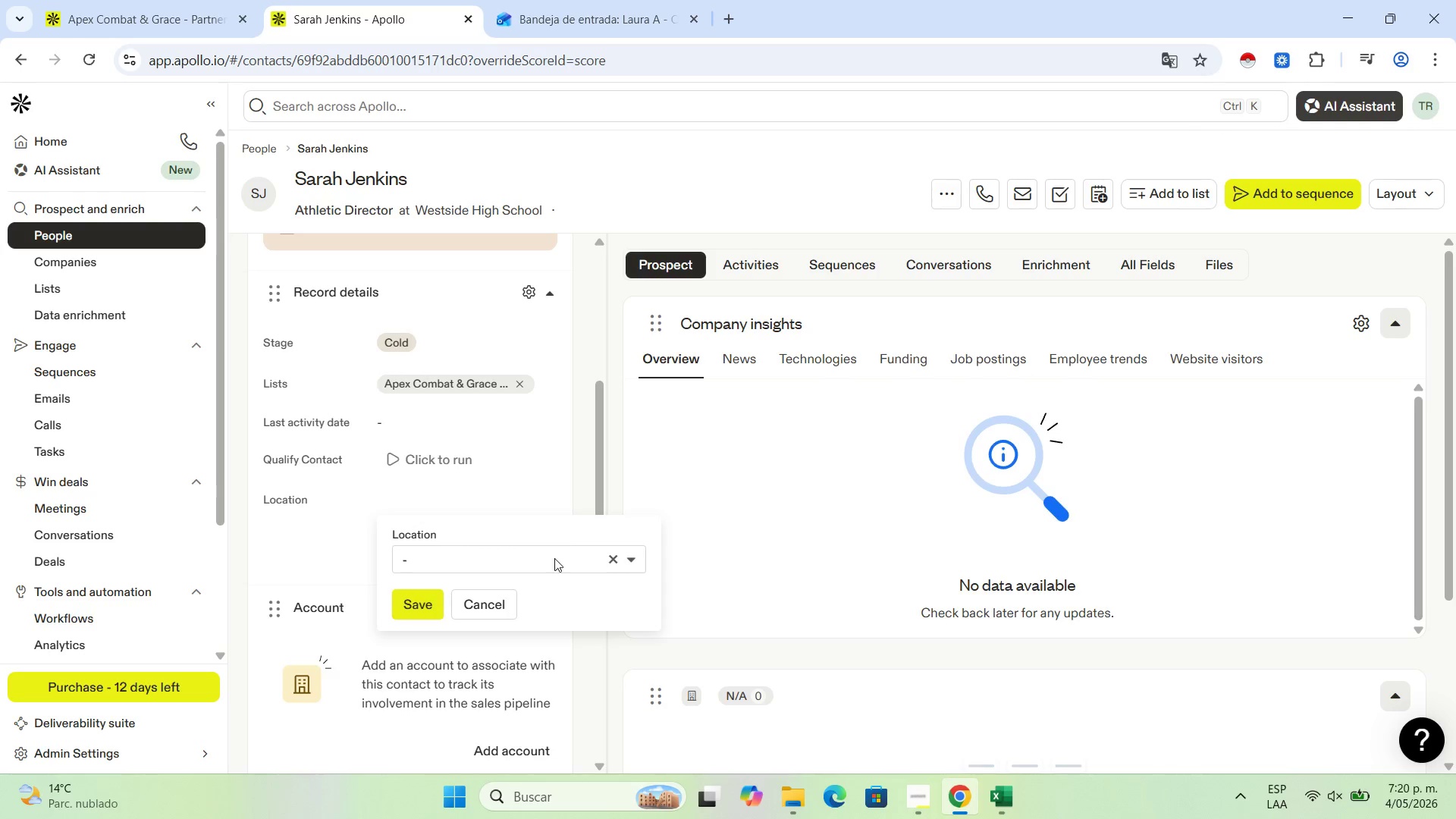 
left_click([548, 564])
 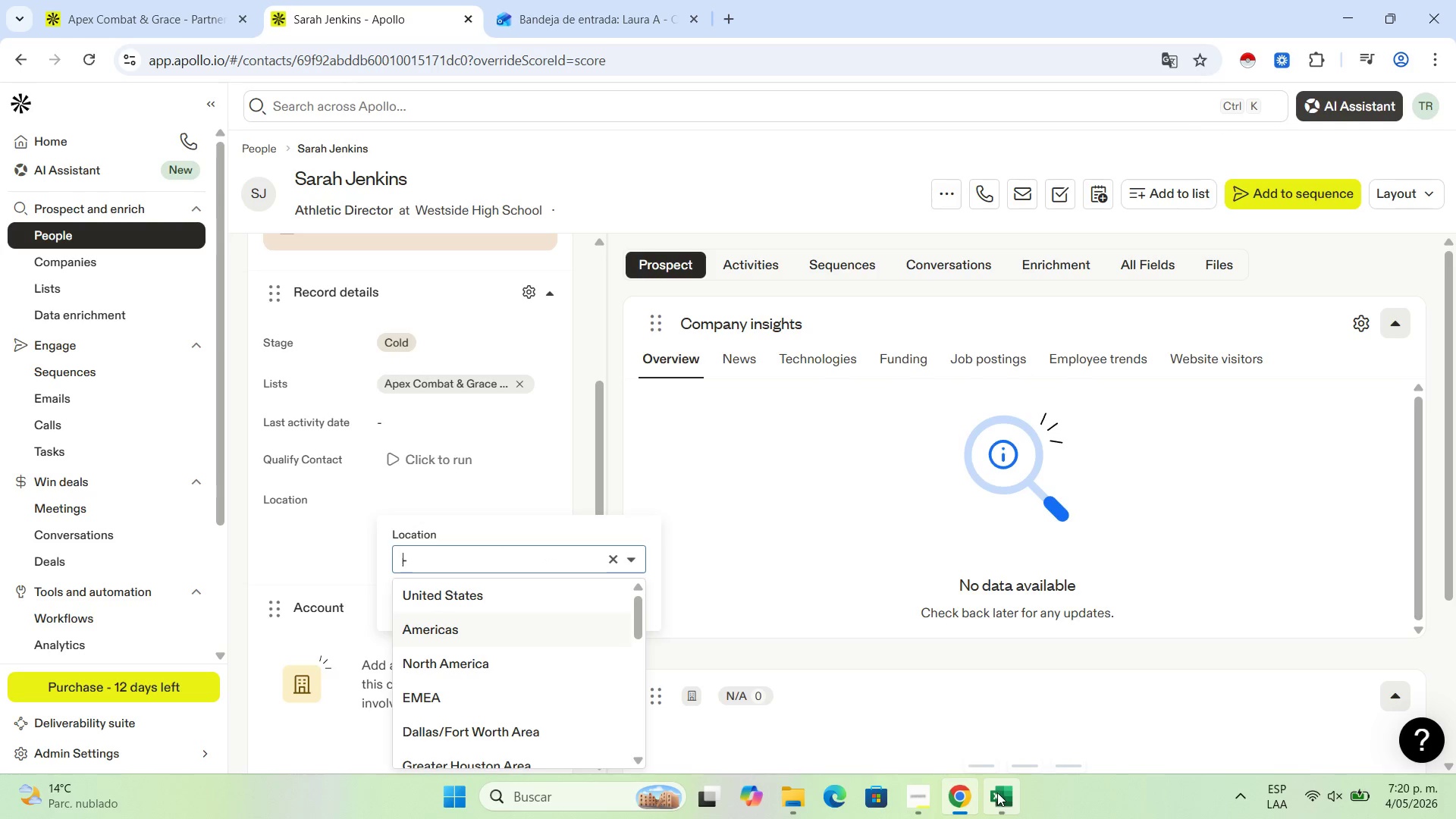 
left_click([997, 792])
 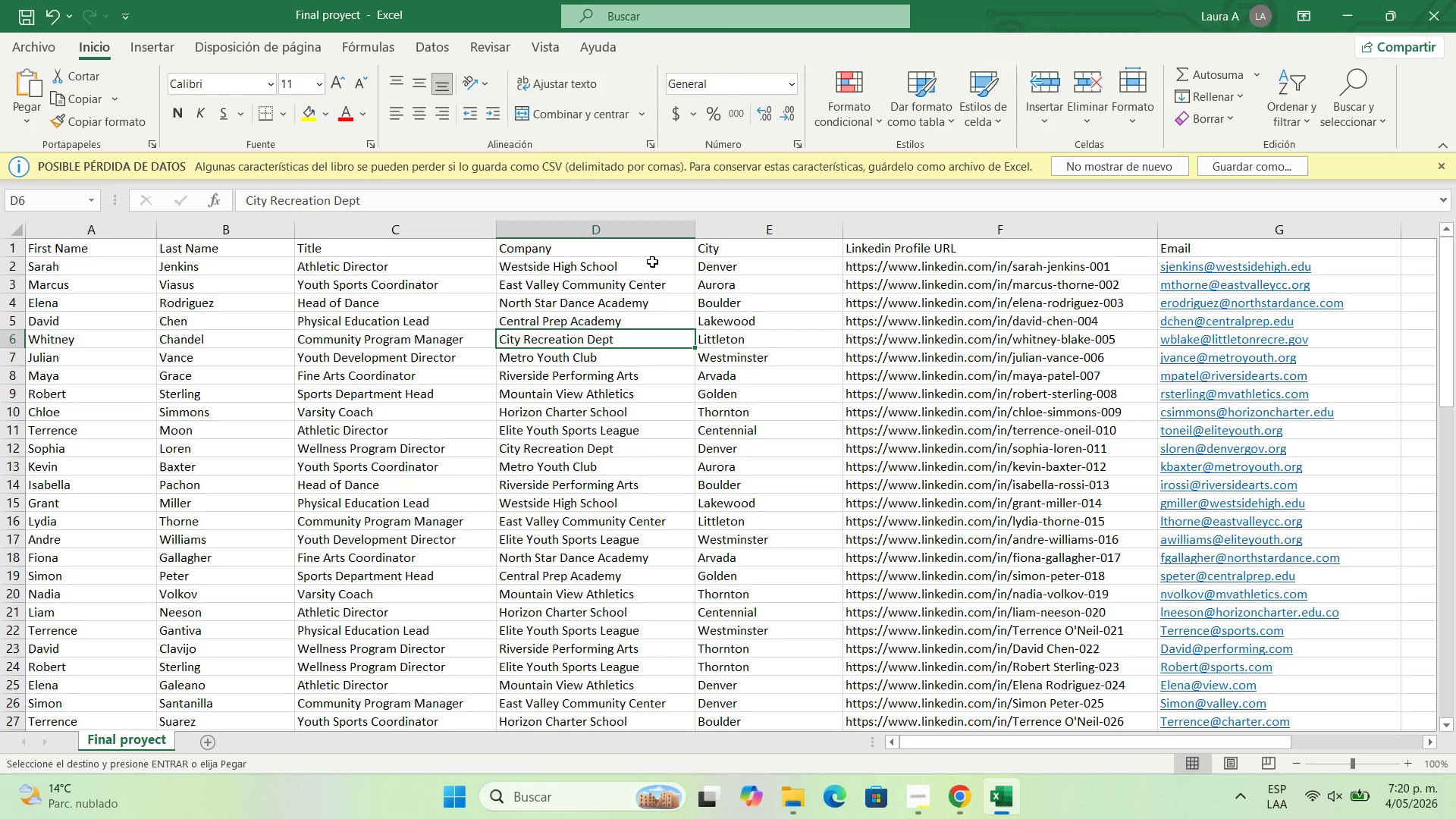 
left_click([715, 266])
 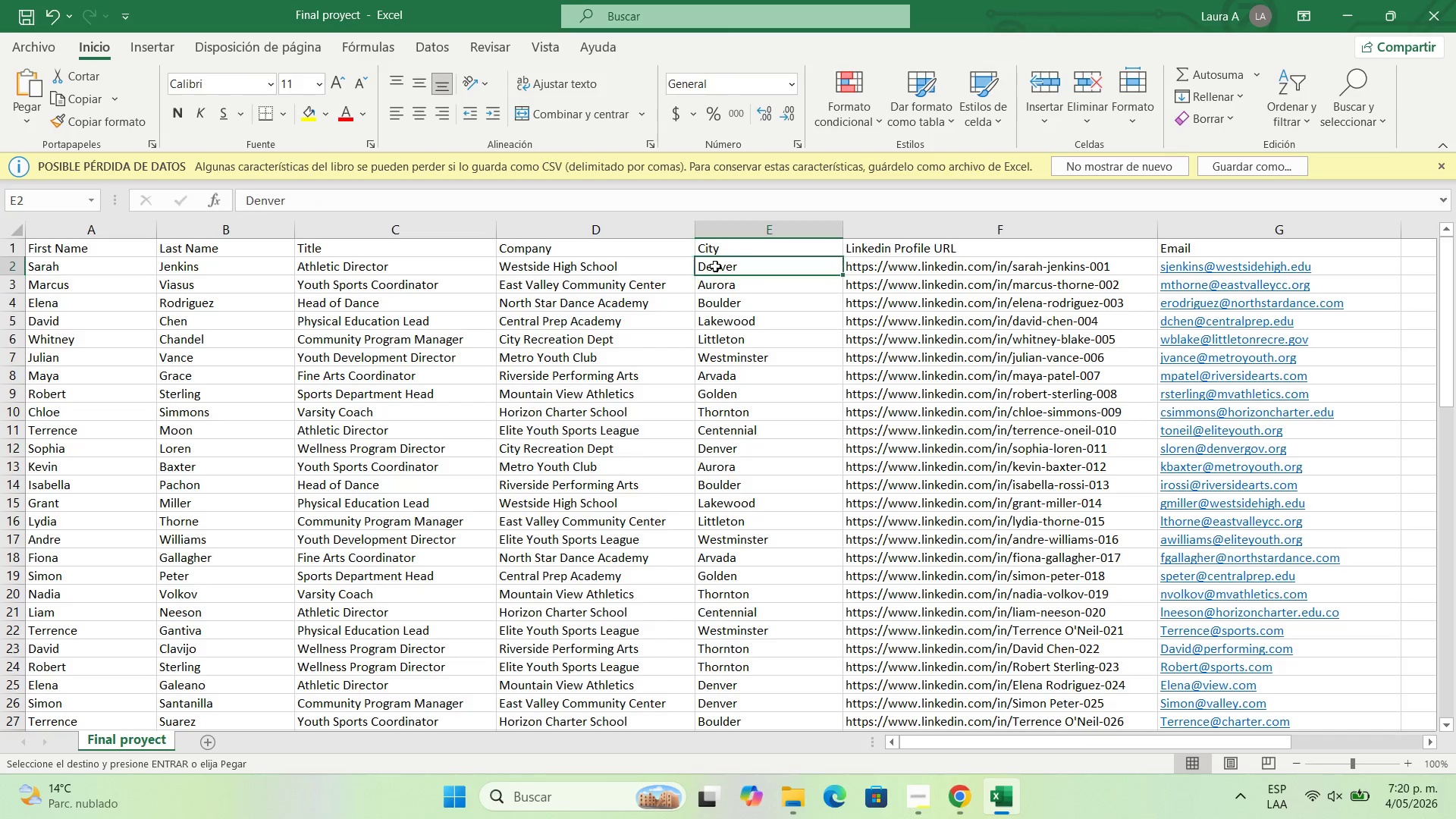 
key(Control+C)
 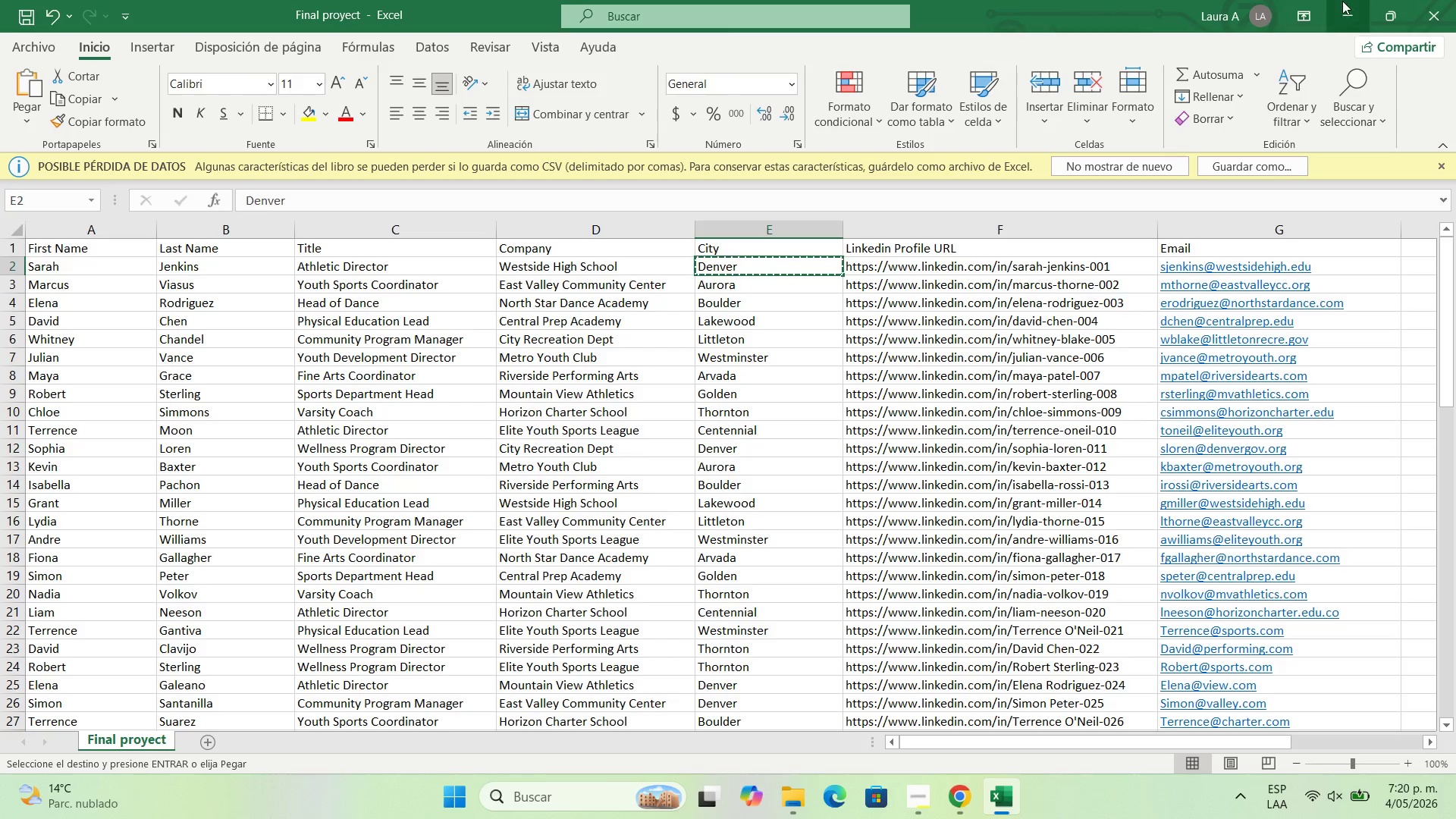 
left_click([1348, 1])
 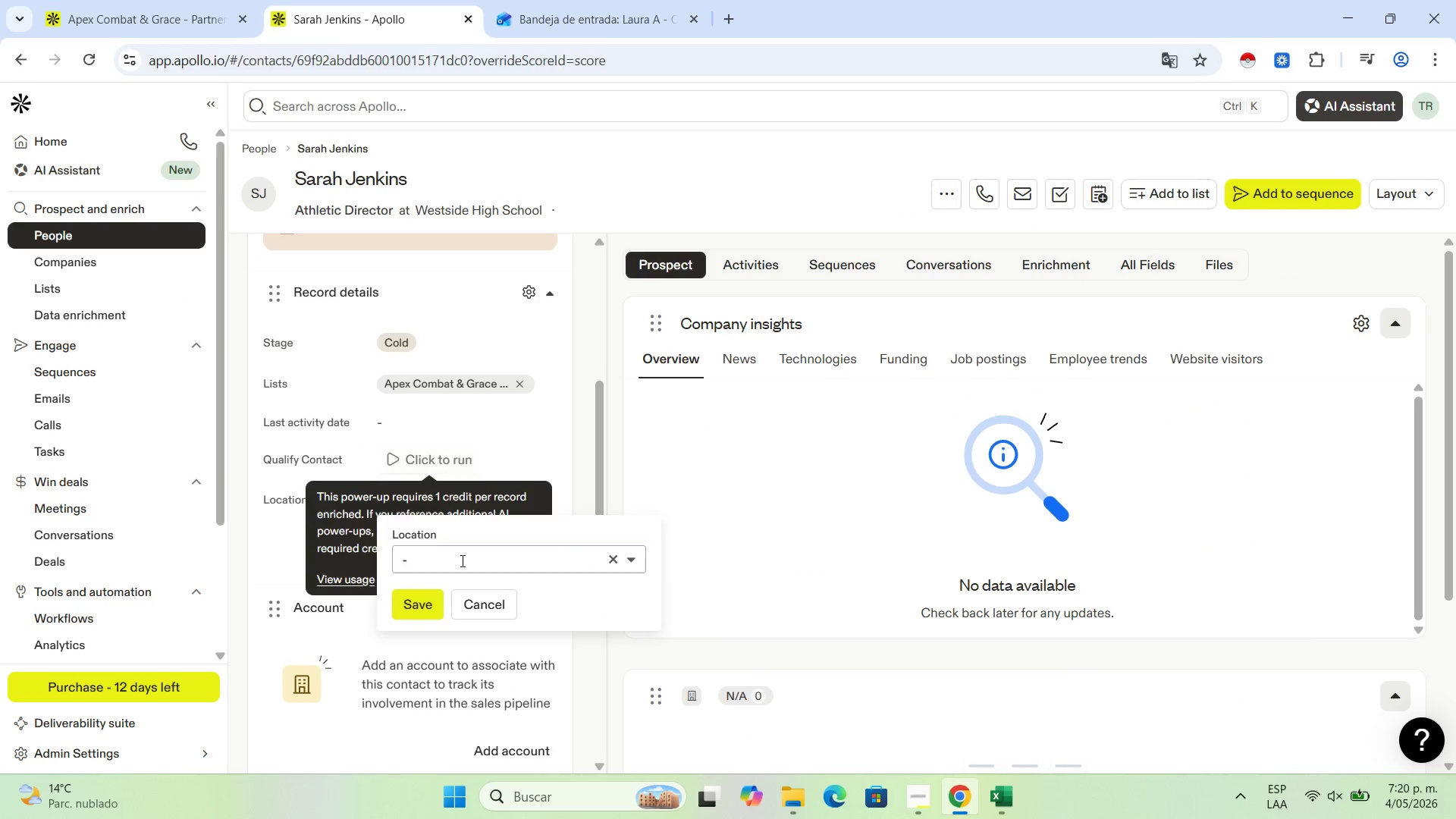 
left_click([461, 560])
 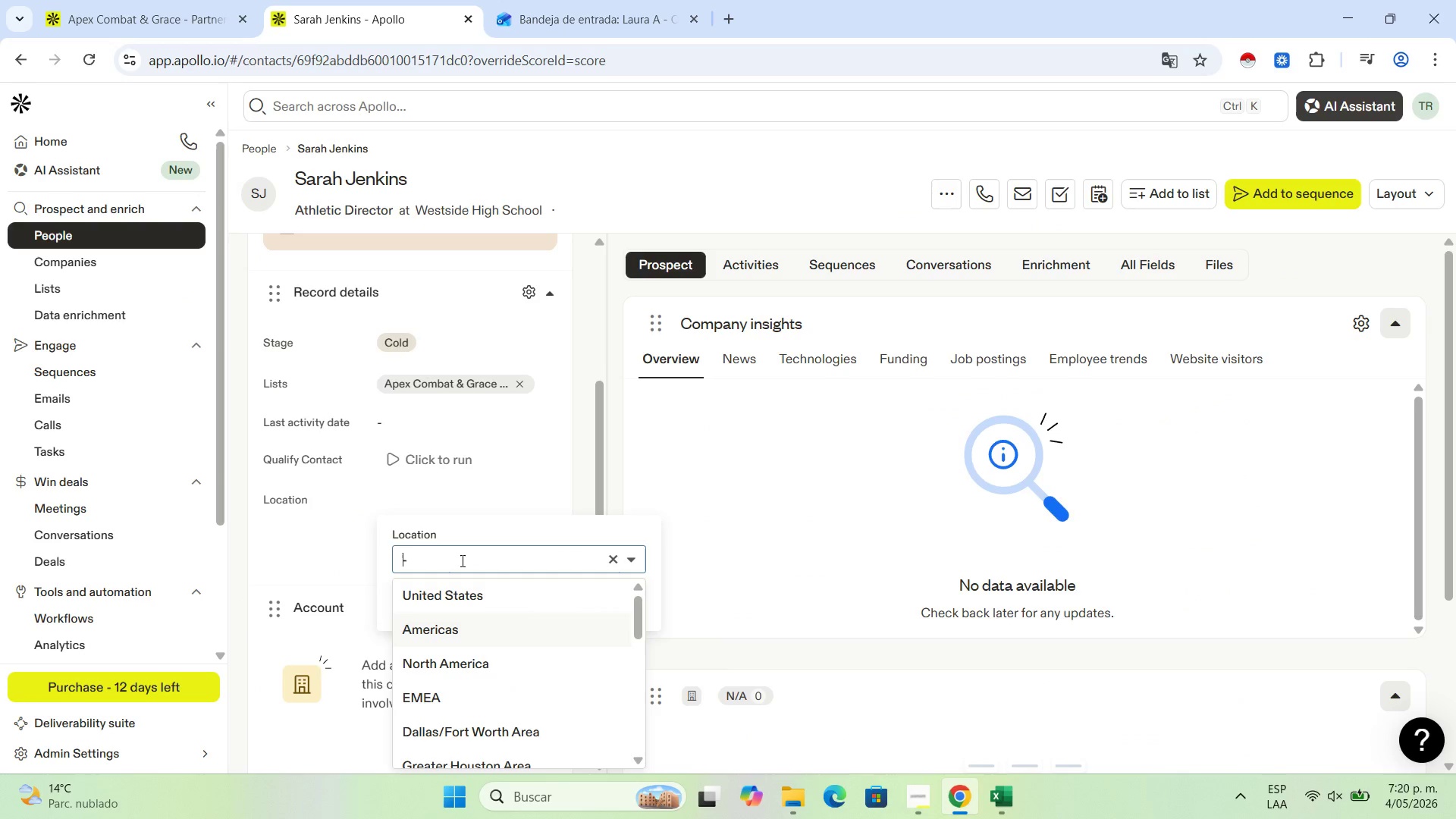 
key(Control+V)
 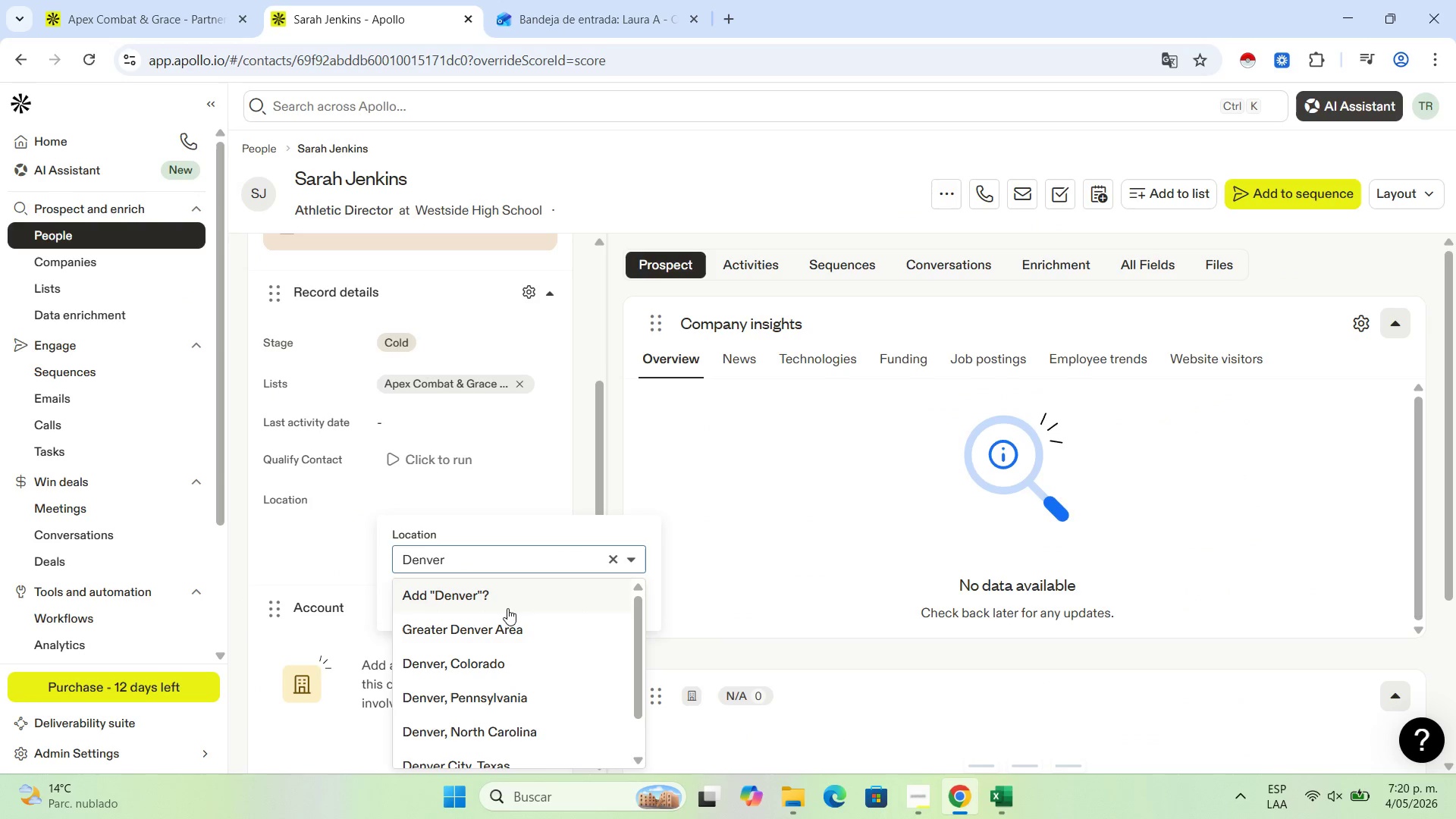 
scroll: coordinate [509, 610], scroll_direction: down, amount: 1.0
 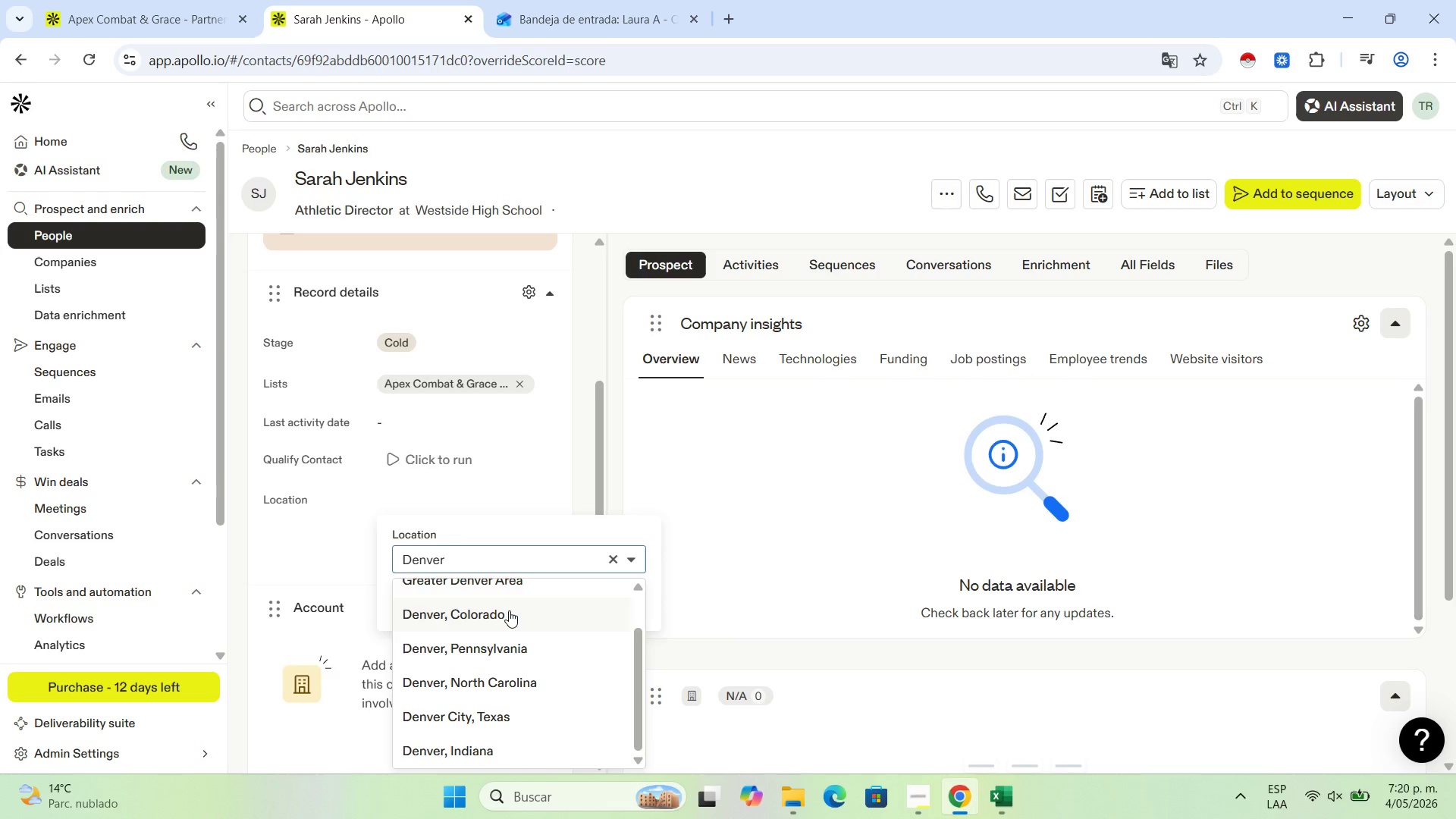 
scroll: coordinate [513, 619], scroll_direction: none, amount: 0.0
 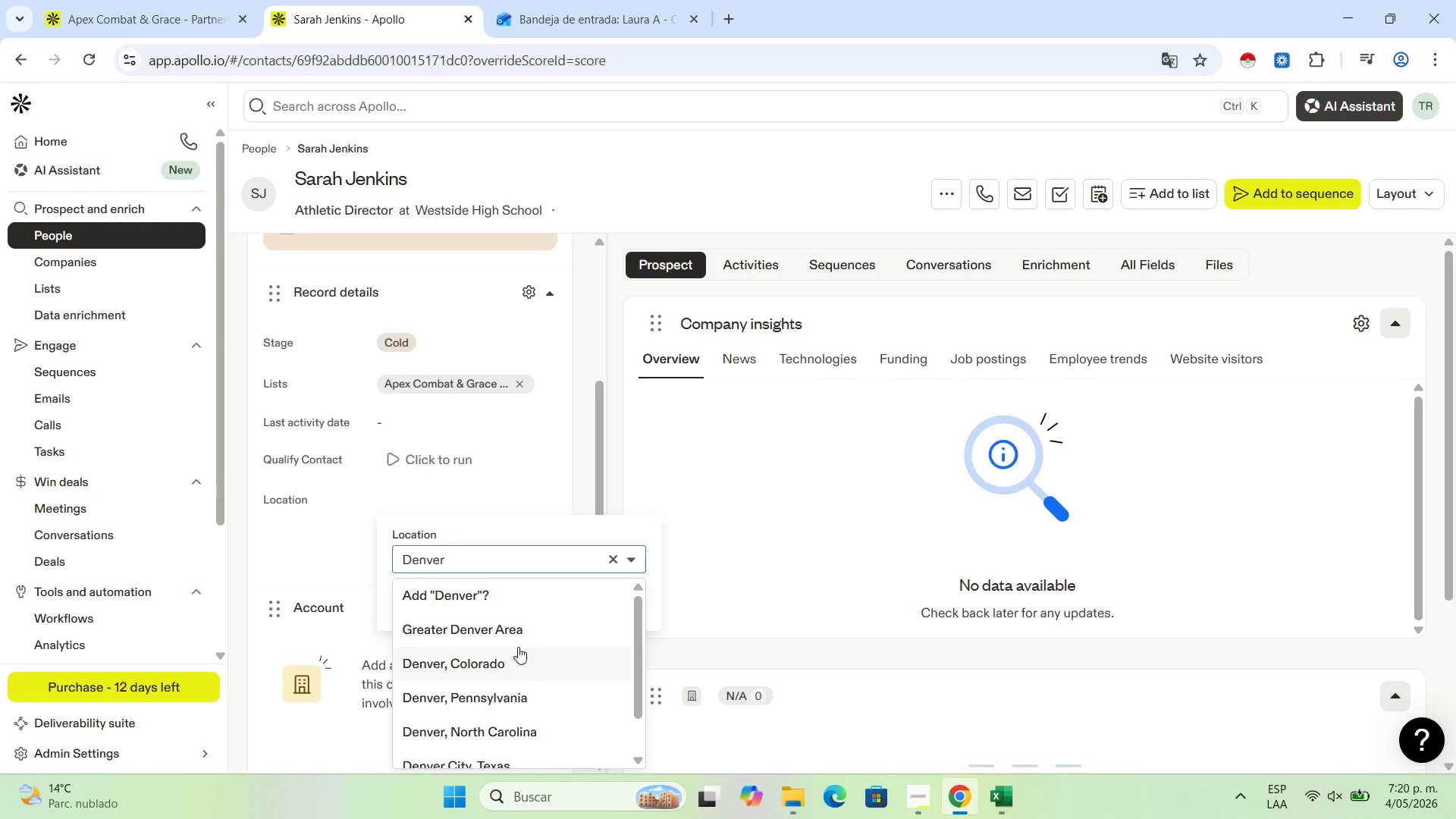 
left_click([518, 647])
 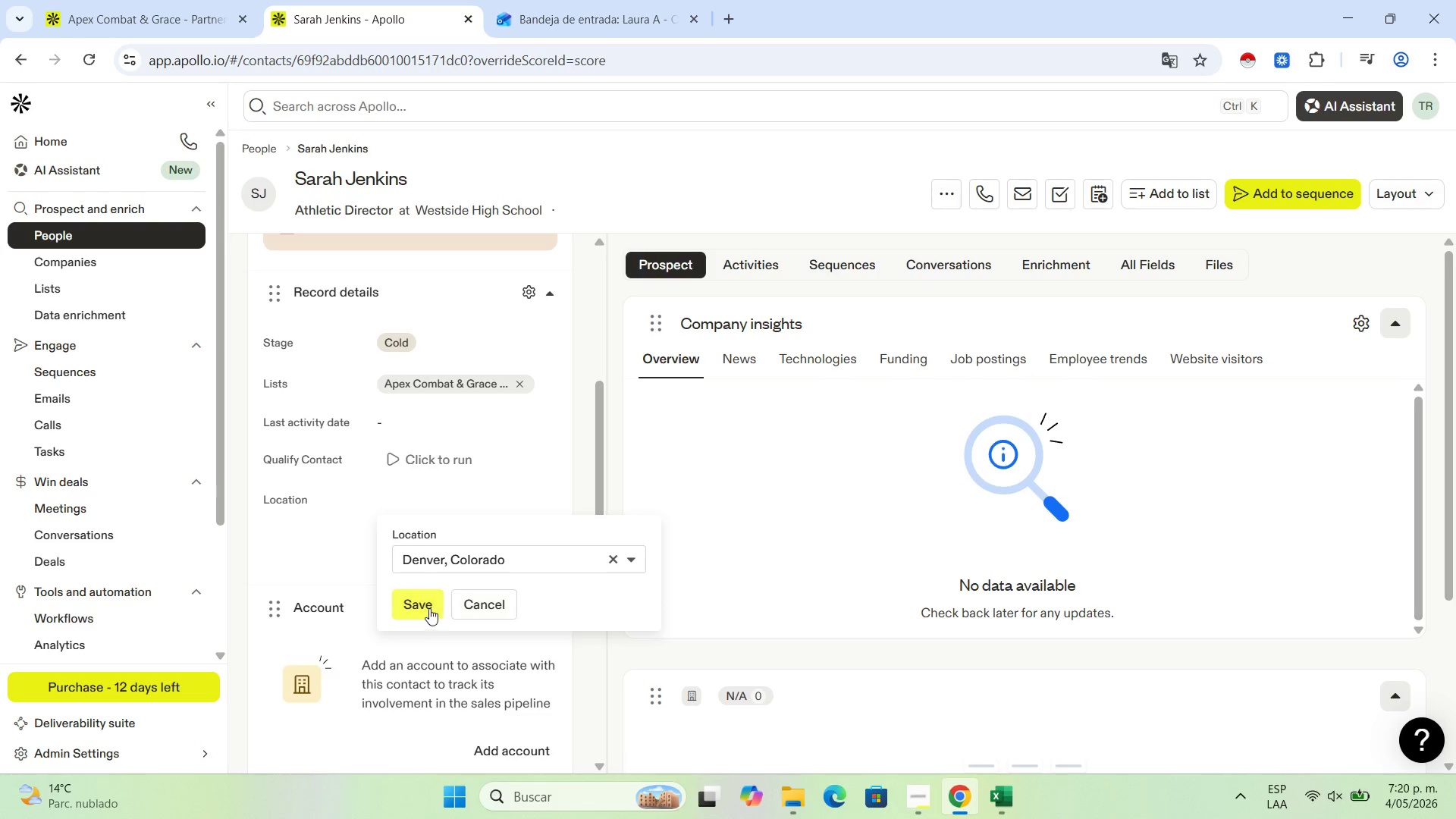 
left_click([416, 603])
 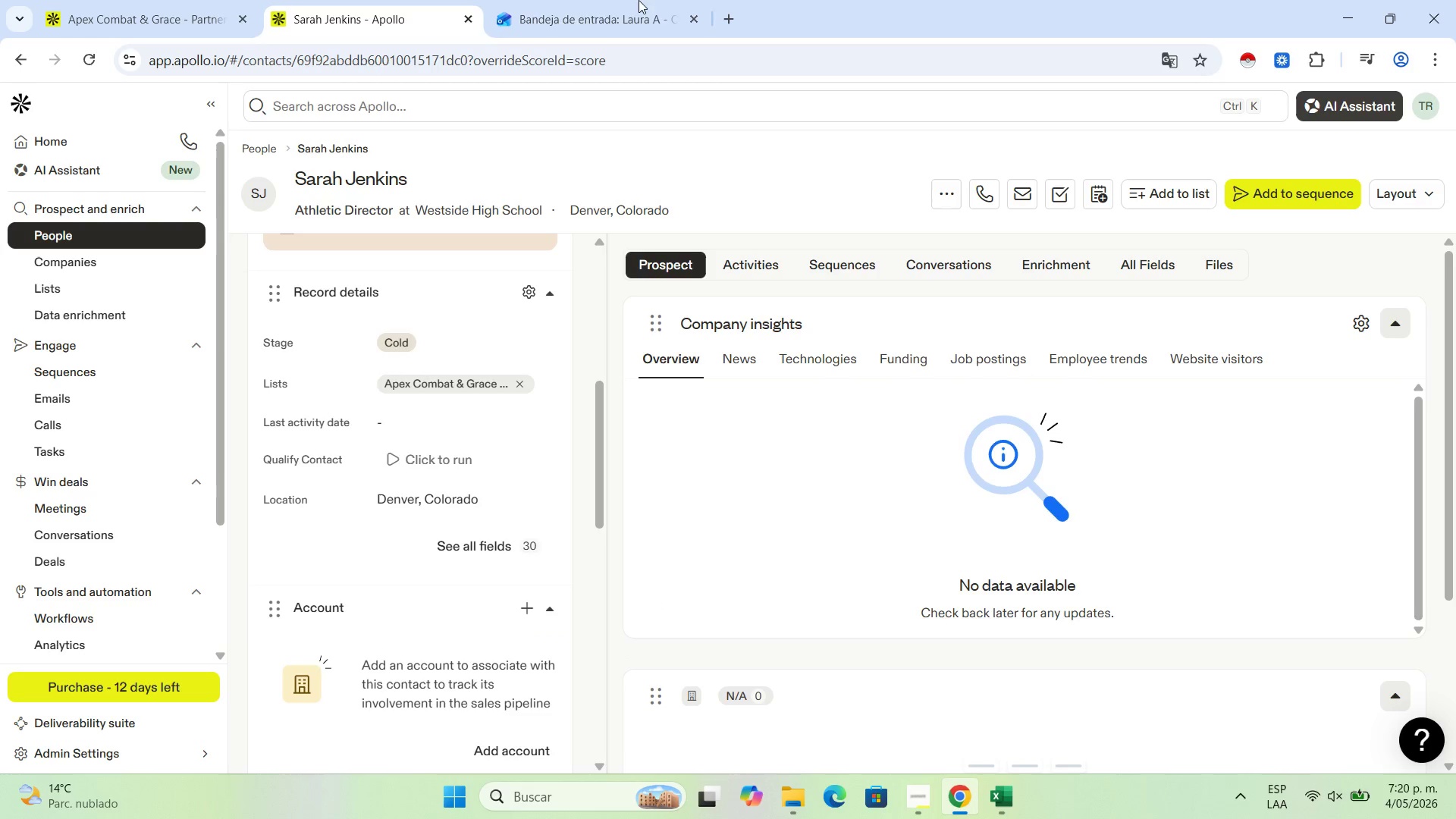 
left_click([177, 0])
 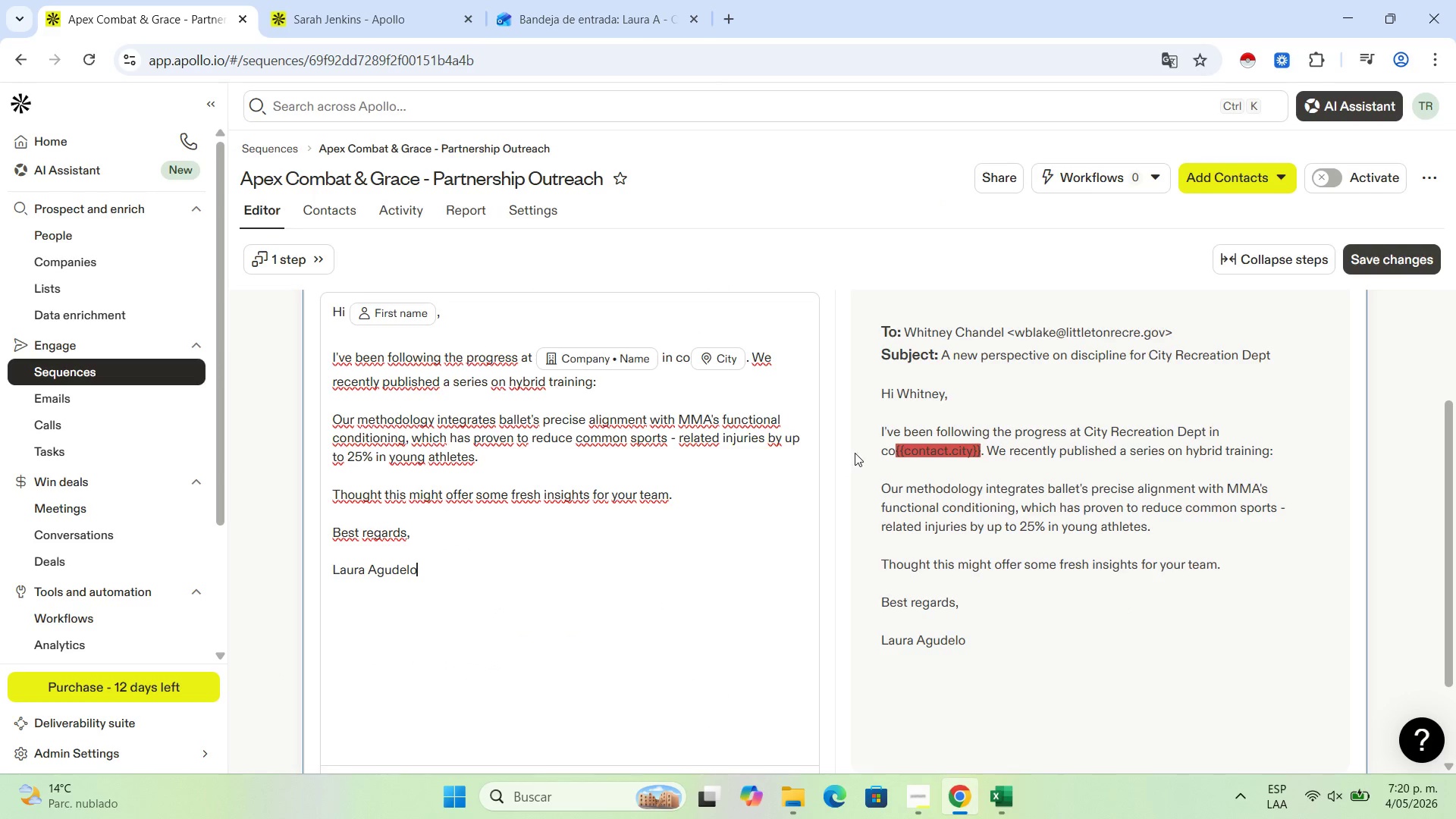 
scroll: coordinate [1048, 461], scroll_direction: up, amount: 4.0
 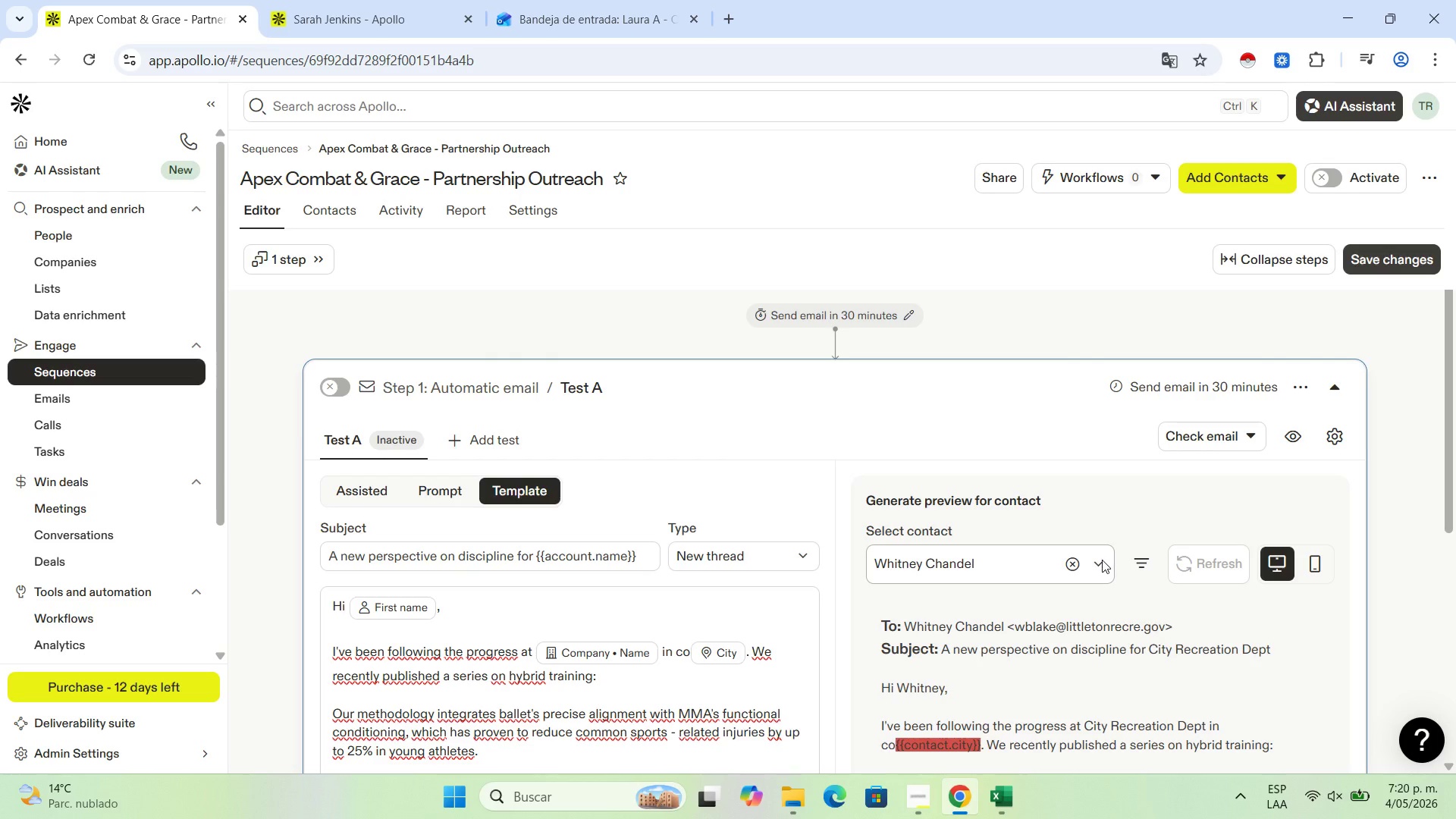 
left_click([1102, 560])
 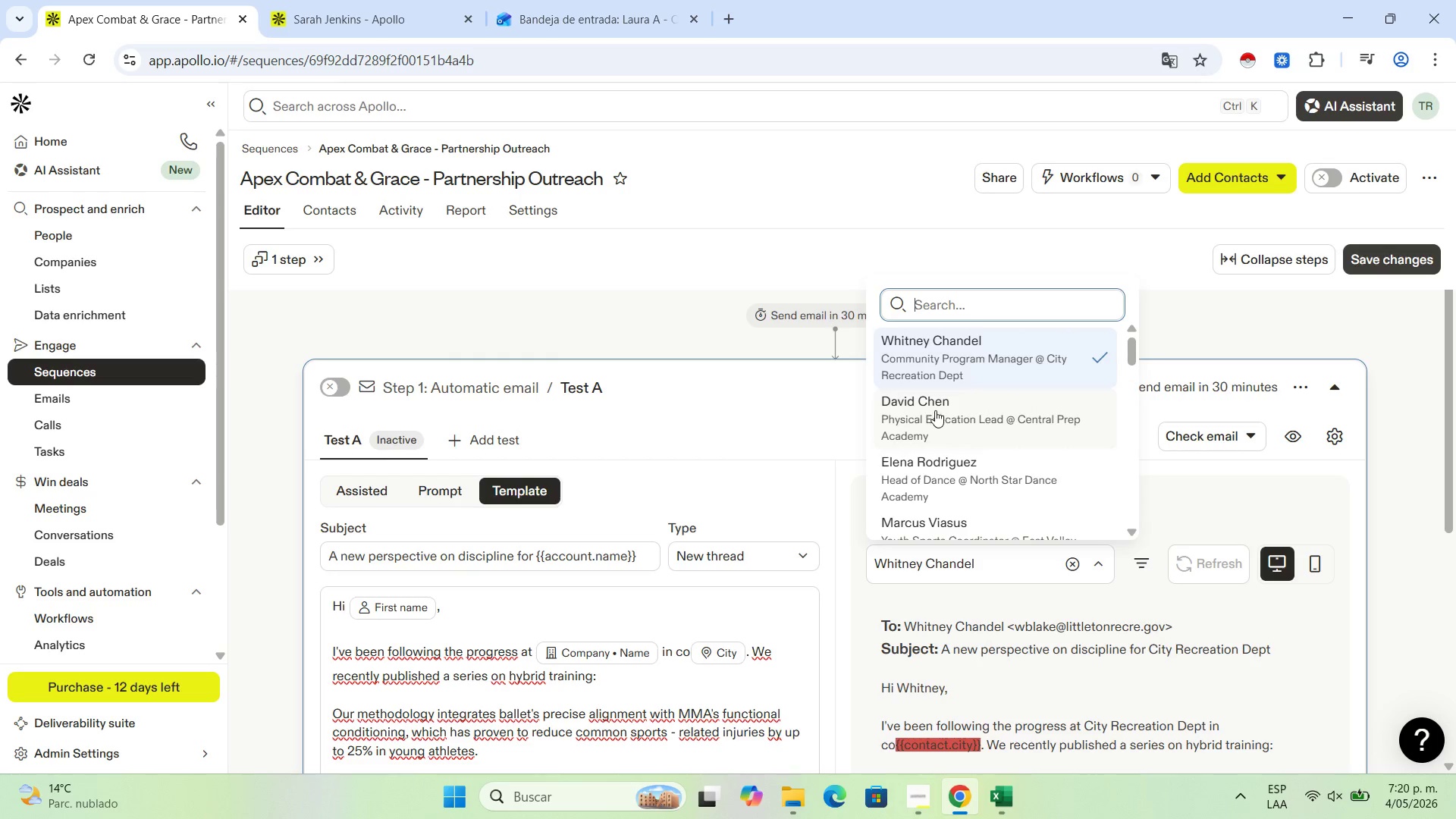 
scroll: coordinate [935, 410], scroll_direction: none, amount: 0.0
 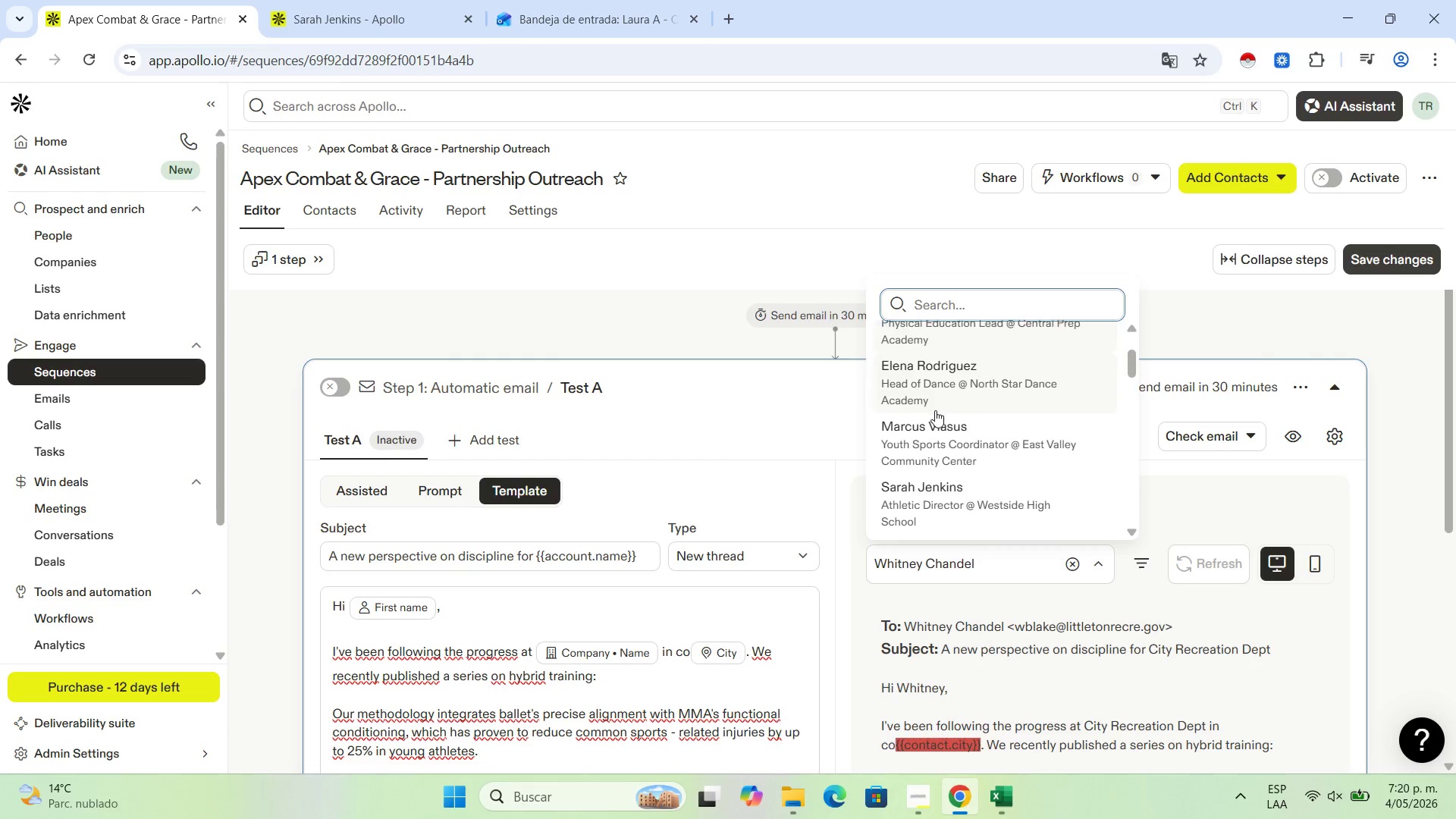 
scroll: coordinate [935, 410], scroll_direction: down, amount: 1.0
 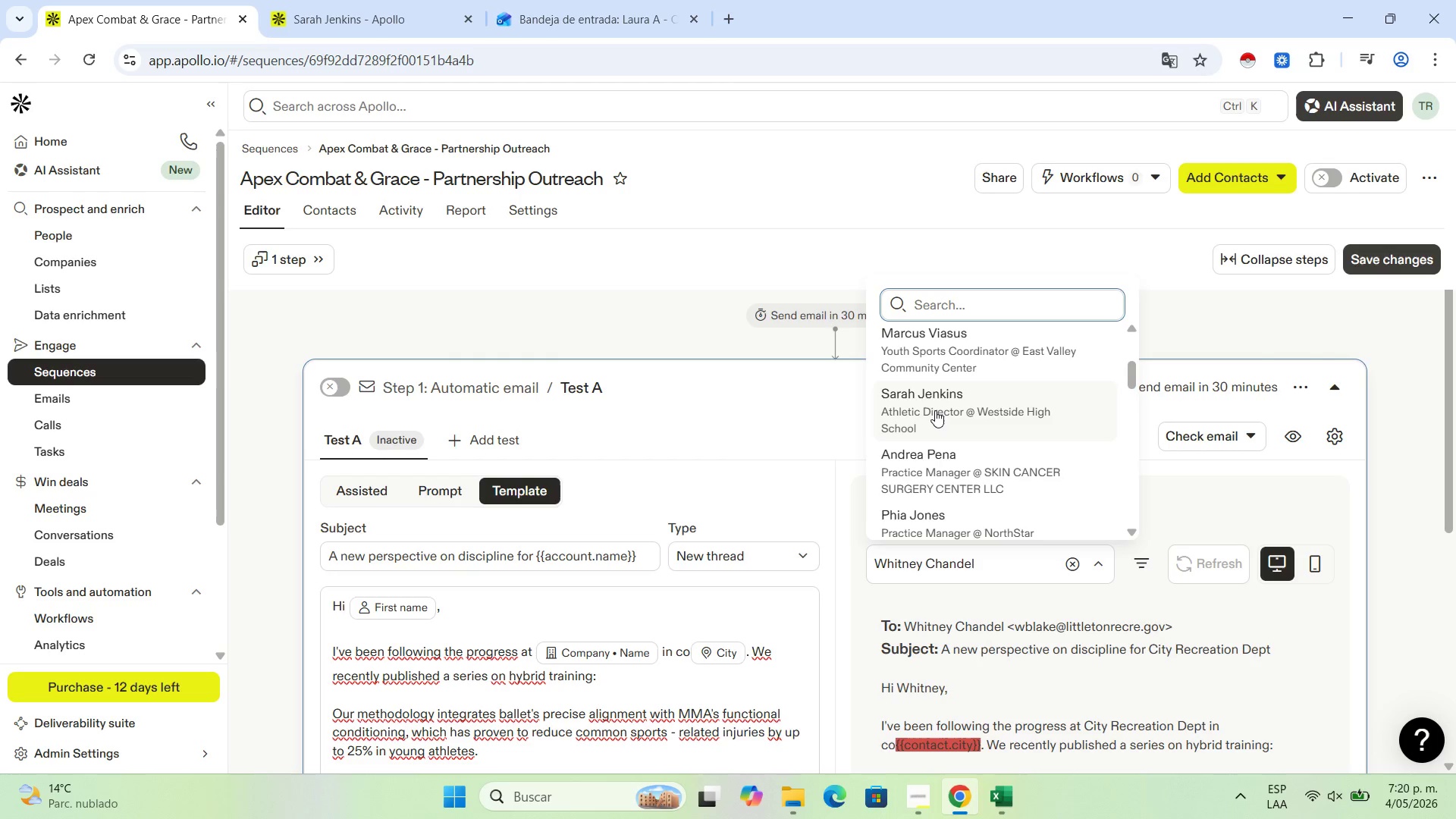 
left_click([935, 410])
 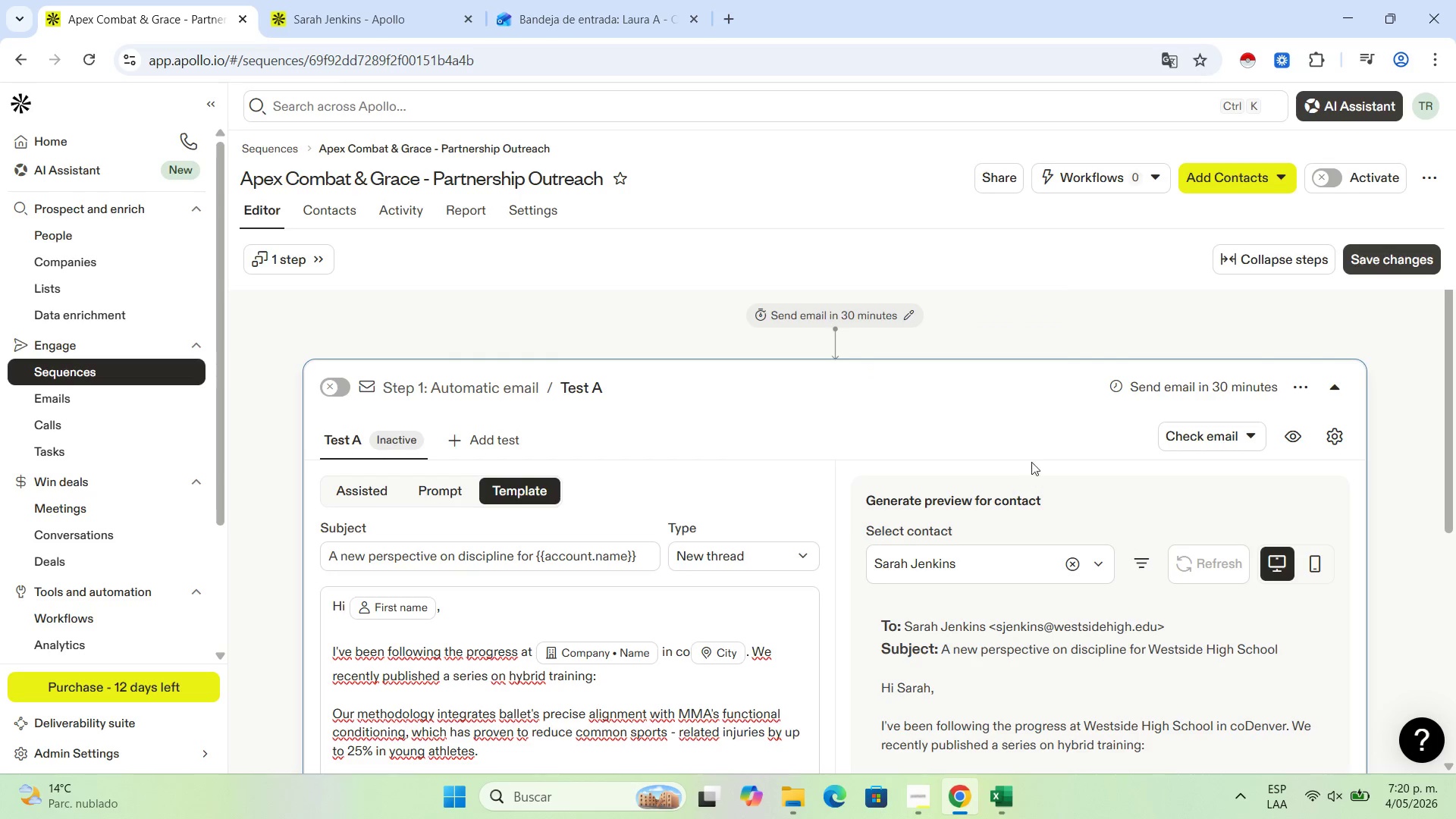 
scroll: coordinate [880, 430], scroll_direction: down, amount: 2.0
 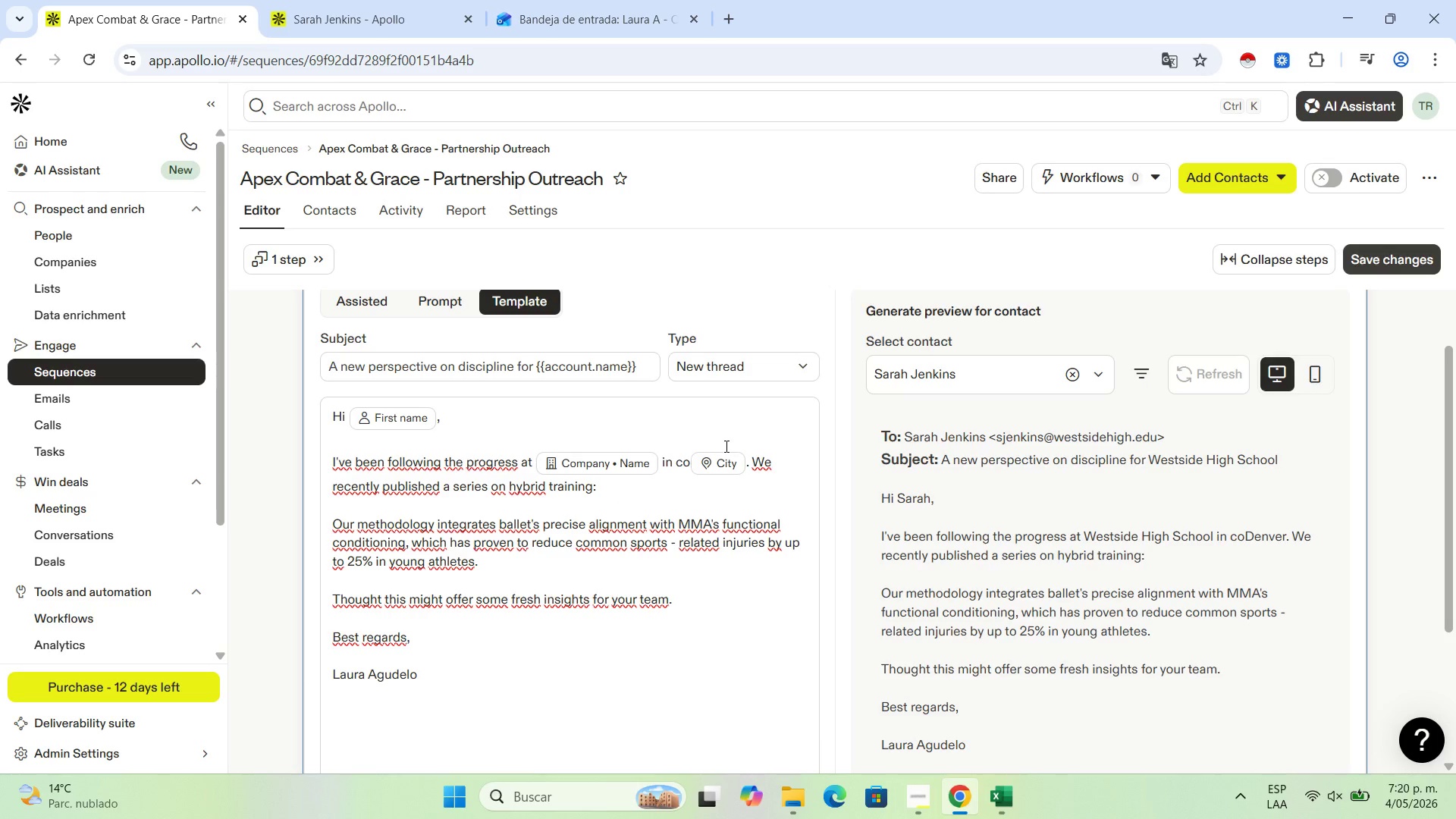 
left_click([687, 466])
 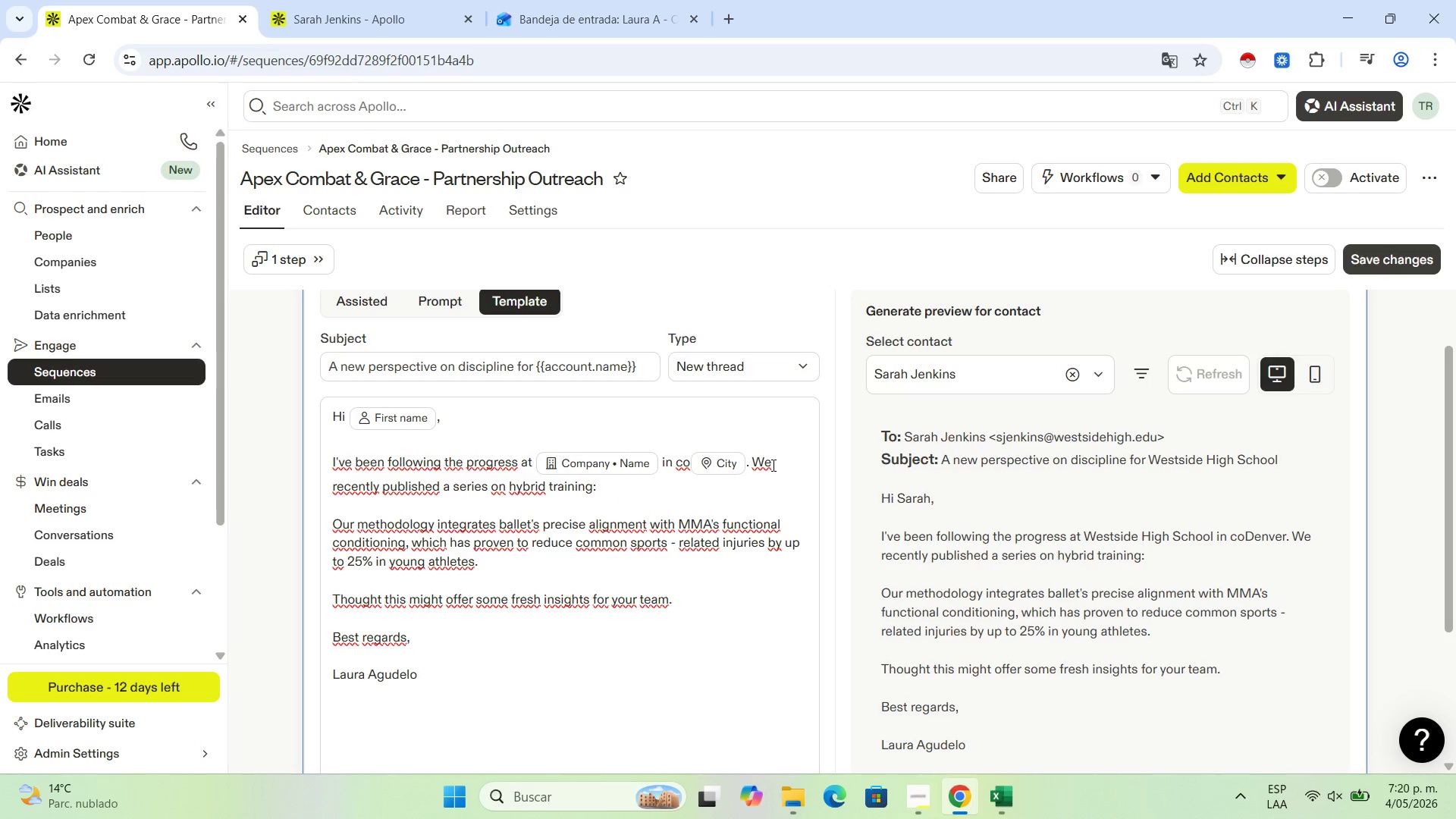 
key(Backspace)
 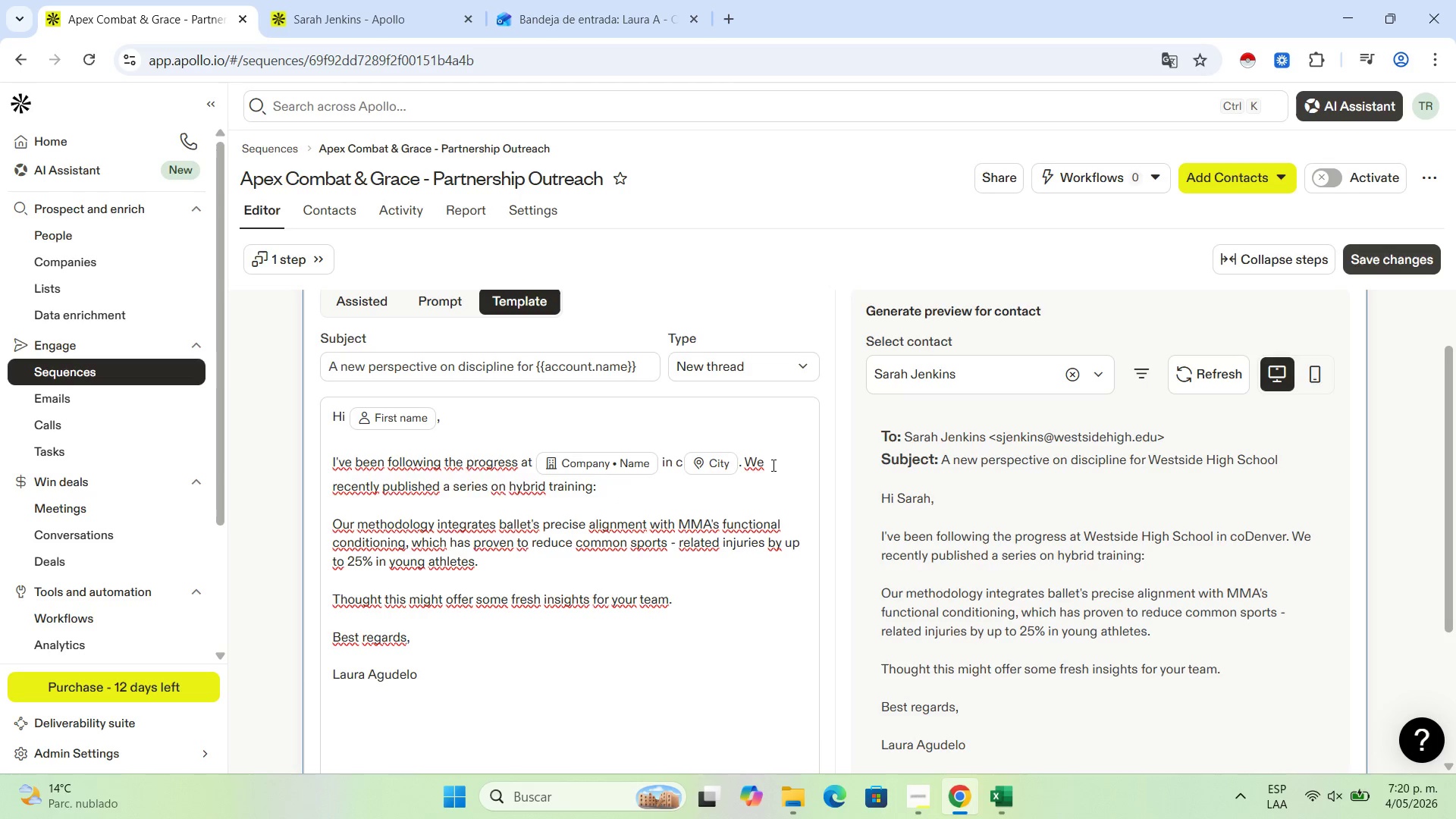 
key(Backspace)
 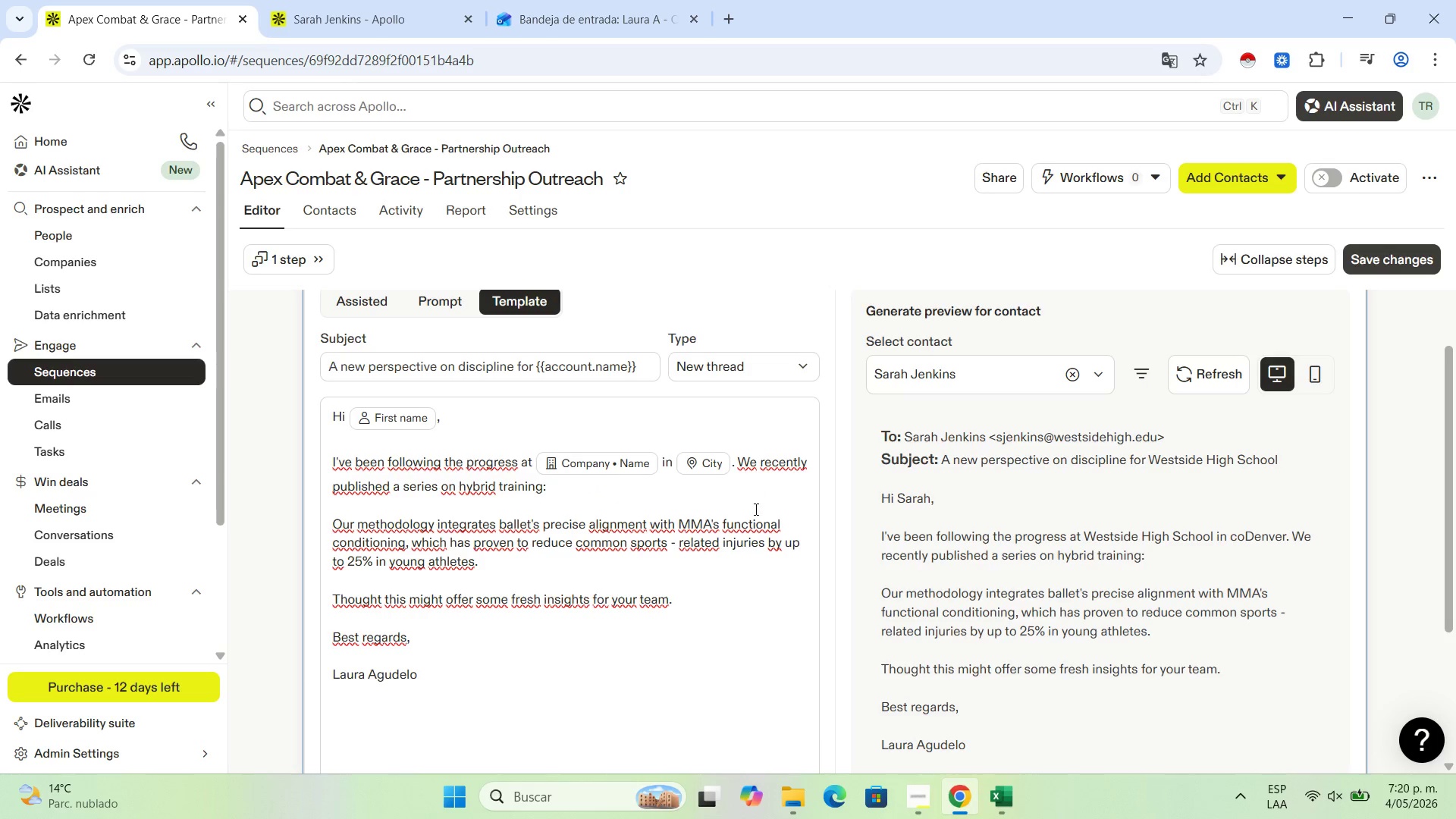 
left_click([755, 509])
 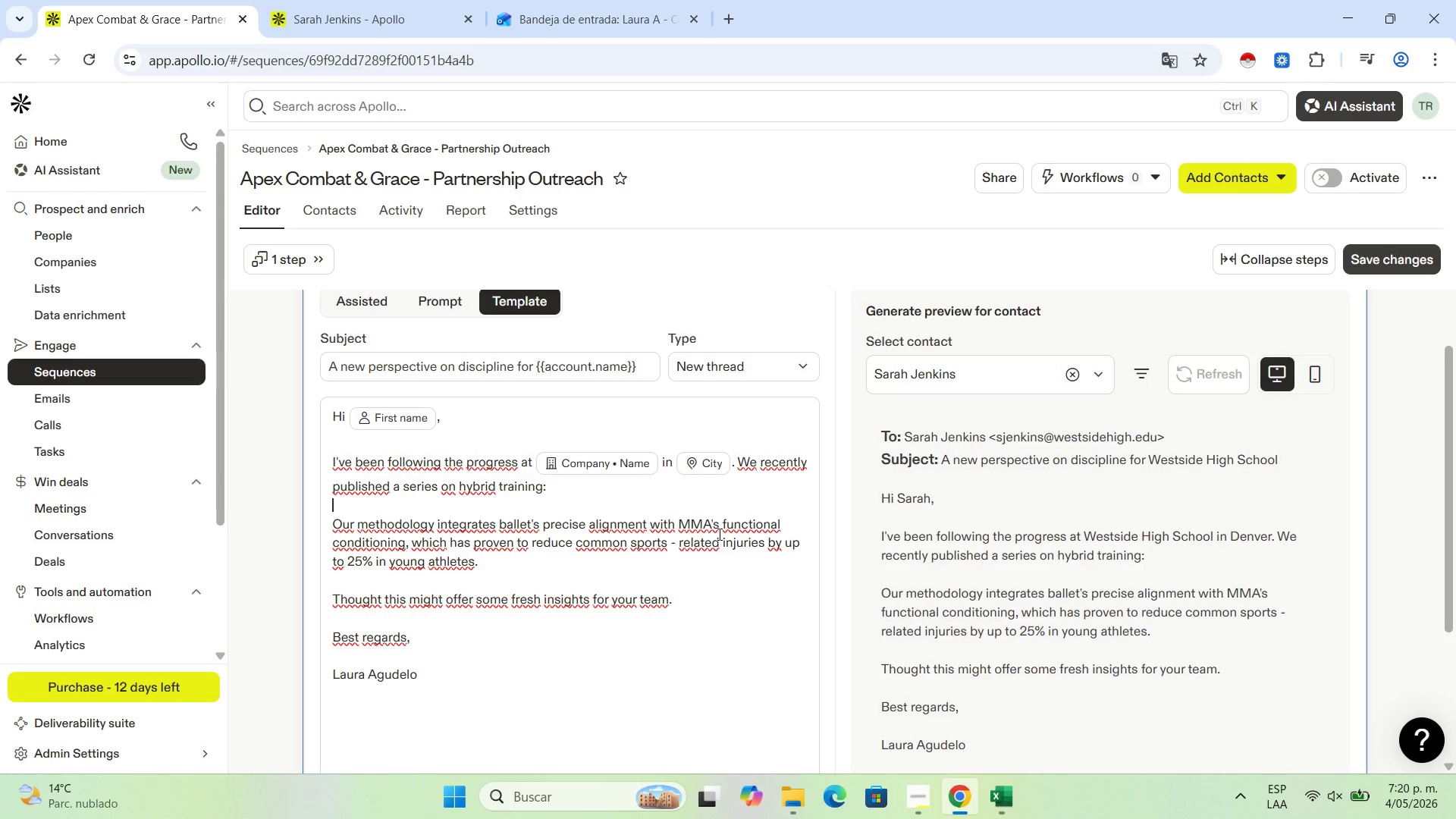 
wait(13.5)
 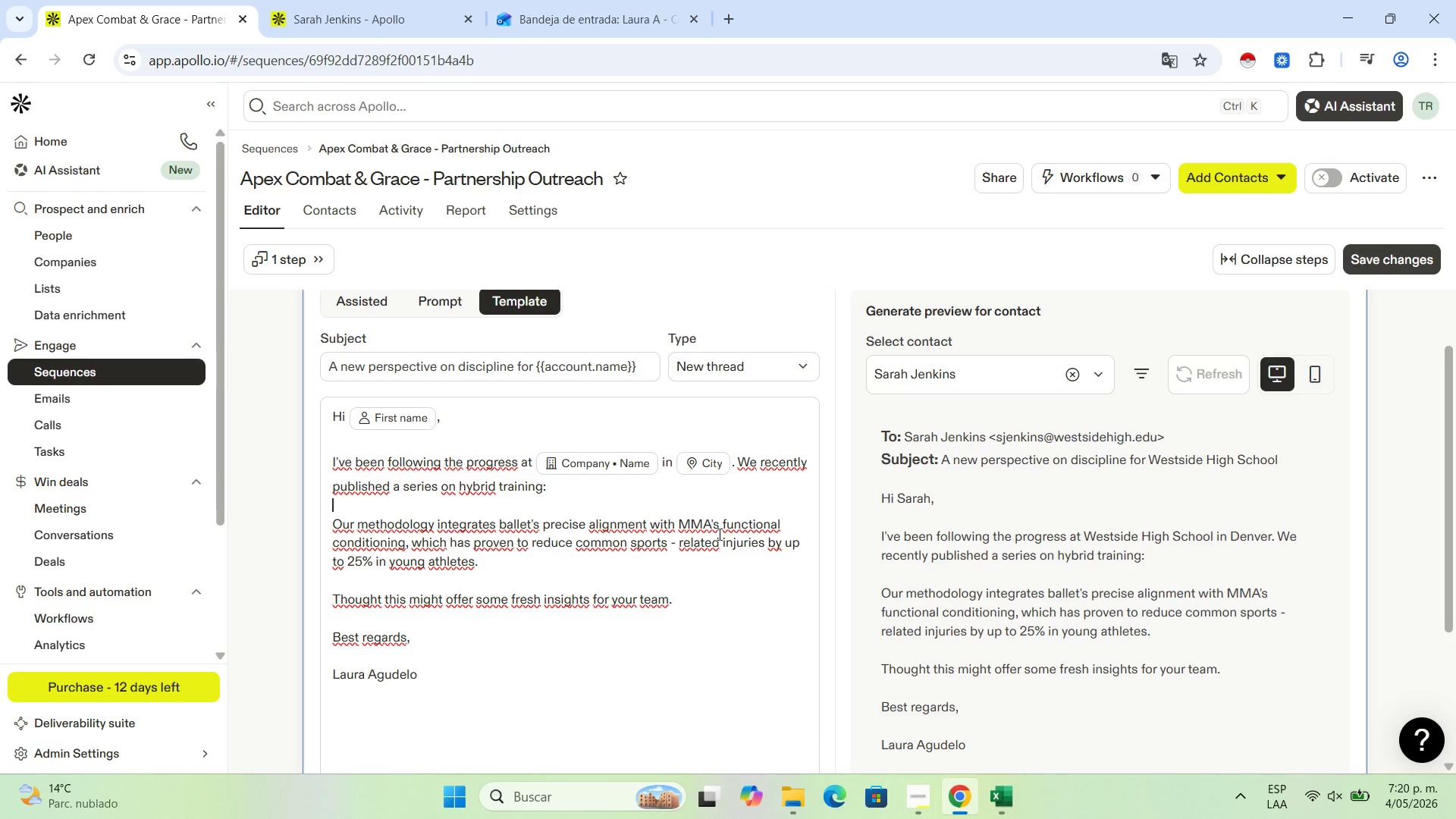 
scroll: coordinate [978, 552], scroll_direction: down, amount: 4.0
 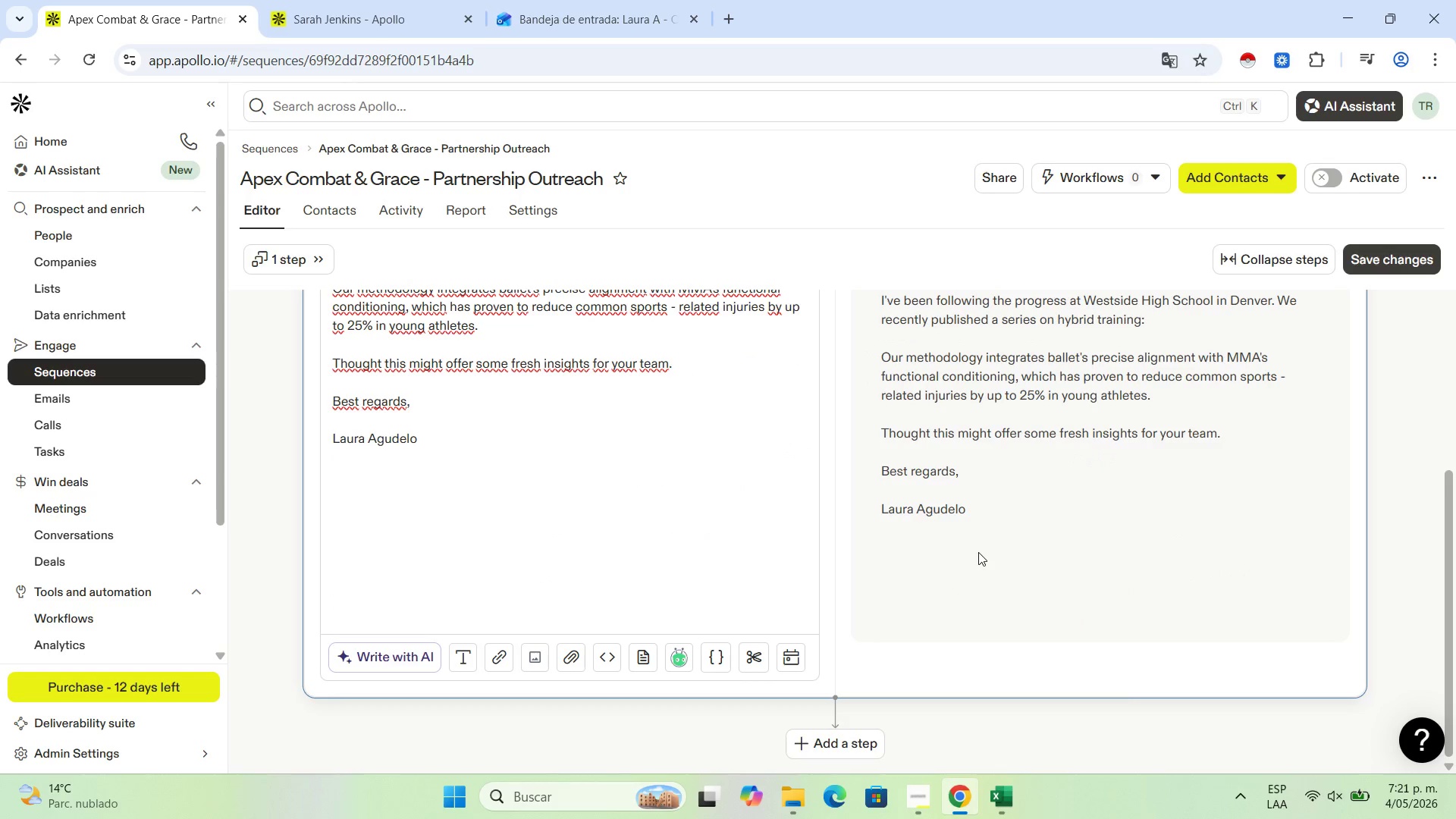 
scroll: coordinate [978, 552], scroll_direction: up, amount: 1.0
 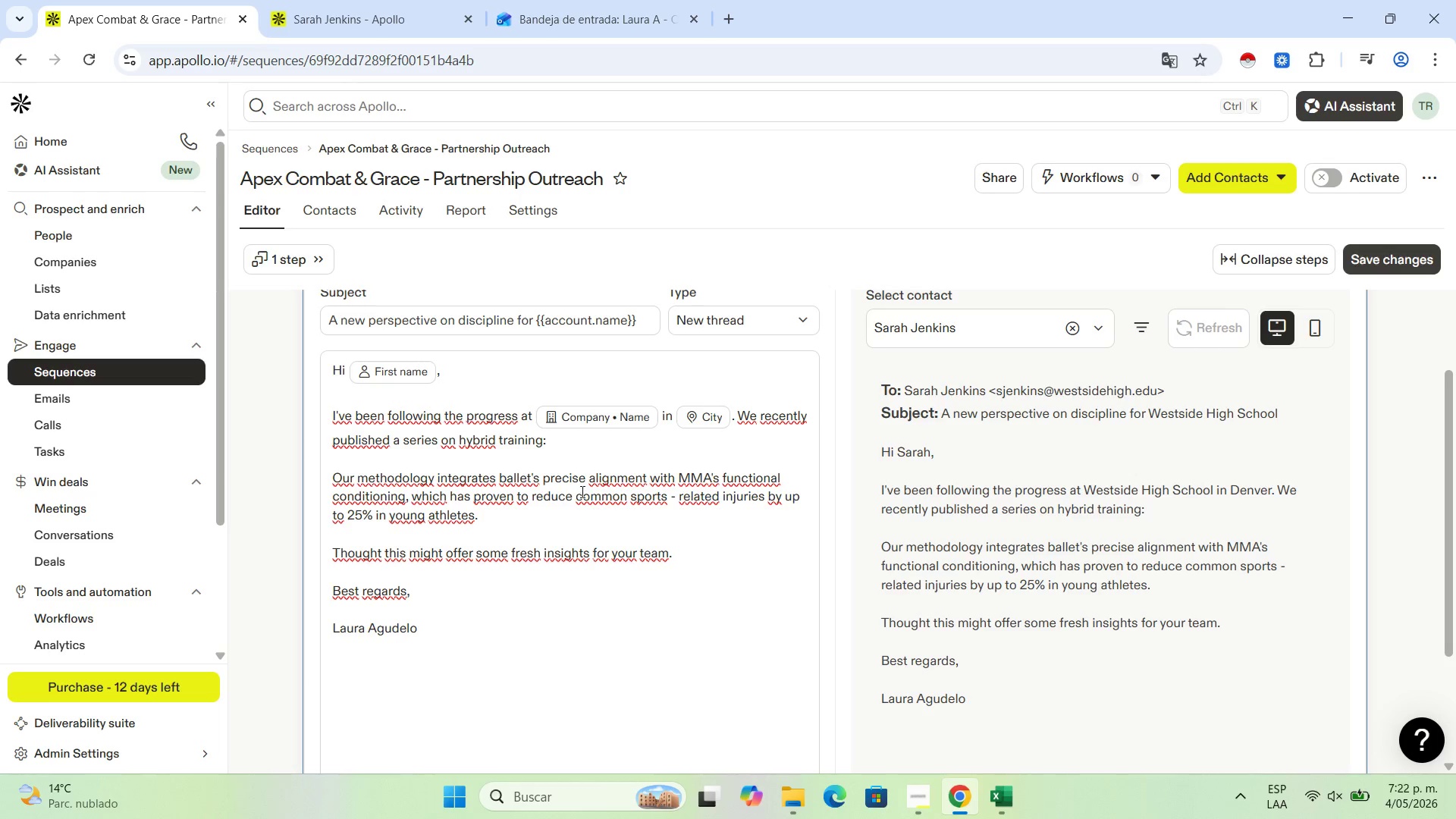 
wait(88.53)
 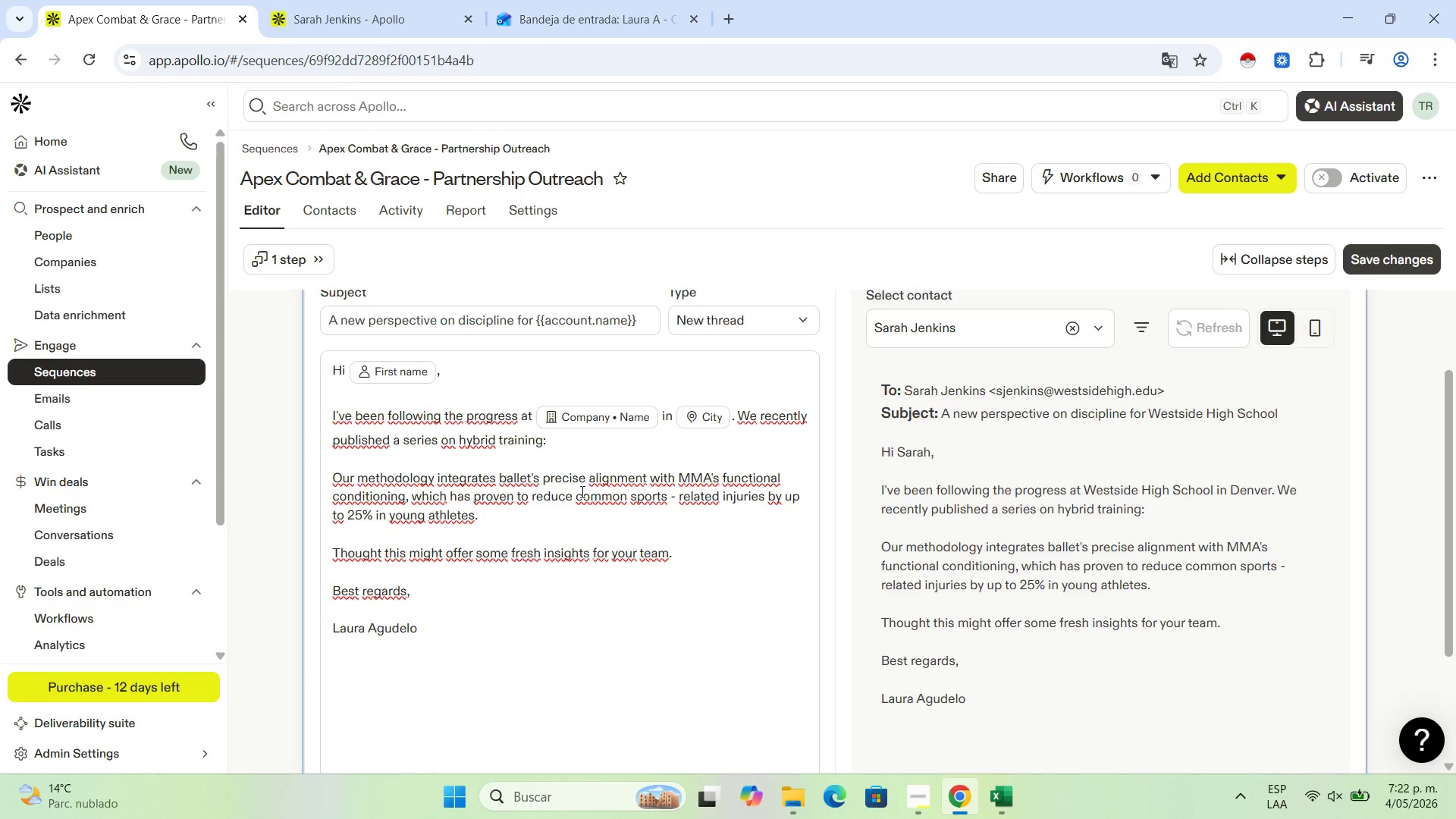 
left_click_drag(start_coordinate=[403, 441], to_coordinate=[548, 437])
 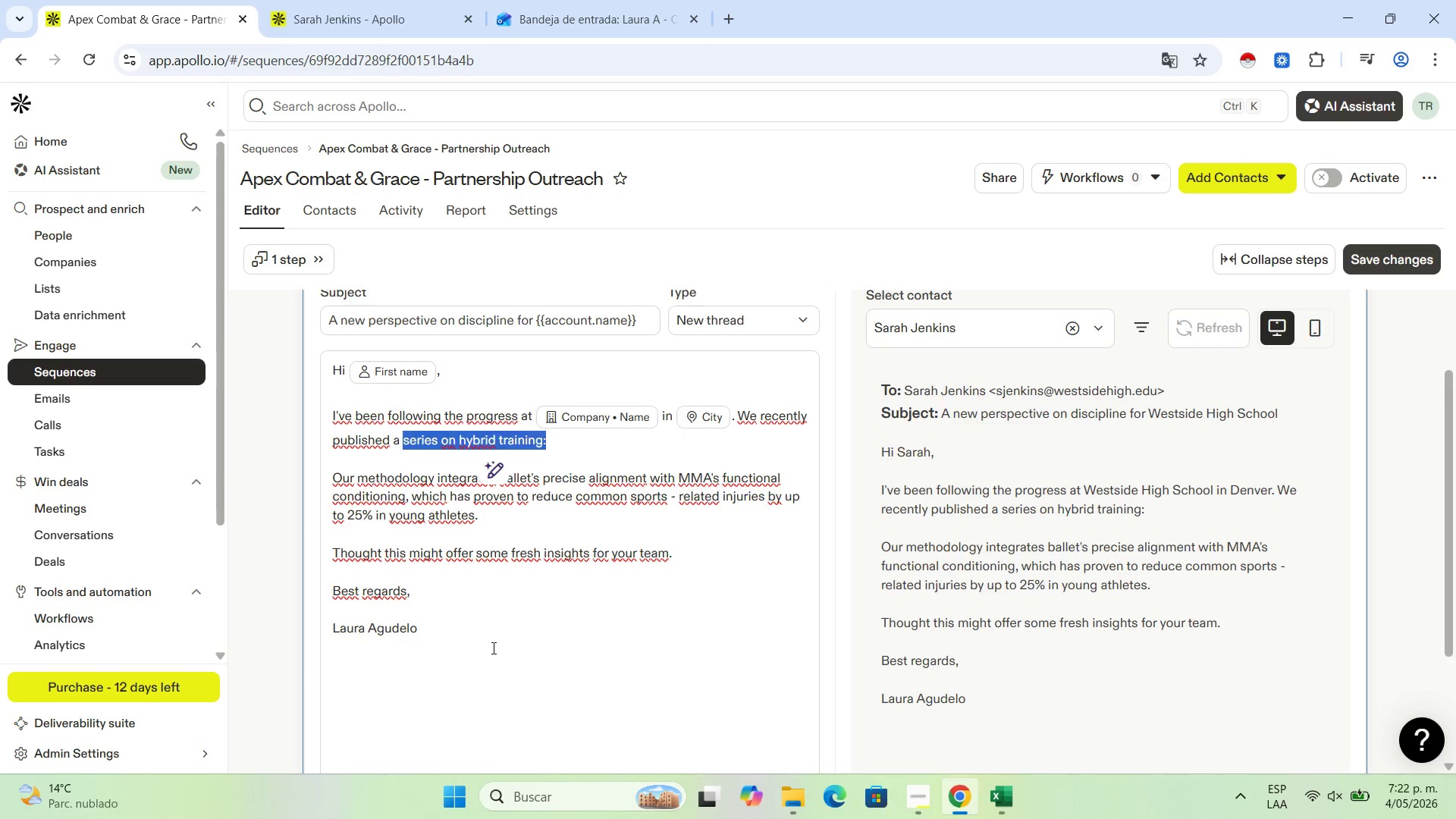 
scroll: coordinate [492, 647], scroll_direction: down, amount: 1.0
 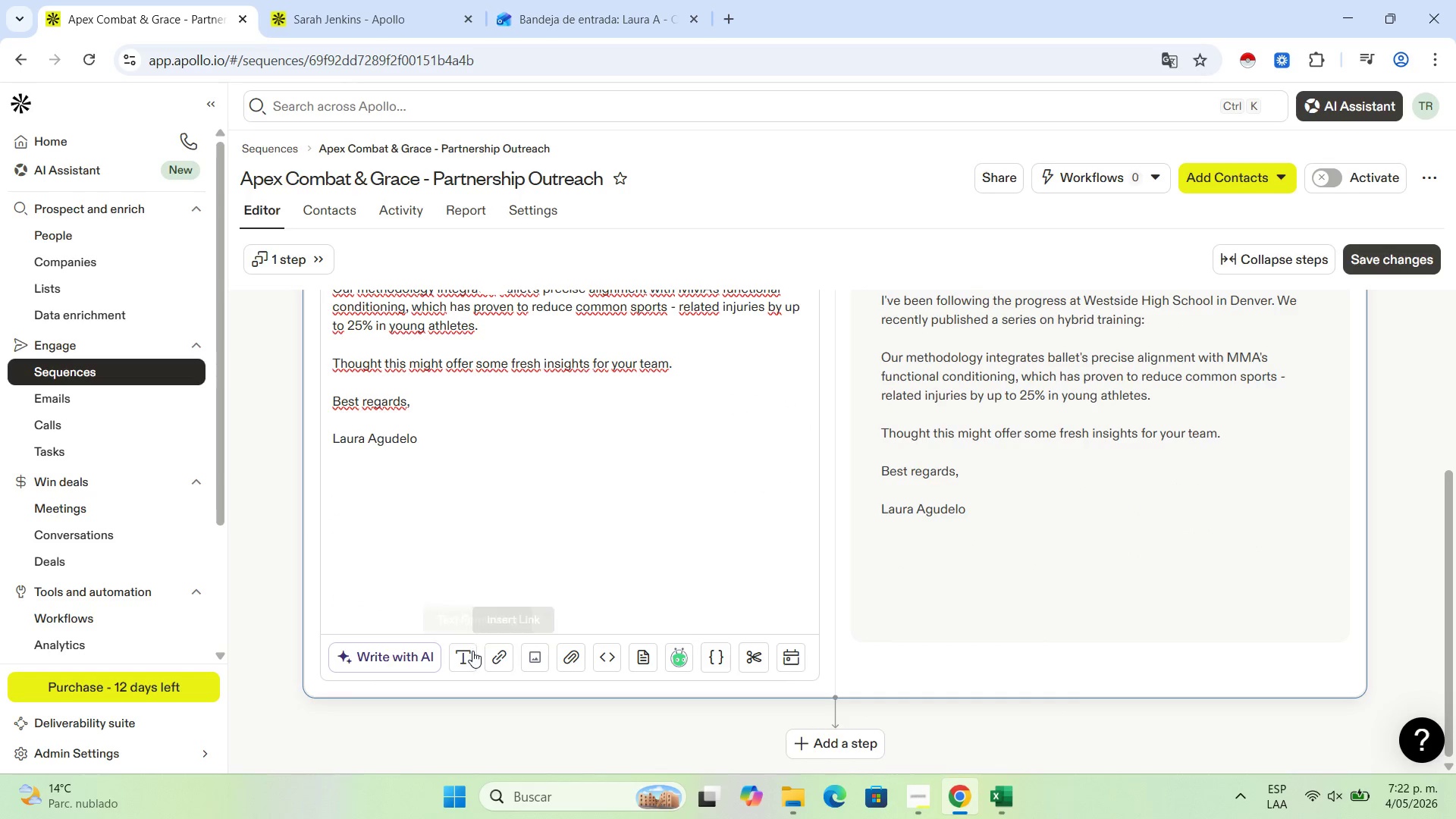 
left_click([472, 651])
 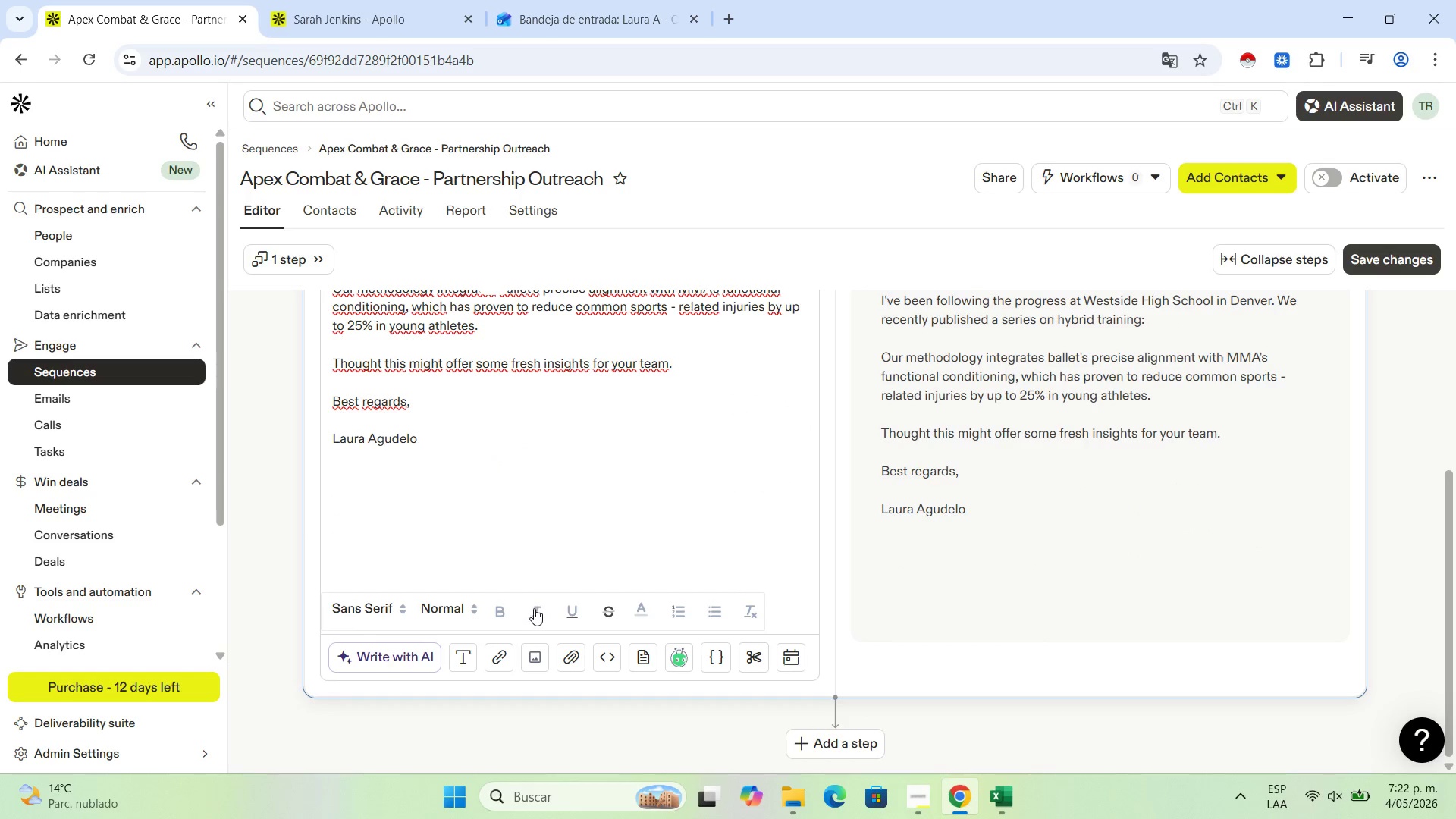 
left_click([534, 608])
 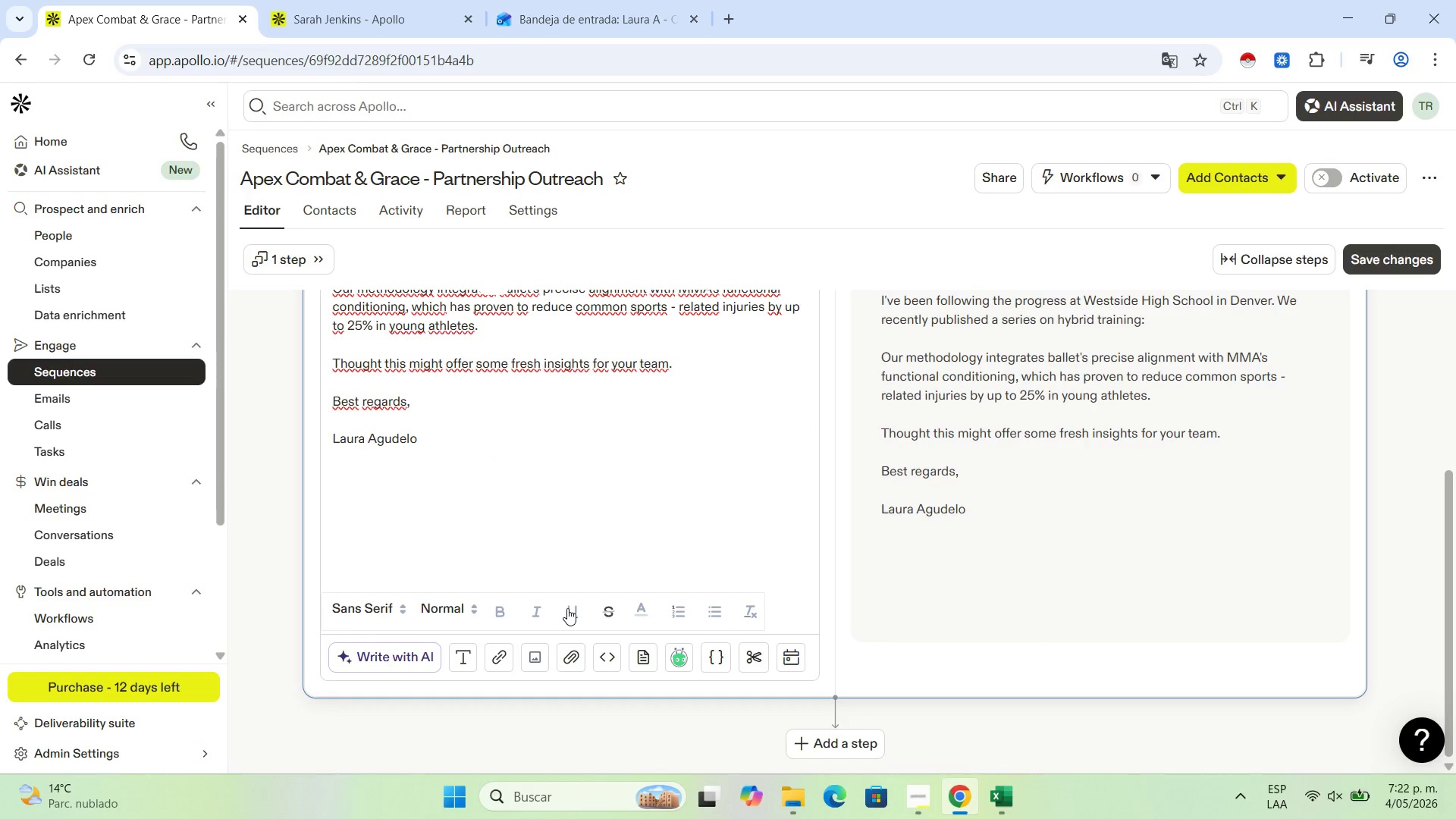 
left_click([567, 608])
 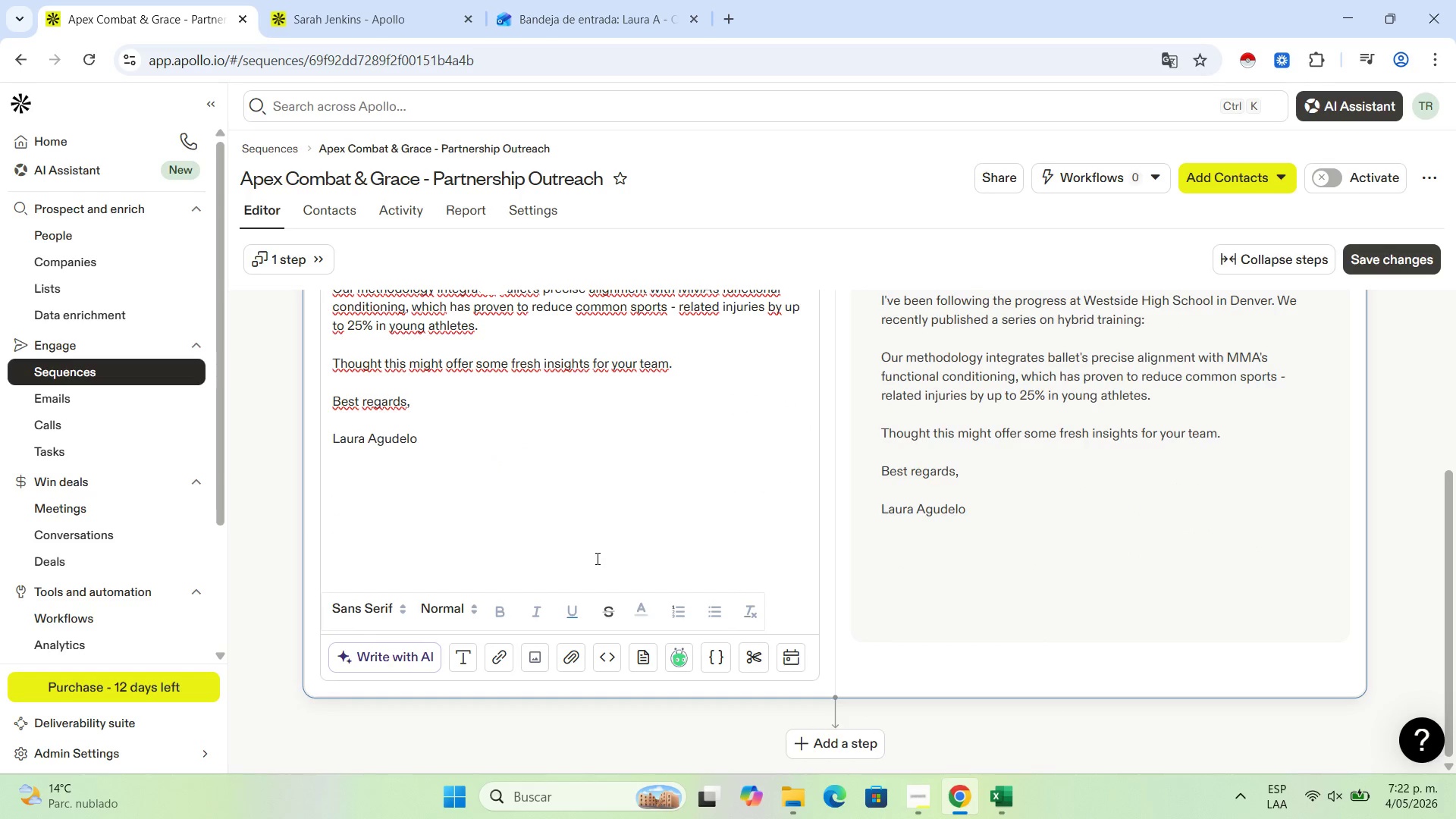 
scroll: coordinate [596, 558], scroll_direction: up, amount: 1.0
 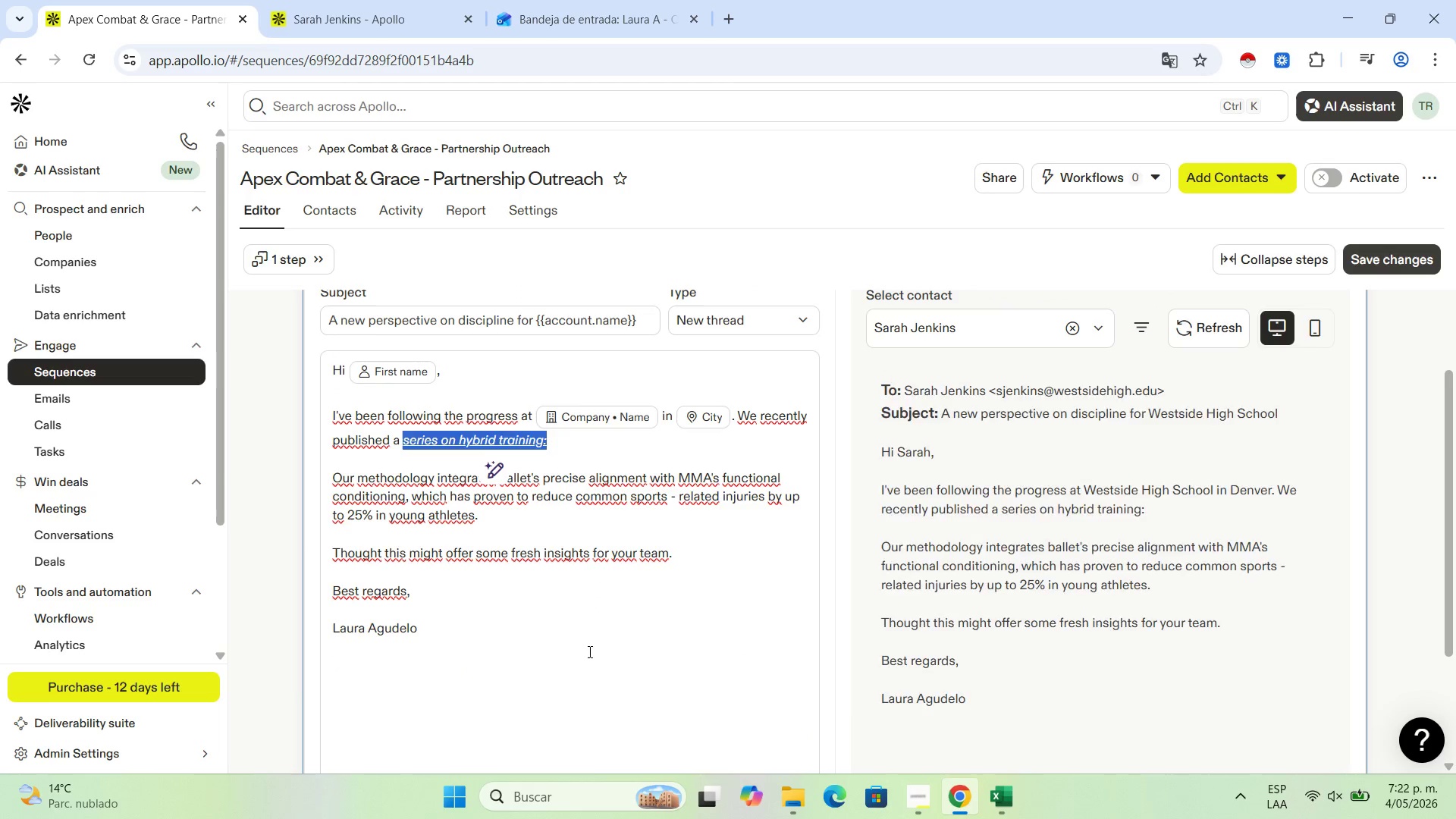 
scroll: coordinate [592, 645], scroll_direction: none, amount: 0.0
 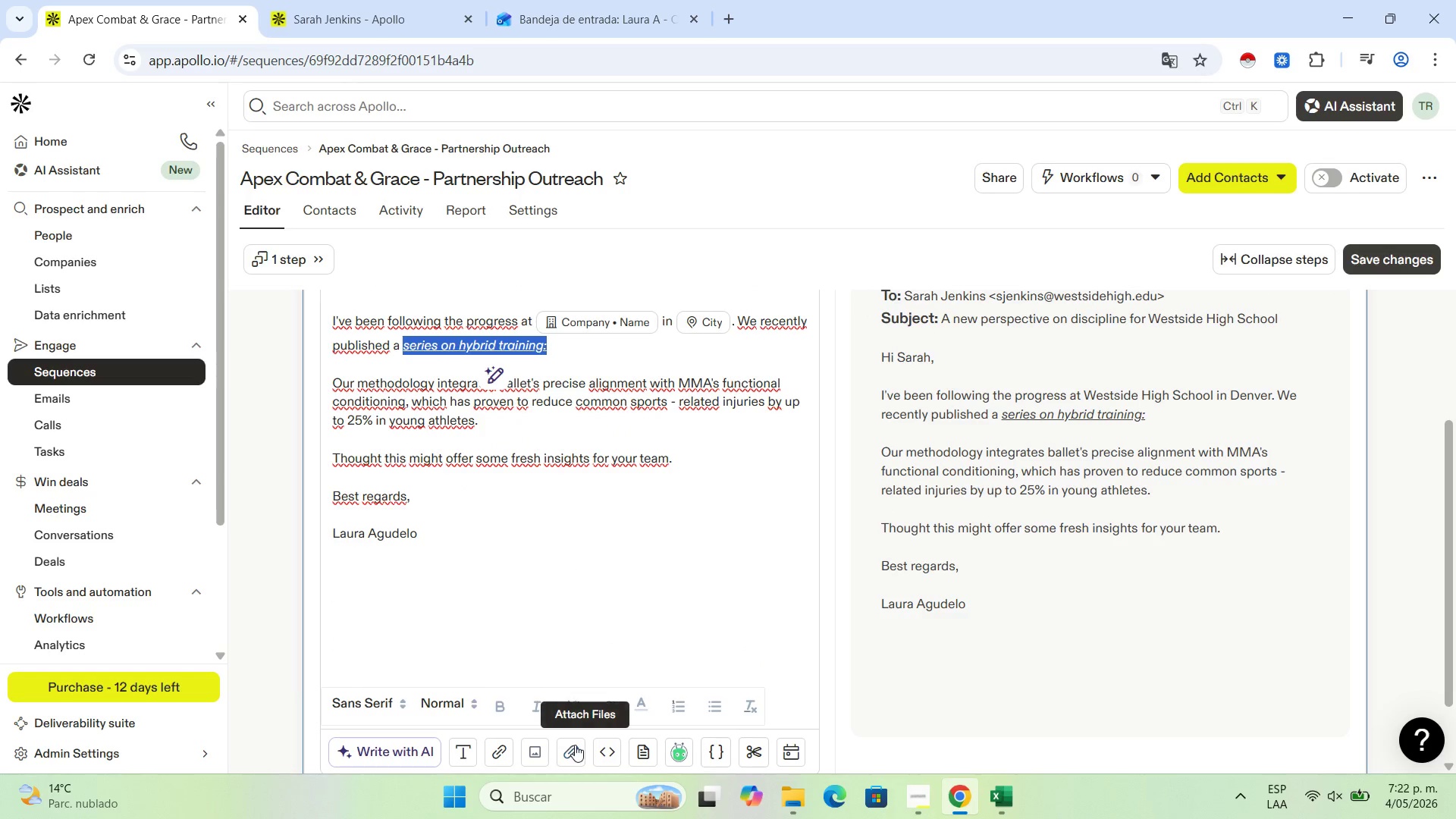 
left_click([575, 745])
 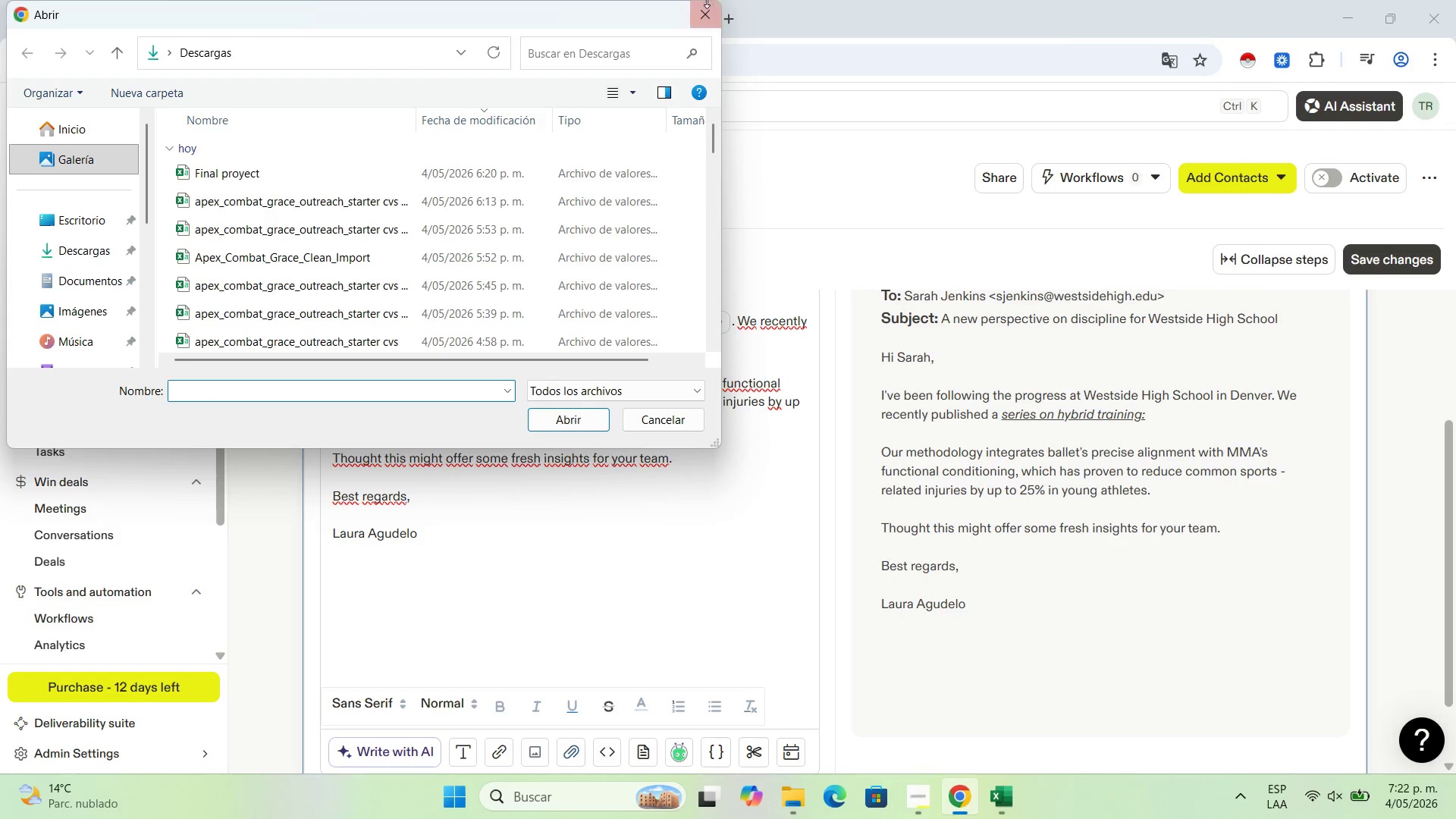 
left_click([702, 5])
 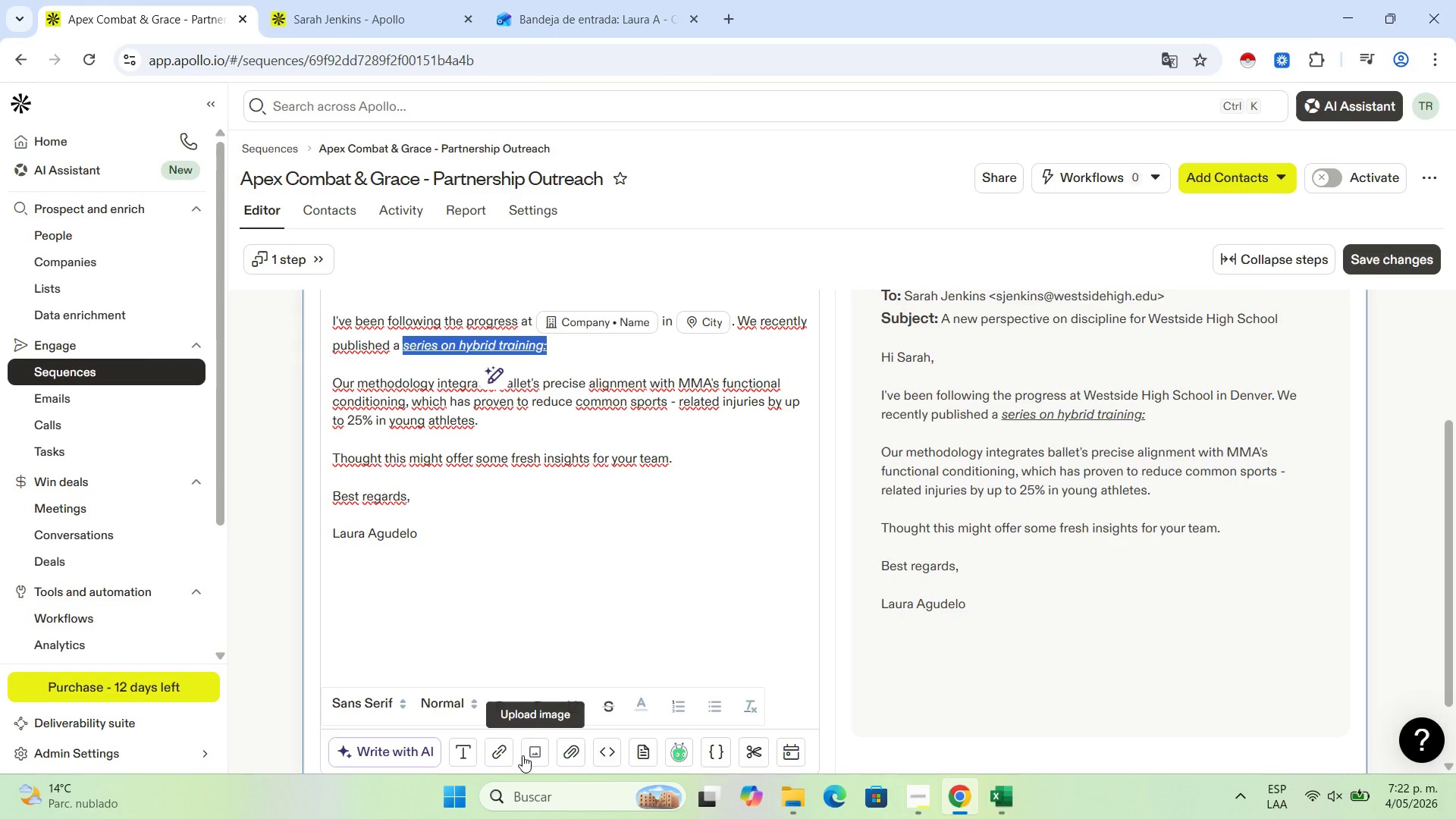 
left_click([504, 753])
 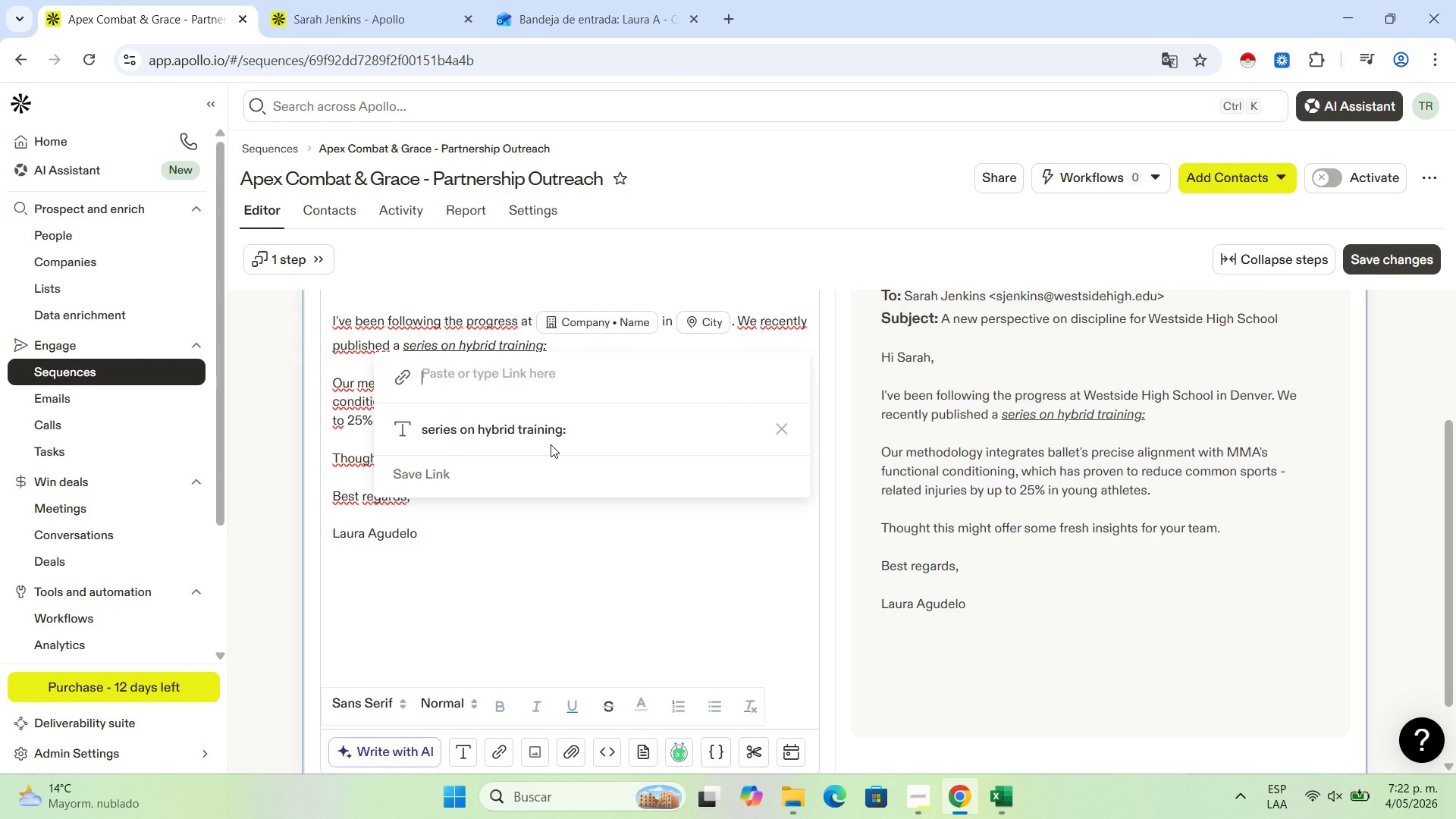 
type(google.com)
 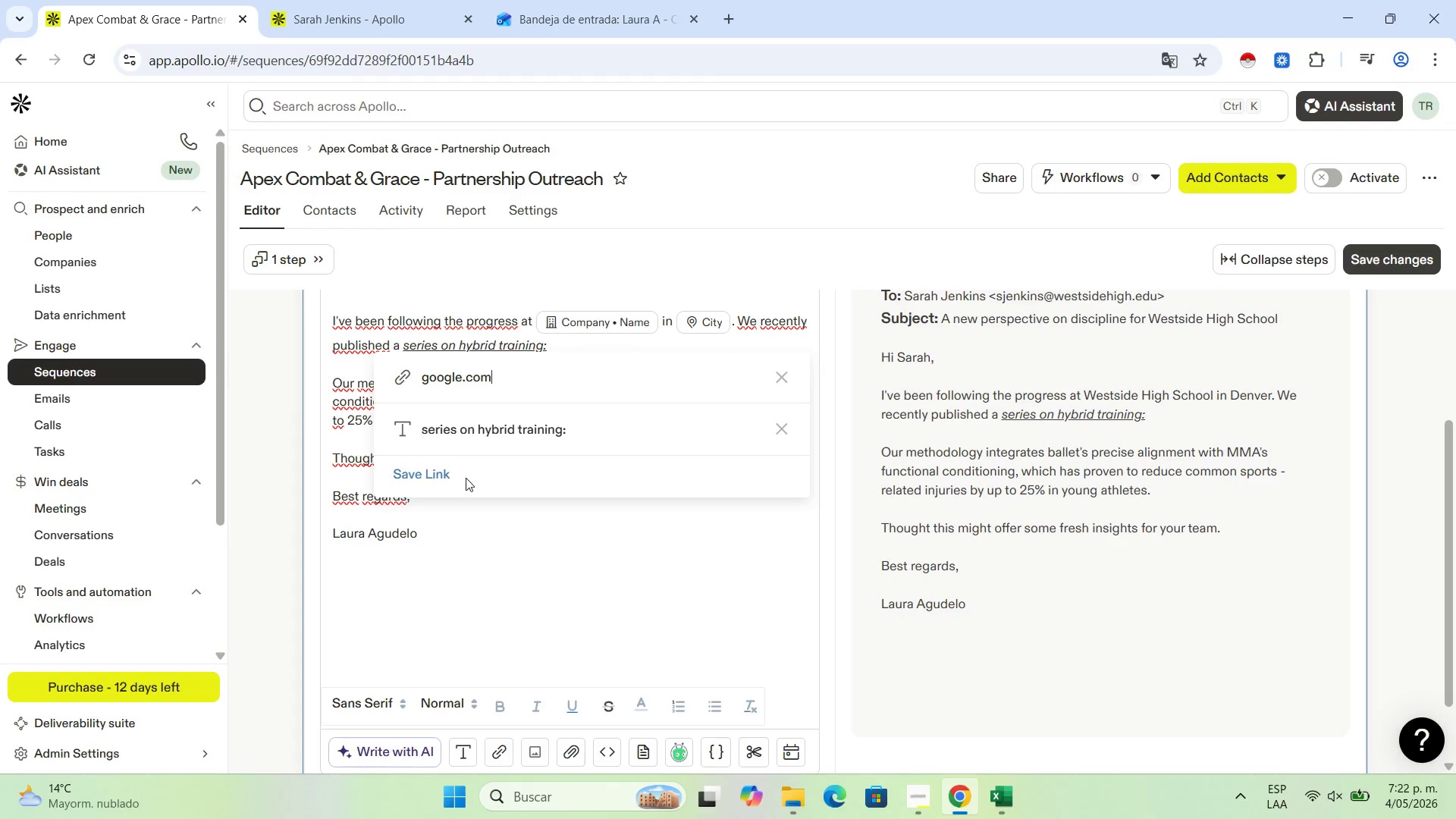 
left_click([457, 479])
 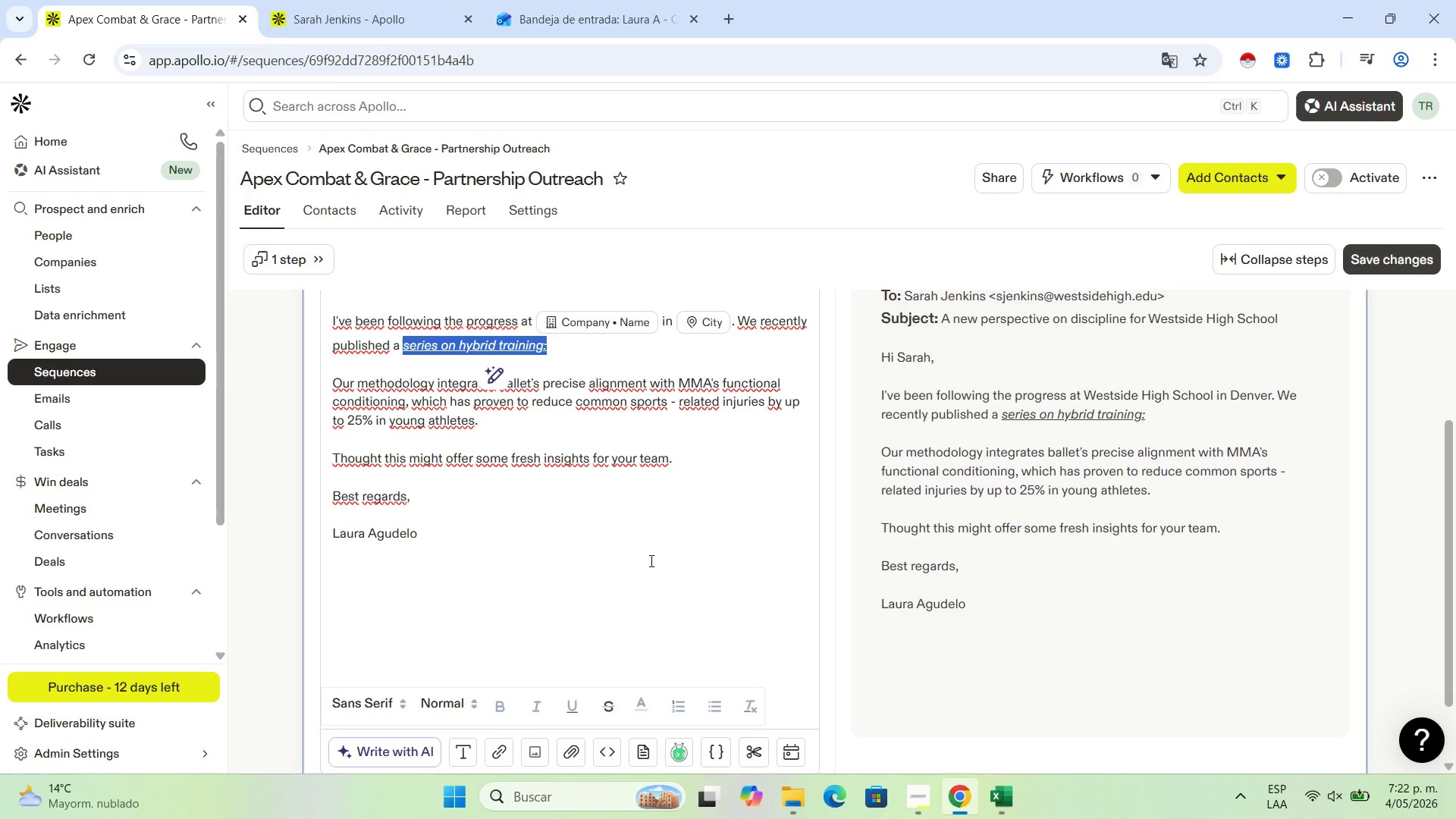 
left_click([650, 560])
 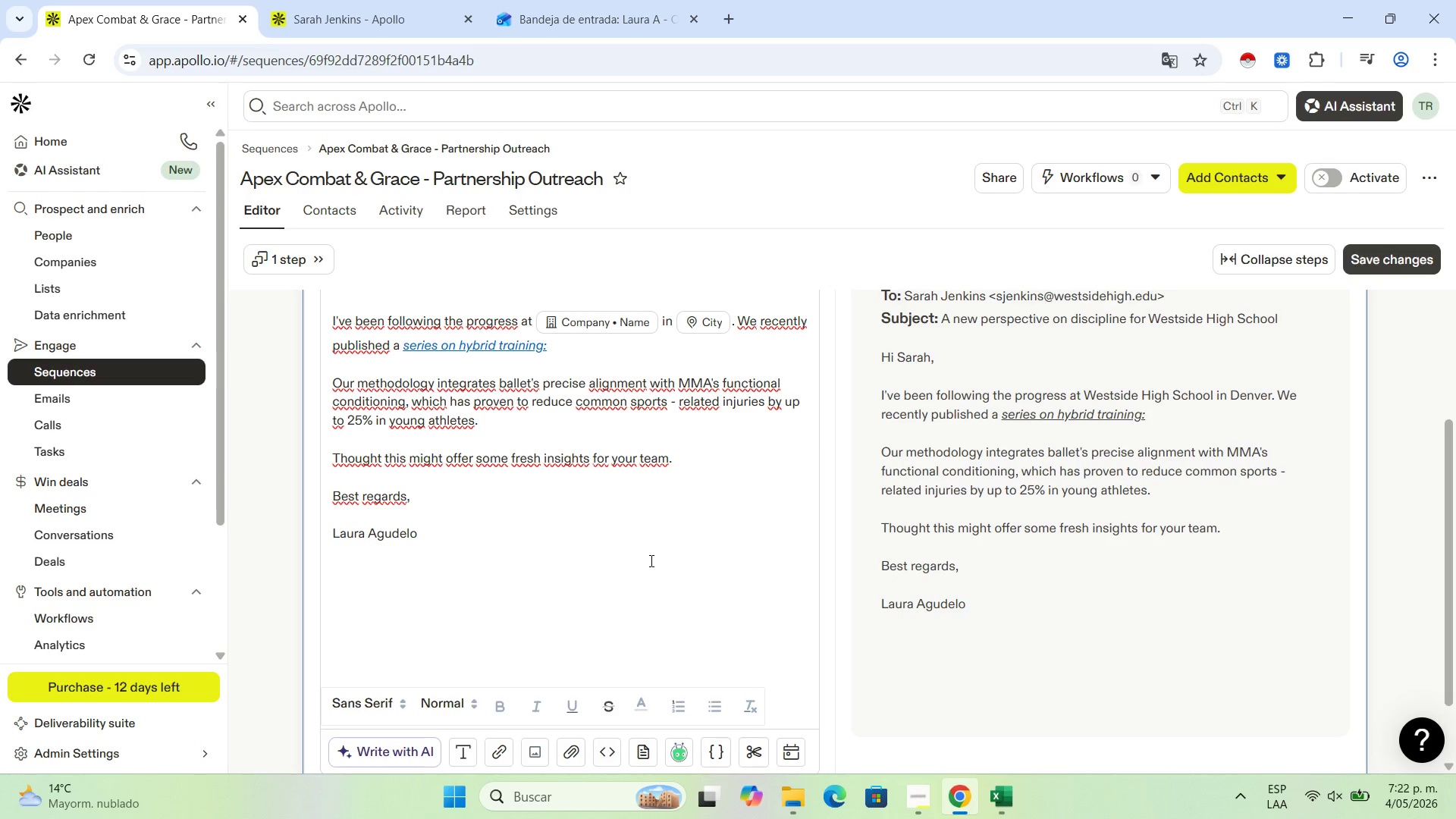 
scroll: coordinate [650, 560], scroll_direction: none, amount: 0.0
 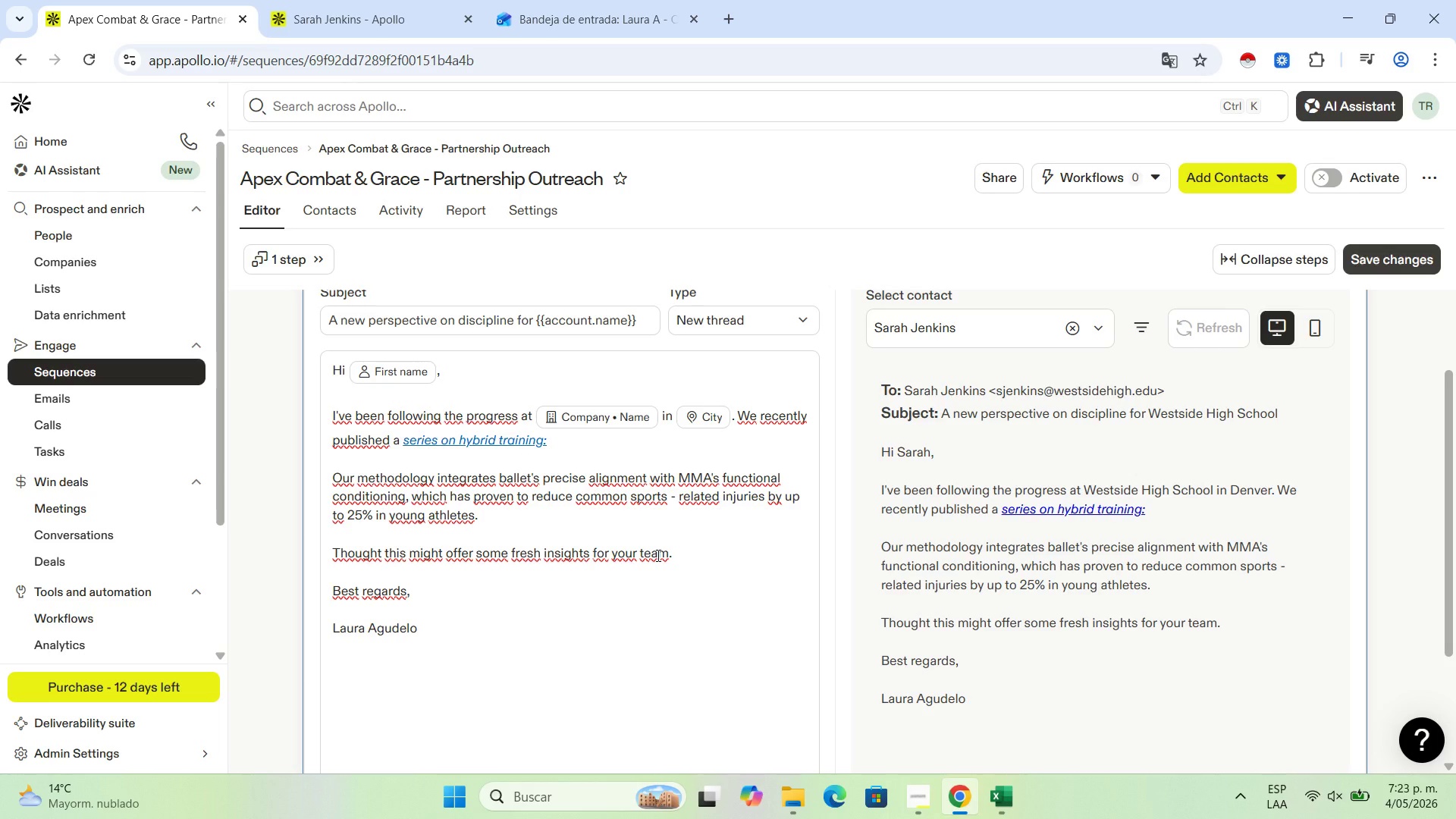 
wait(20.41)
 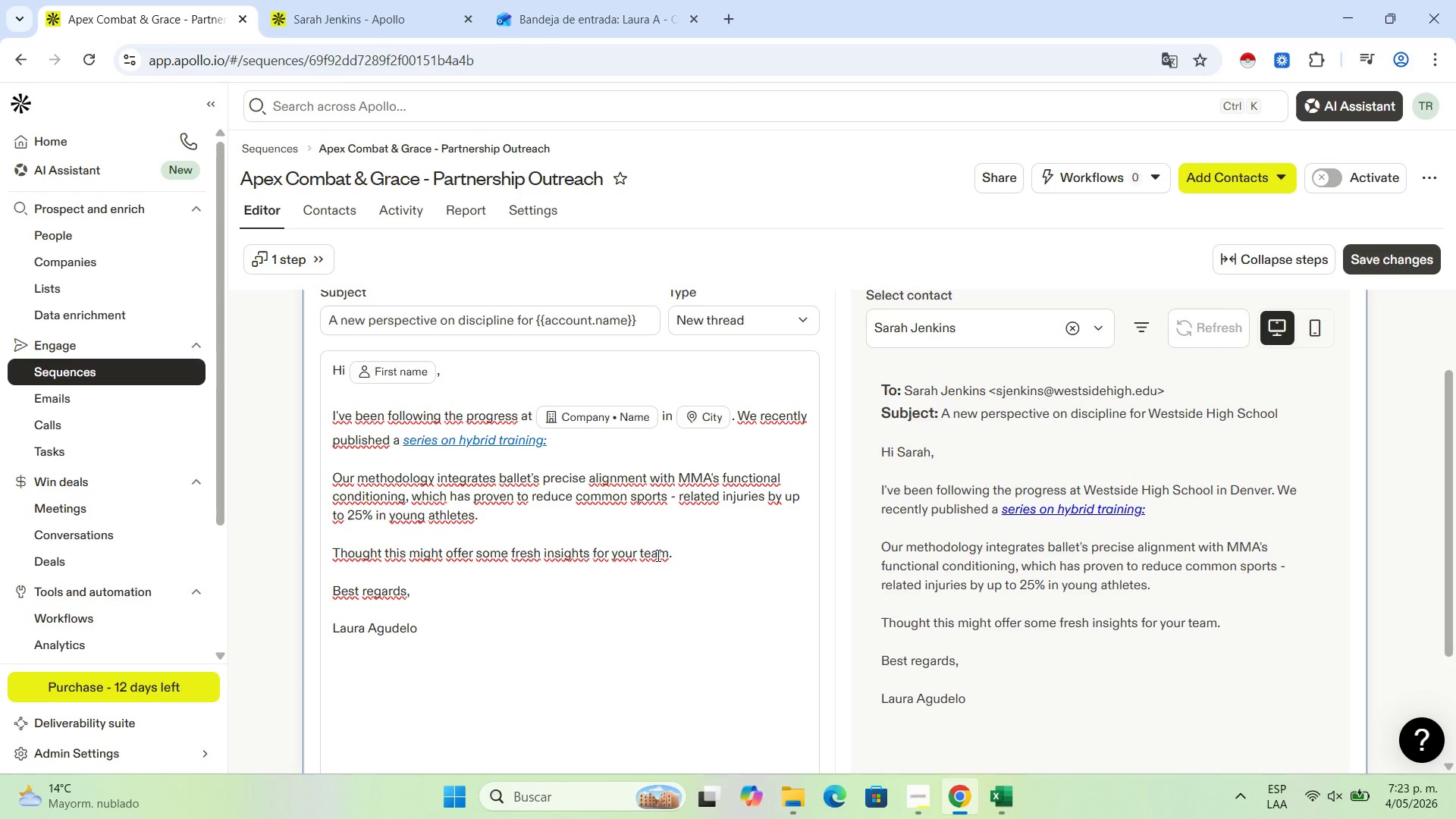 
key(Control+NumpadSubtract)
 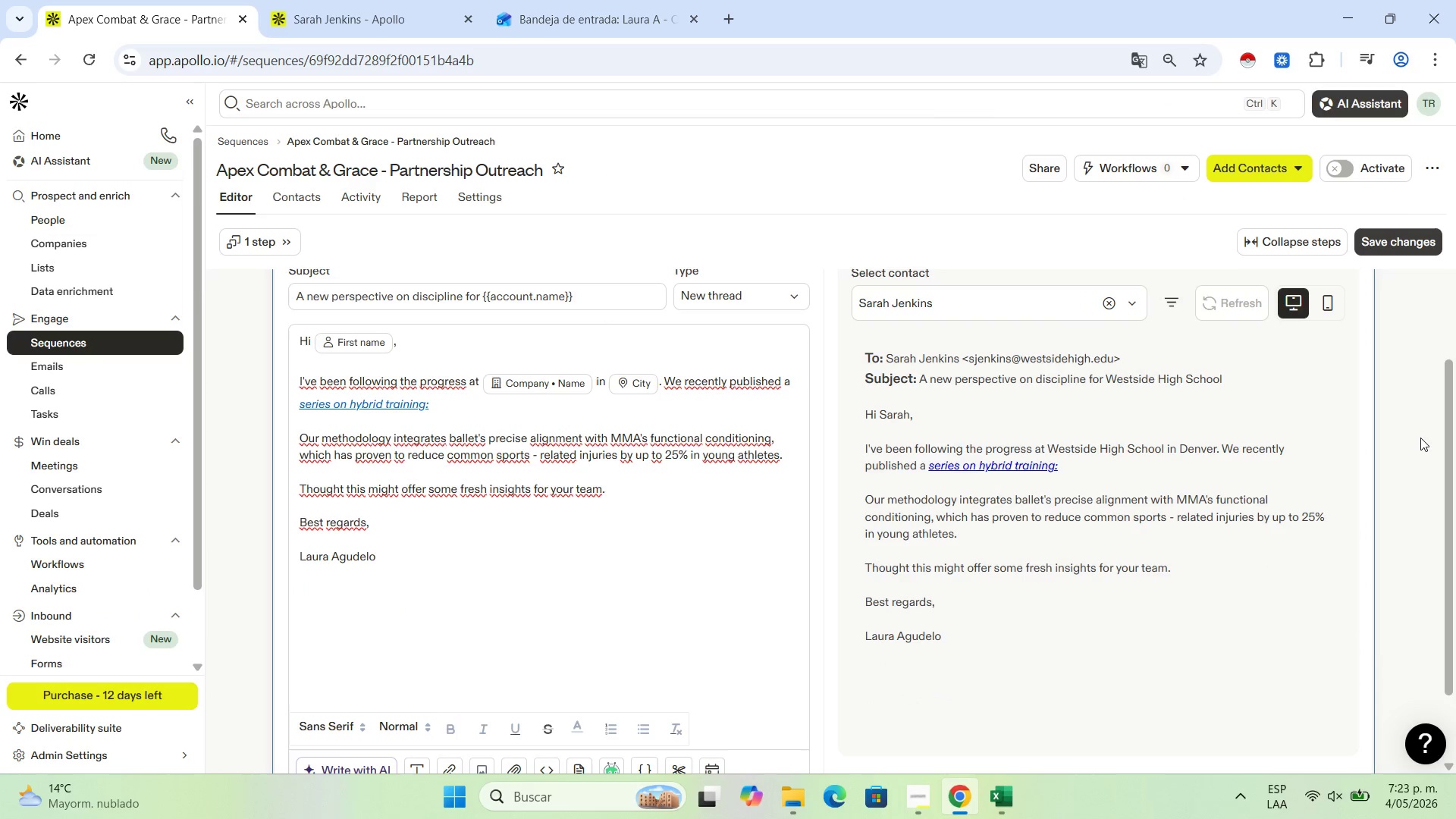 
key(Shift+NumpadSubtract)
 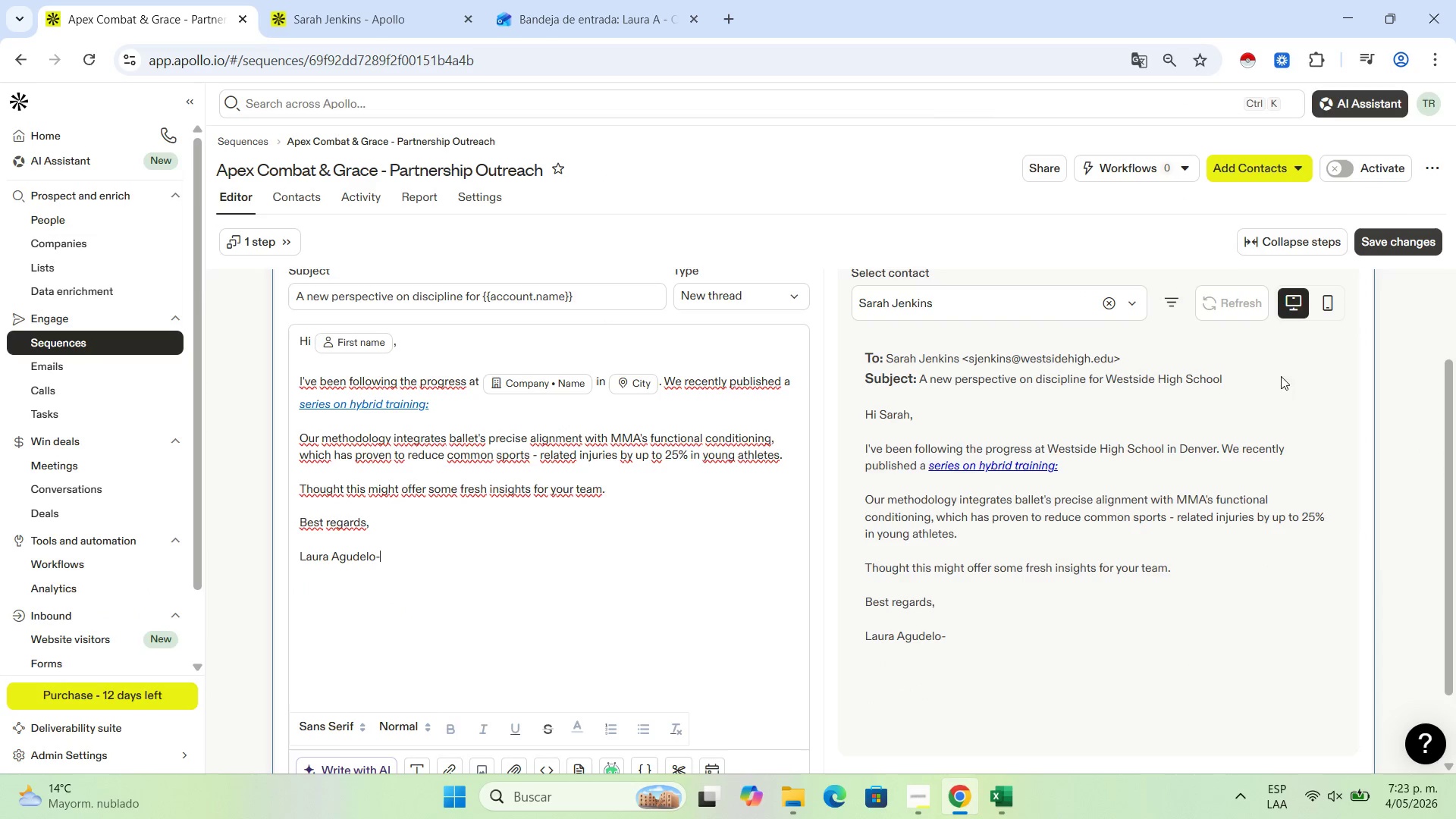 
wait(6.0)
 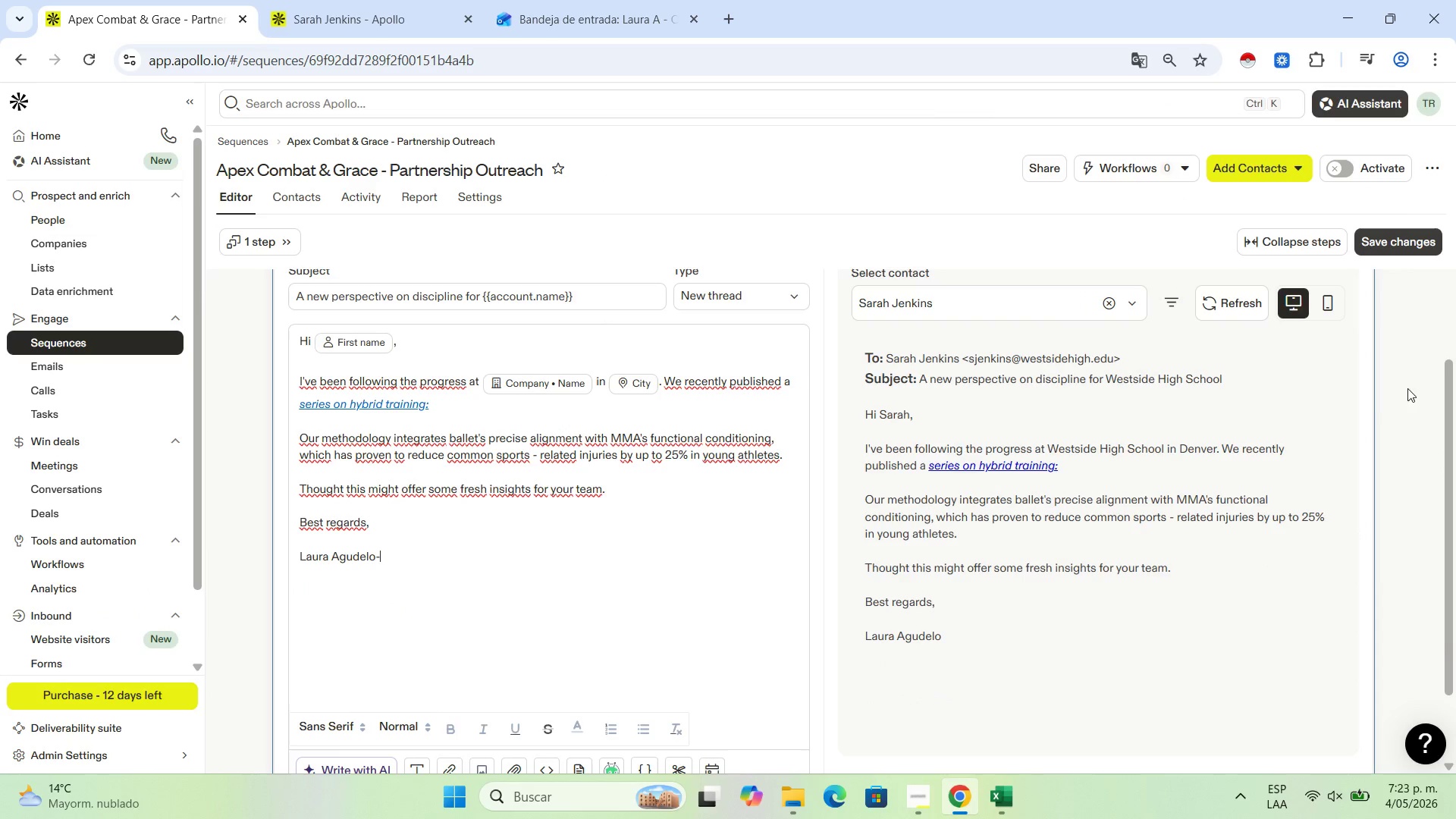 
left_click([1168, 57])
 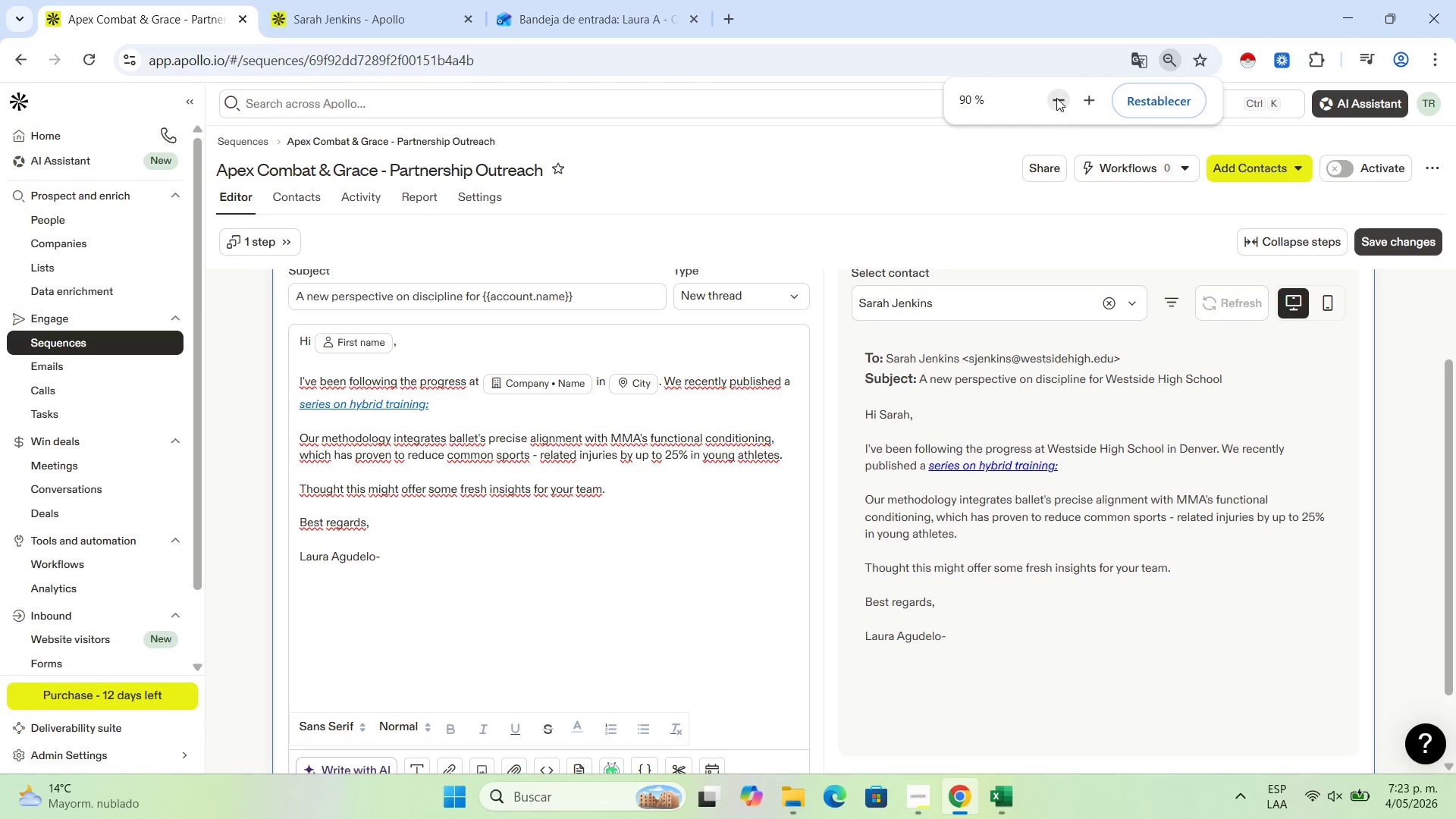 
left_click([1055, 98])
 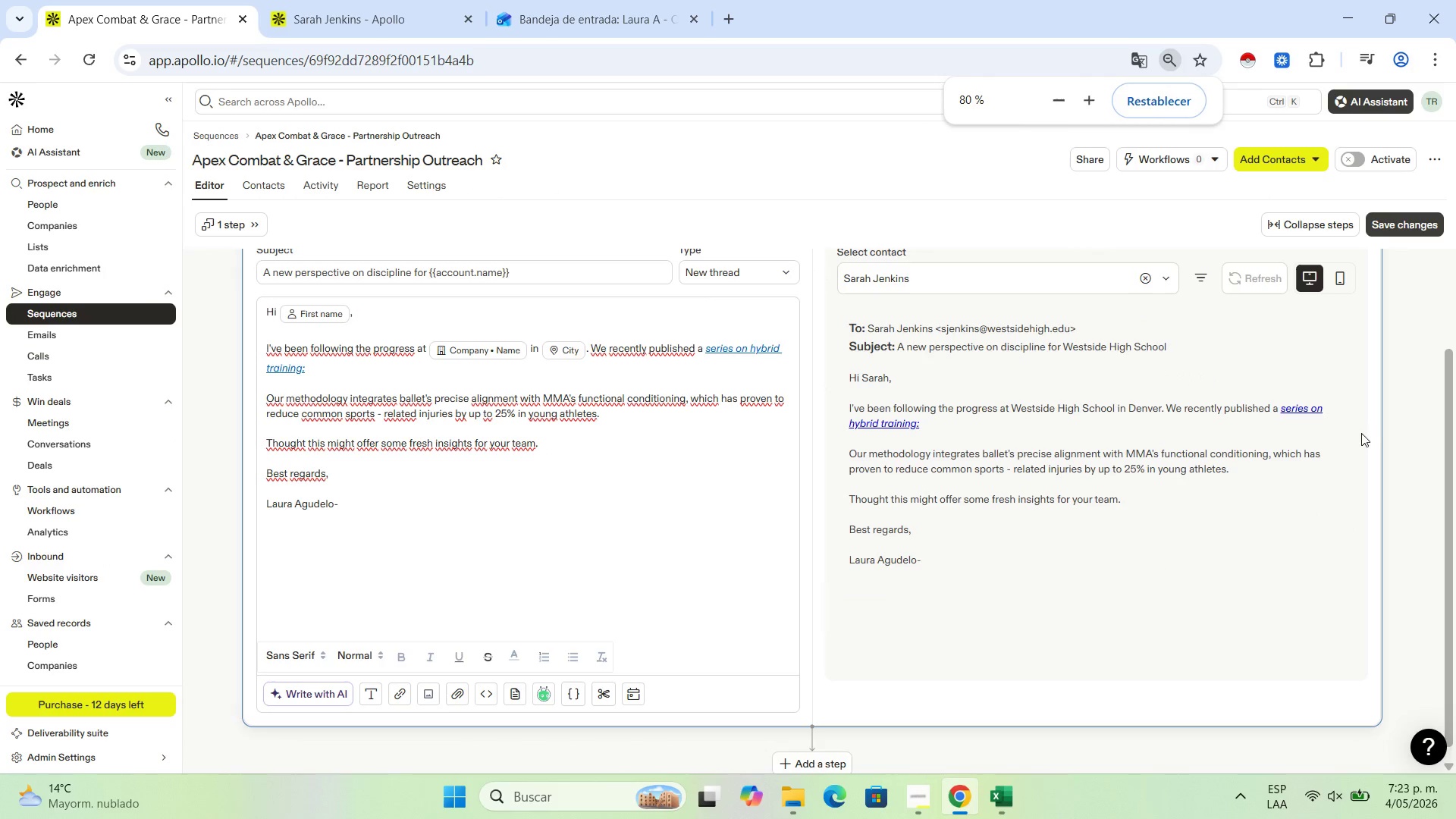 
left_click([1375, 422])
 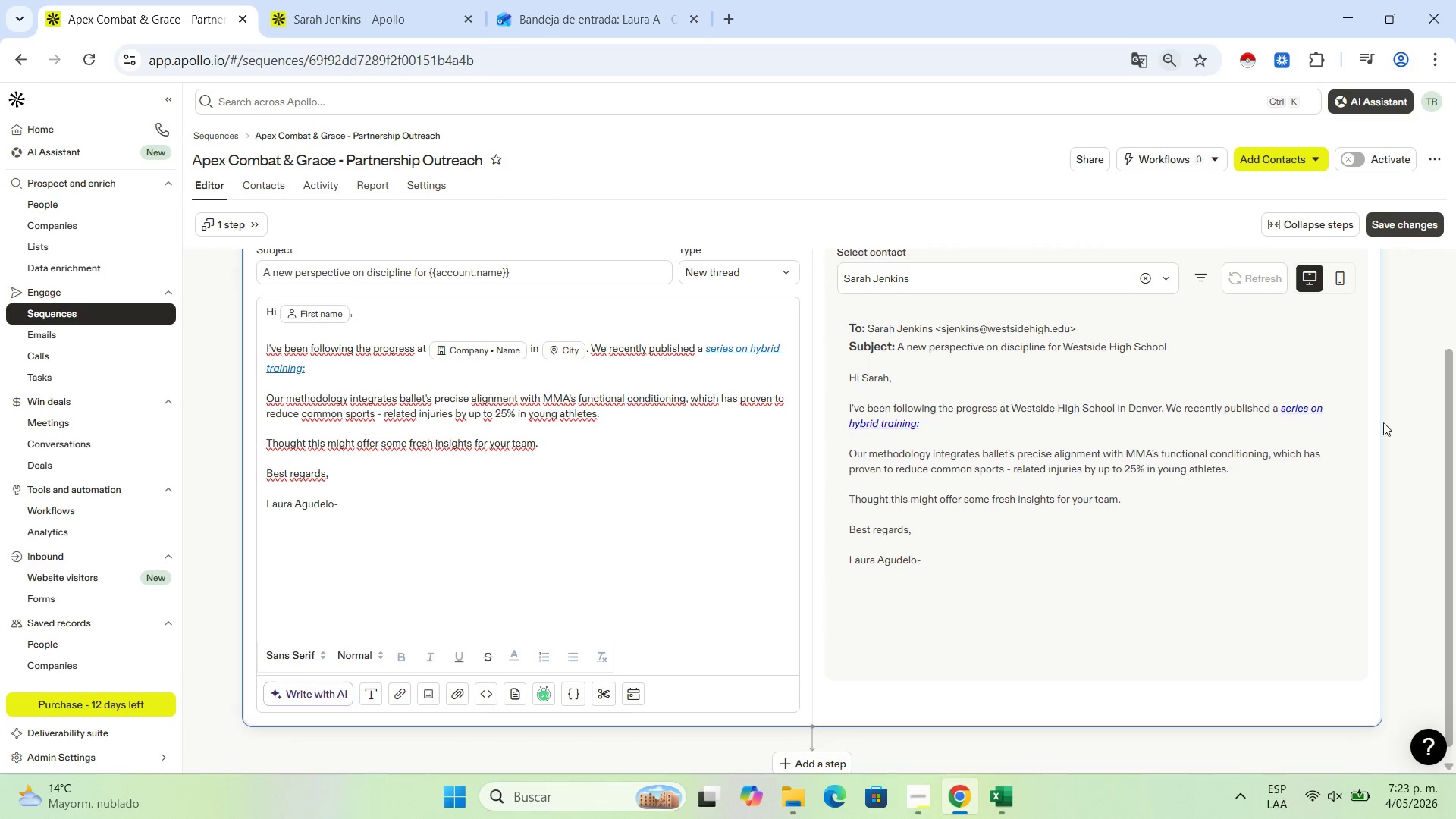 
scroll: coordinate [1390, 425], scroll_direction: up, amount: 2.0
 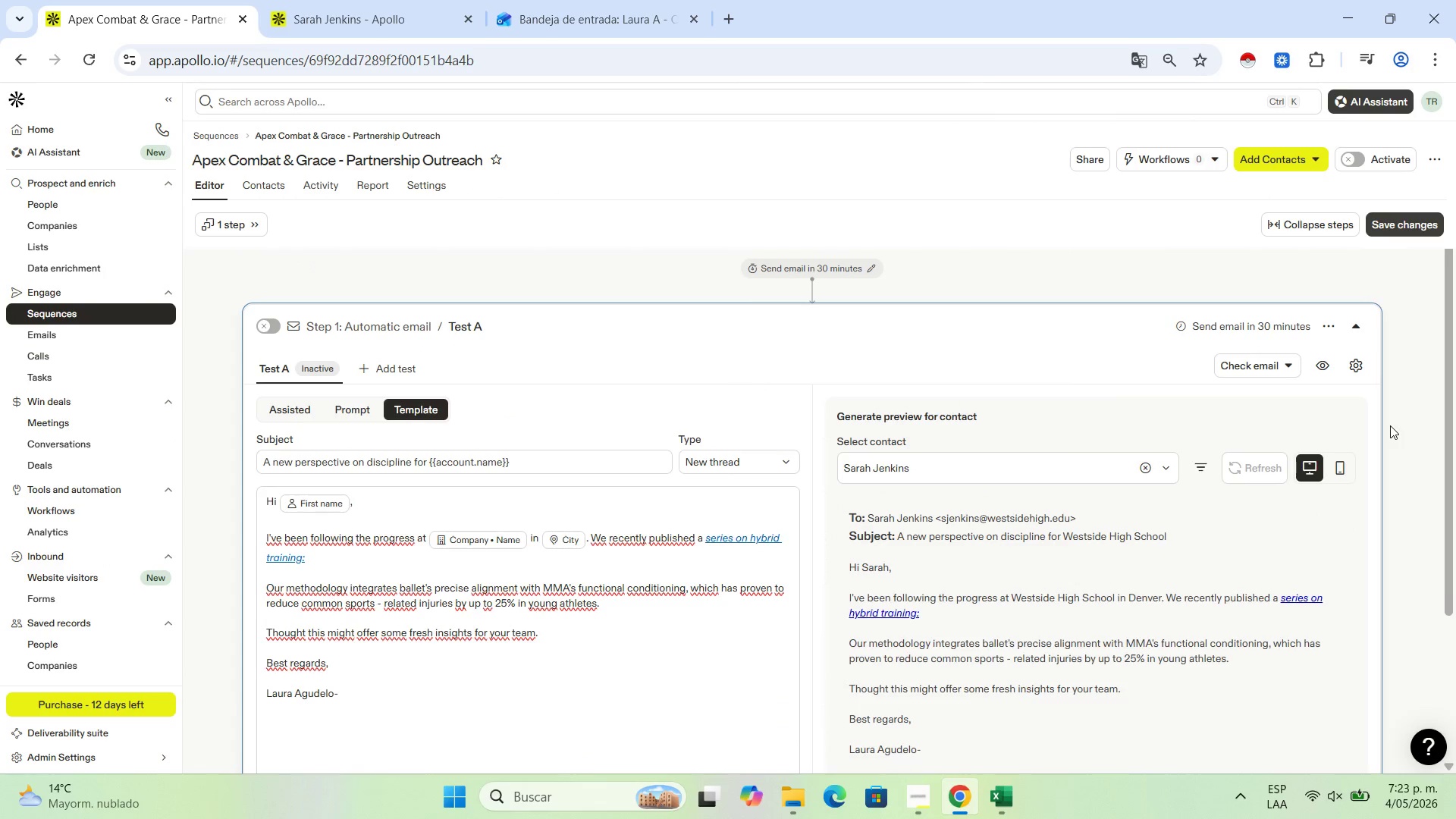 
scroll: coordinate [1390, 425], scroll_direction: none, amount: 0.0
 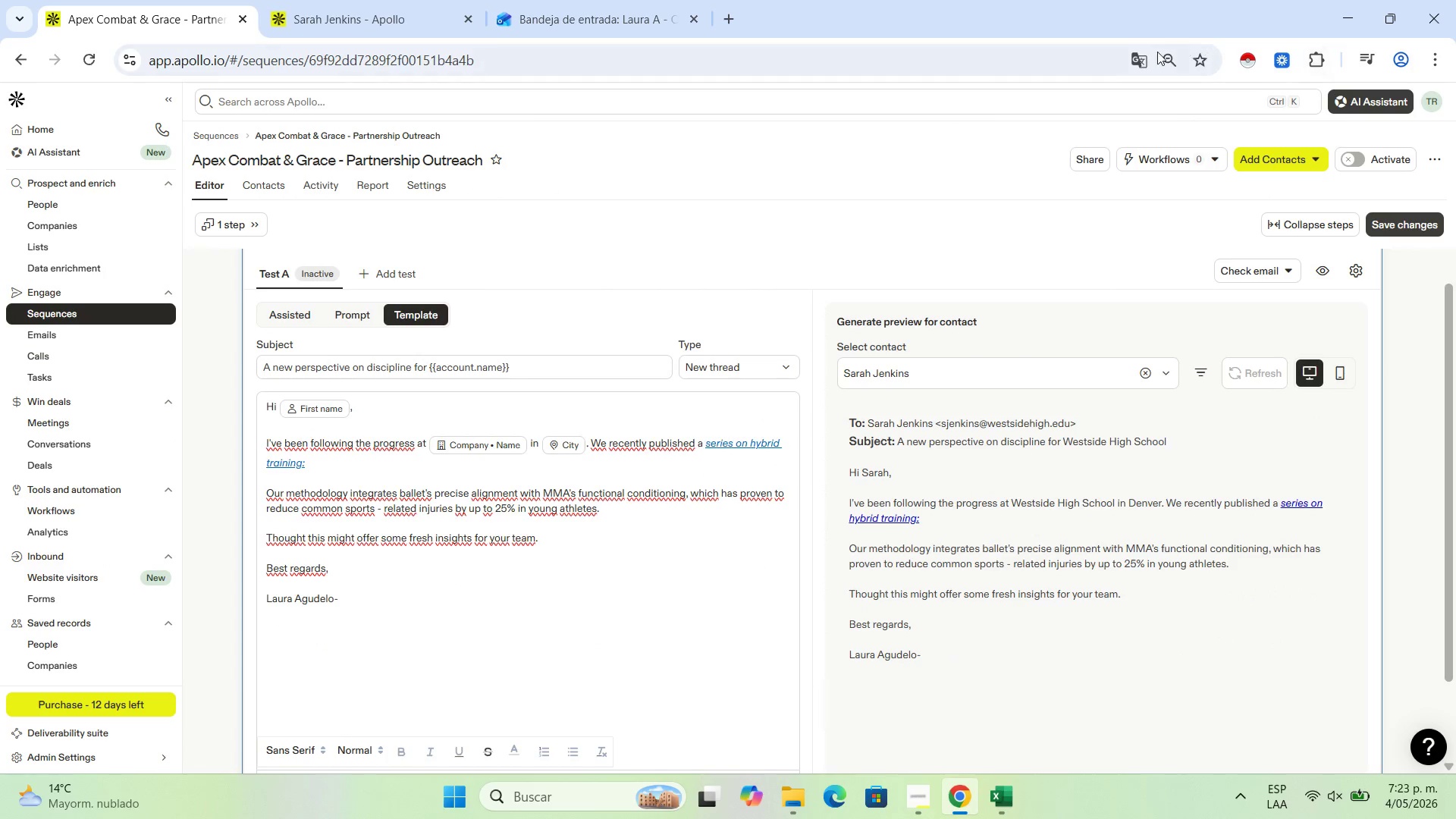 
wait(5.51)
 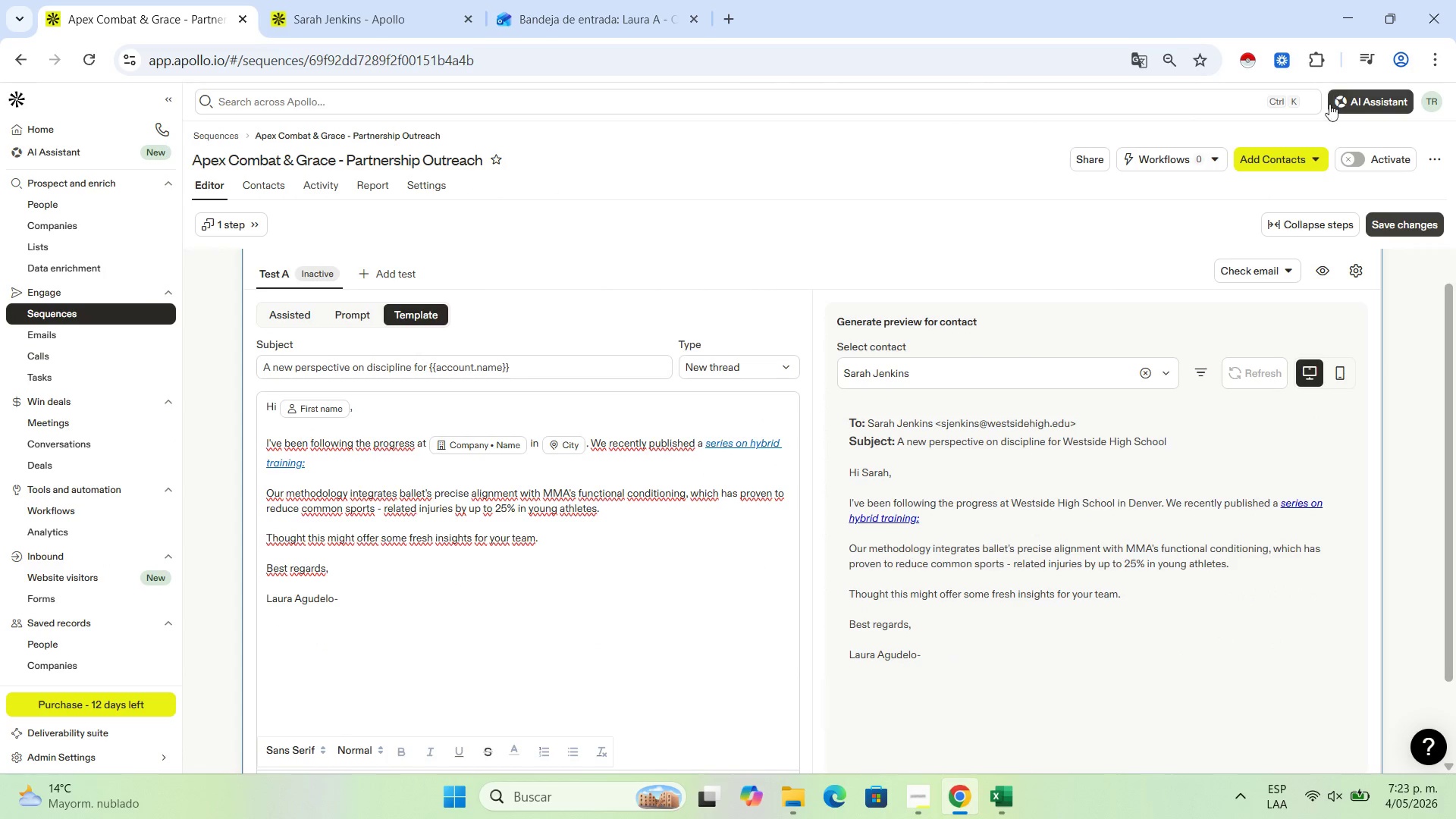 
left_click([1007, 166])
 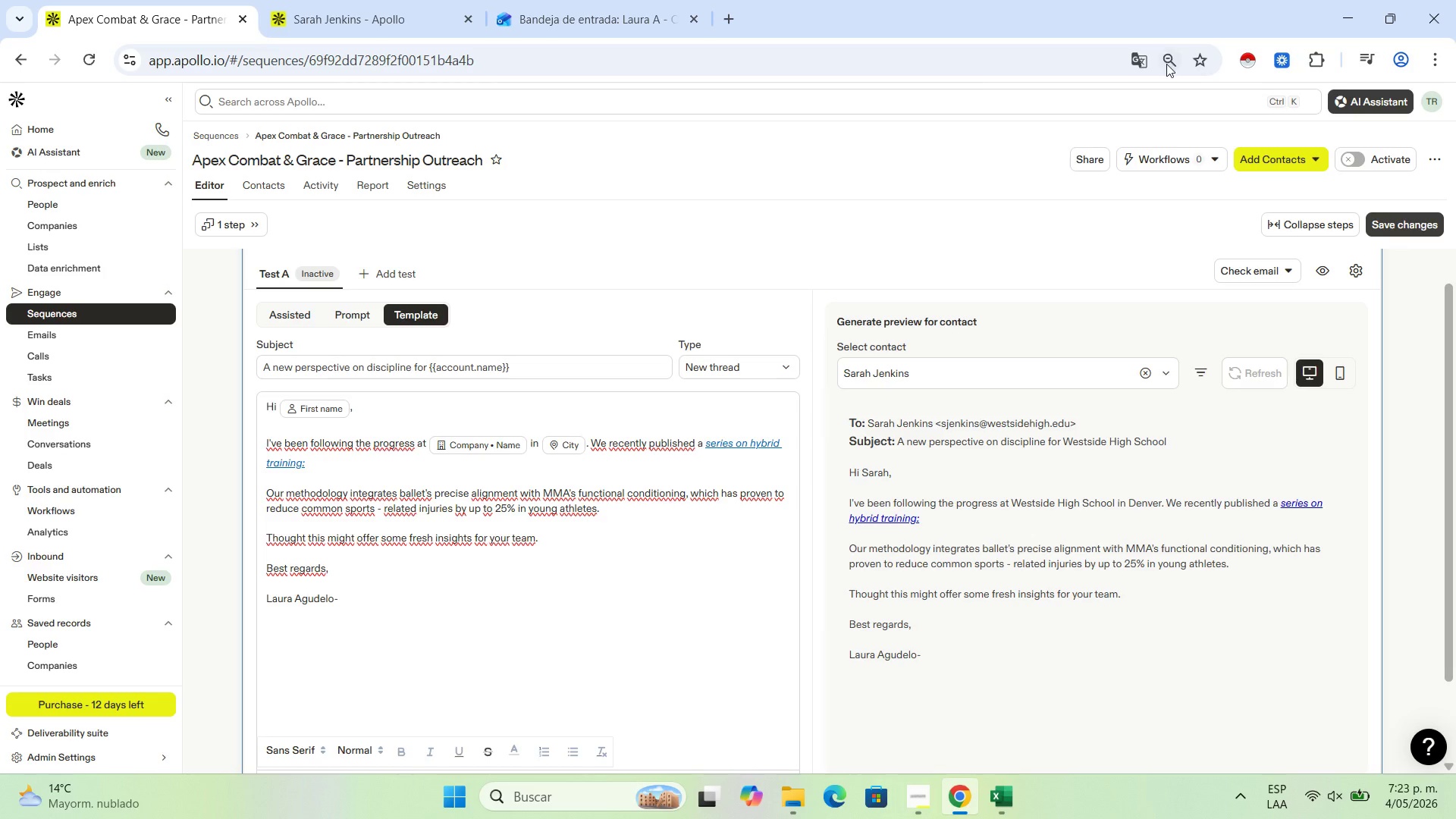 
left_click([1166, 64])
 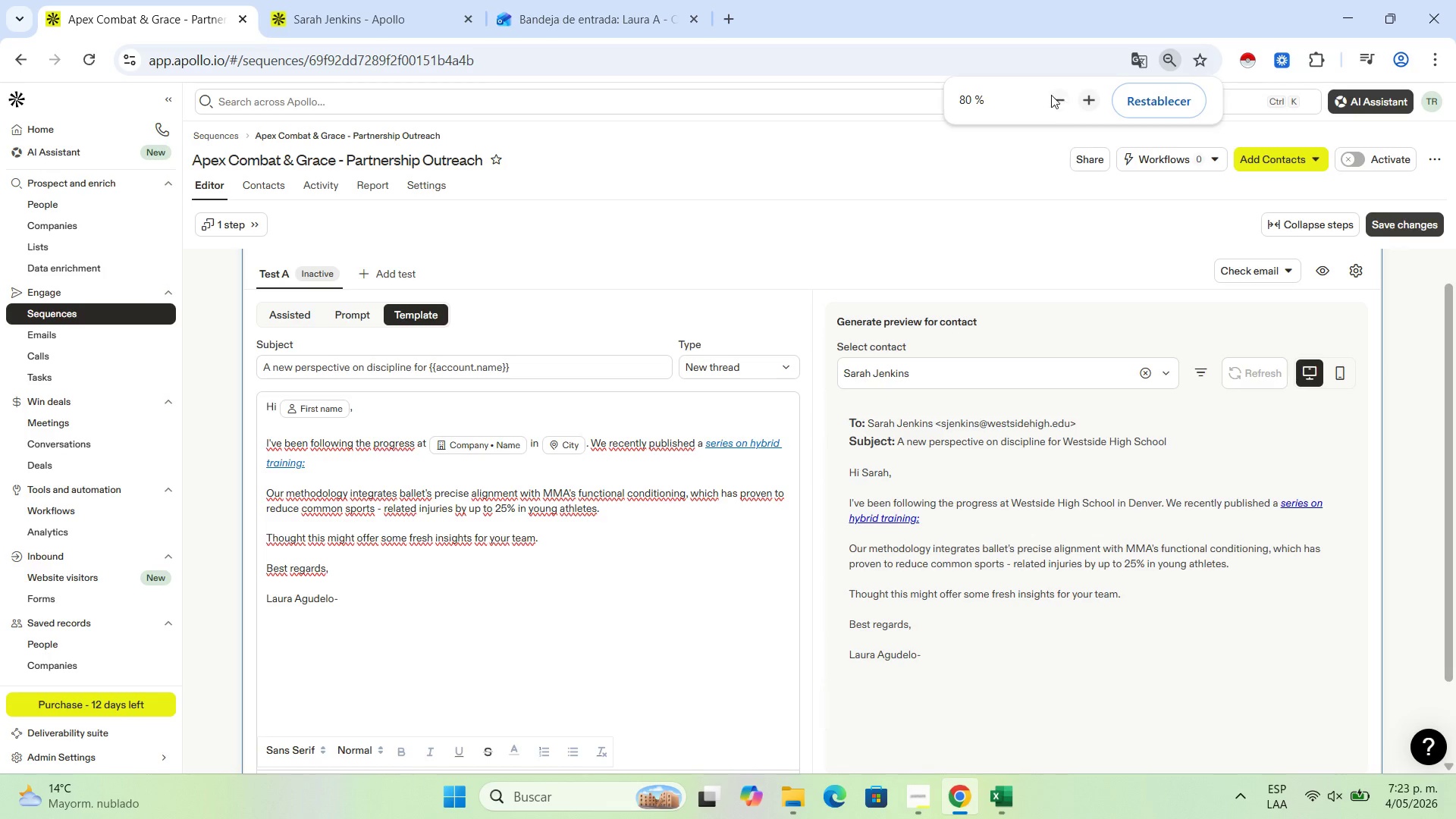 
left_click([1061, 93])
 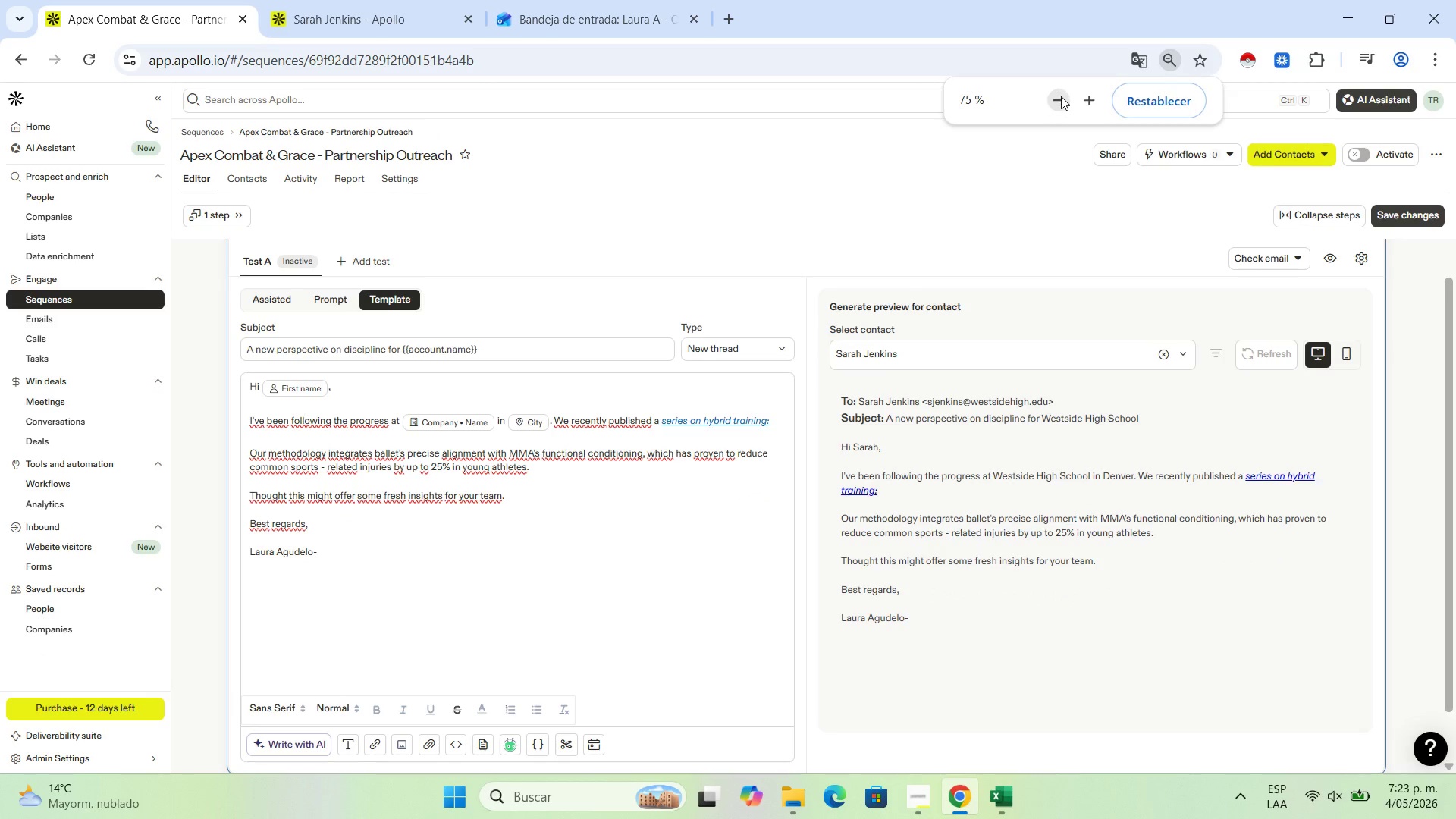 
left_click([1059, 98])
 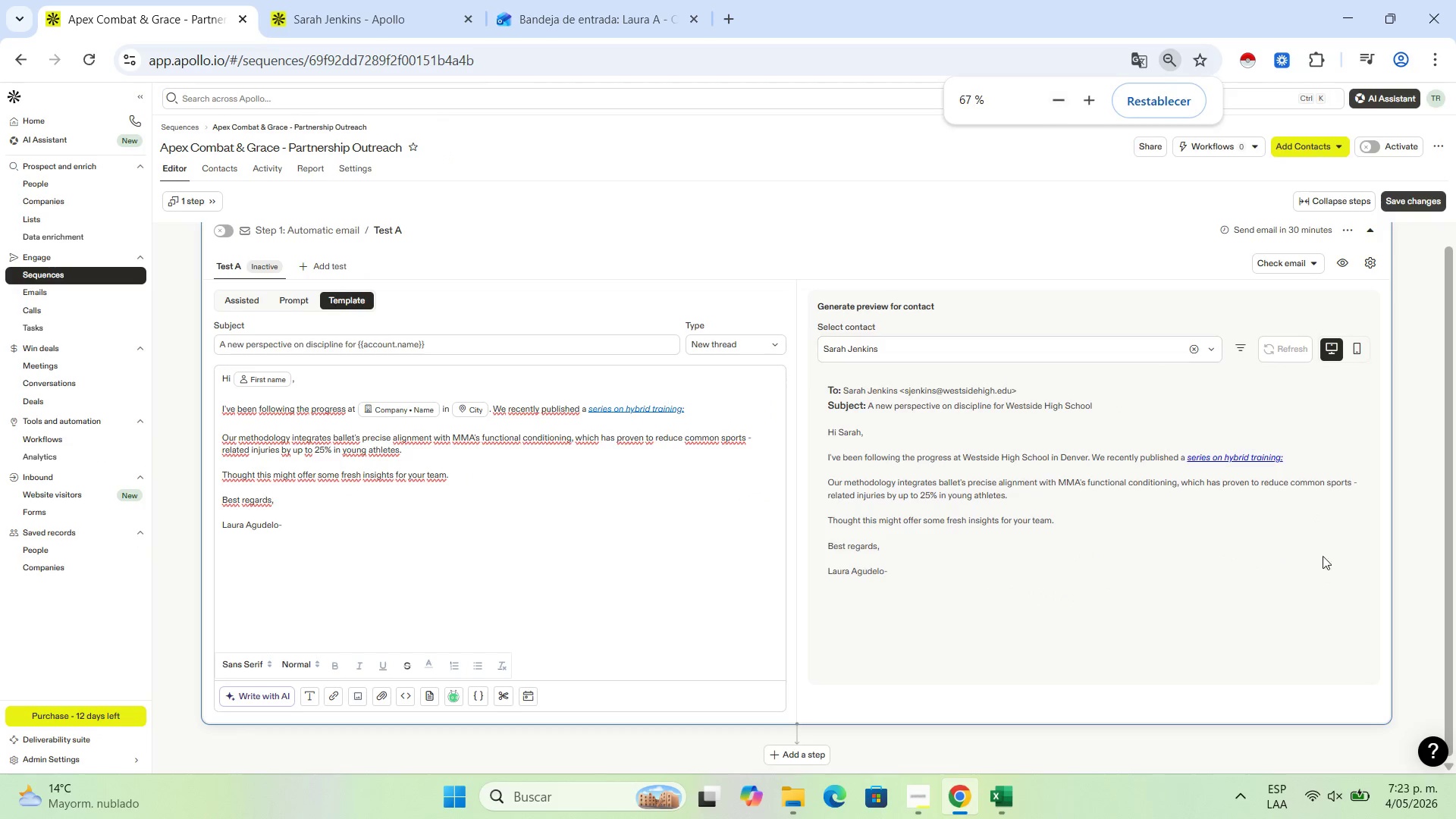 
left_click([1441, 438])
 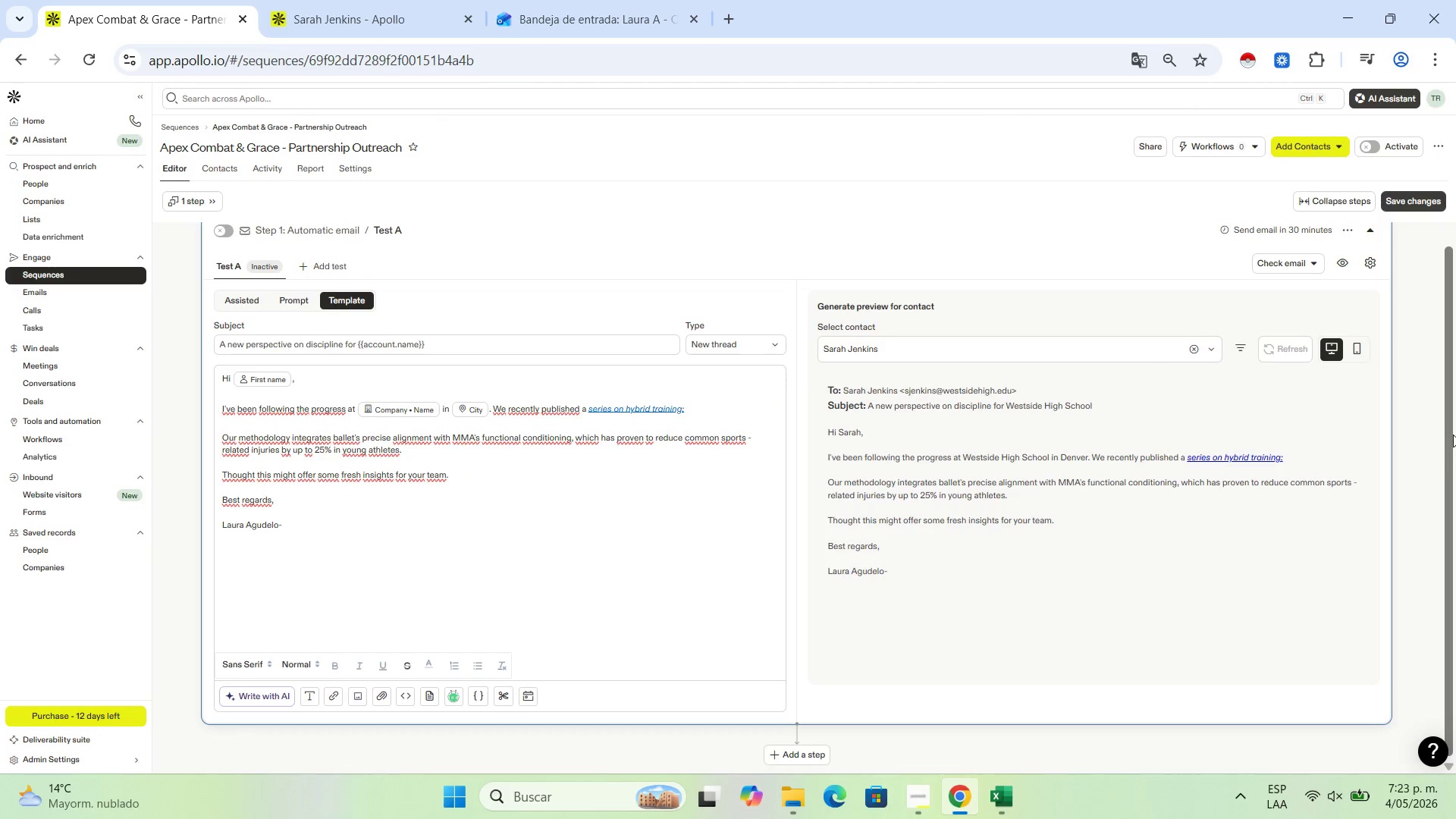 
left_click_drag(start_coordinate=[1455, 426], to_coordinate=[1454, 401])
 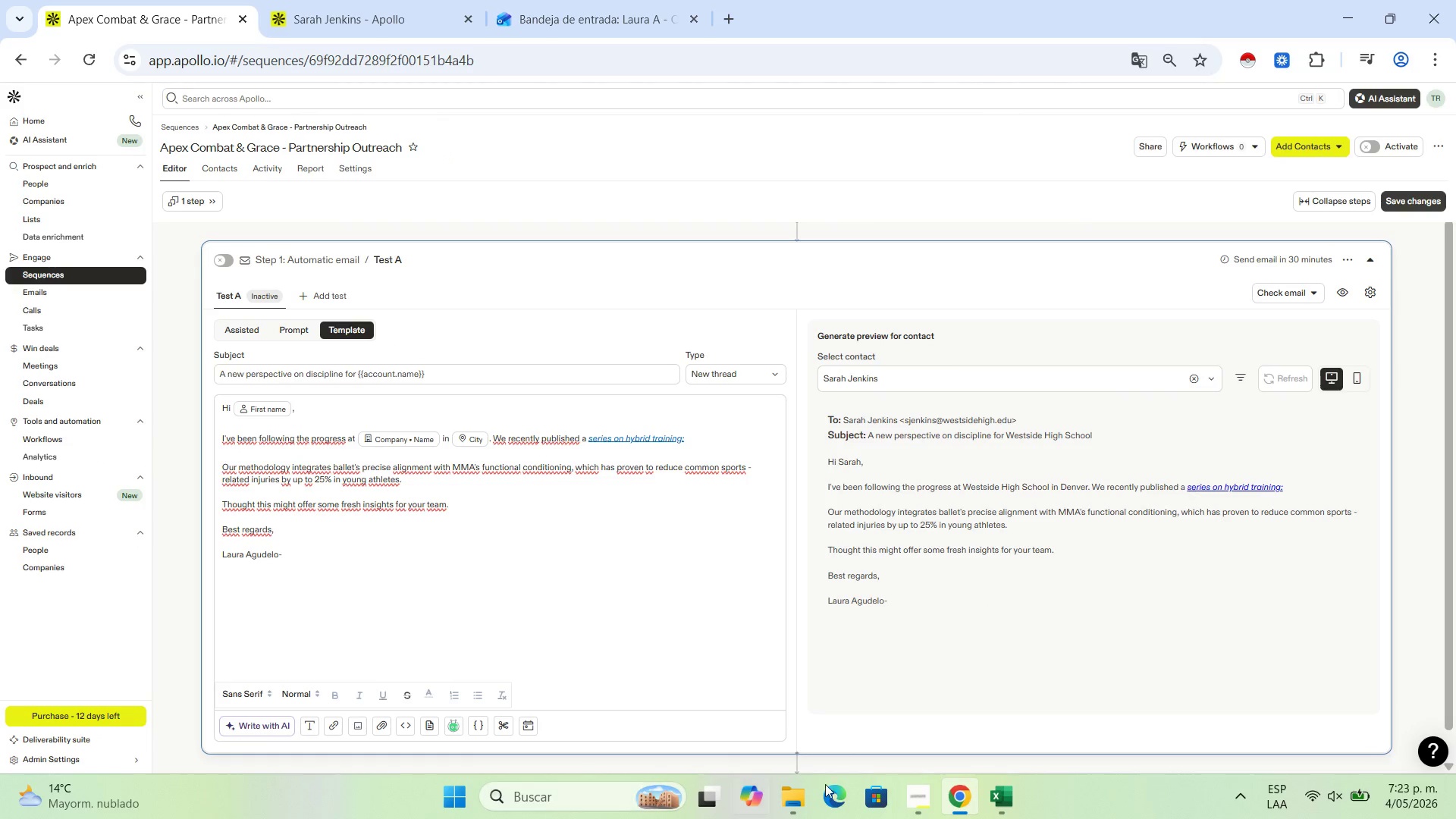 
left_click([797, 804])
 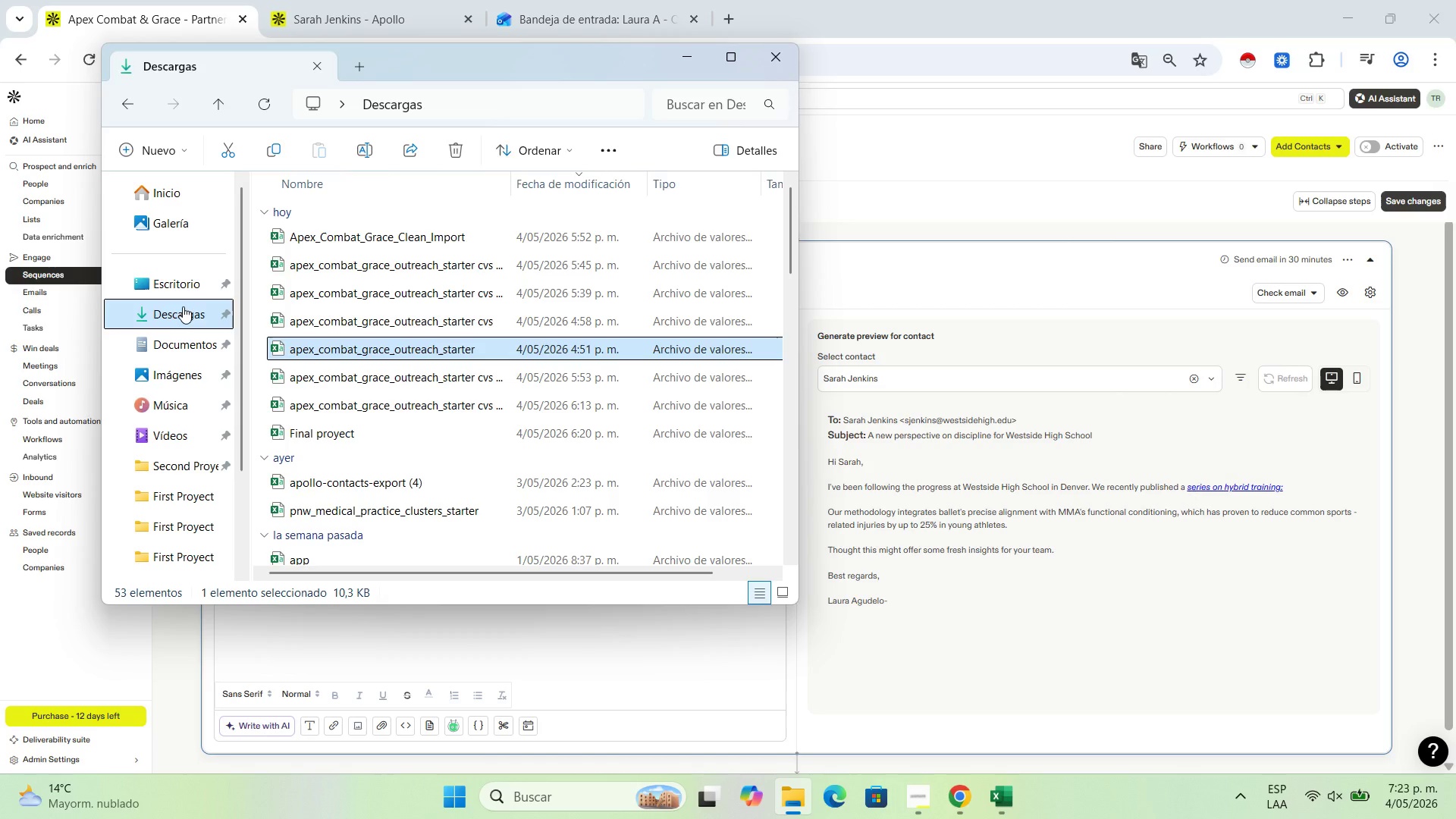 
left_click([183, 289])
 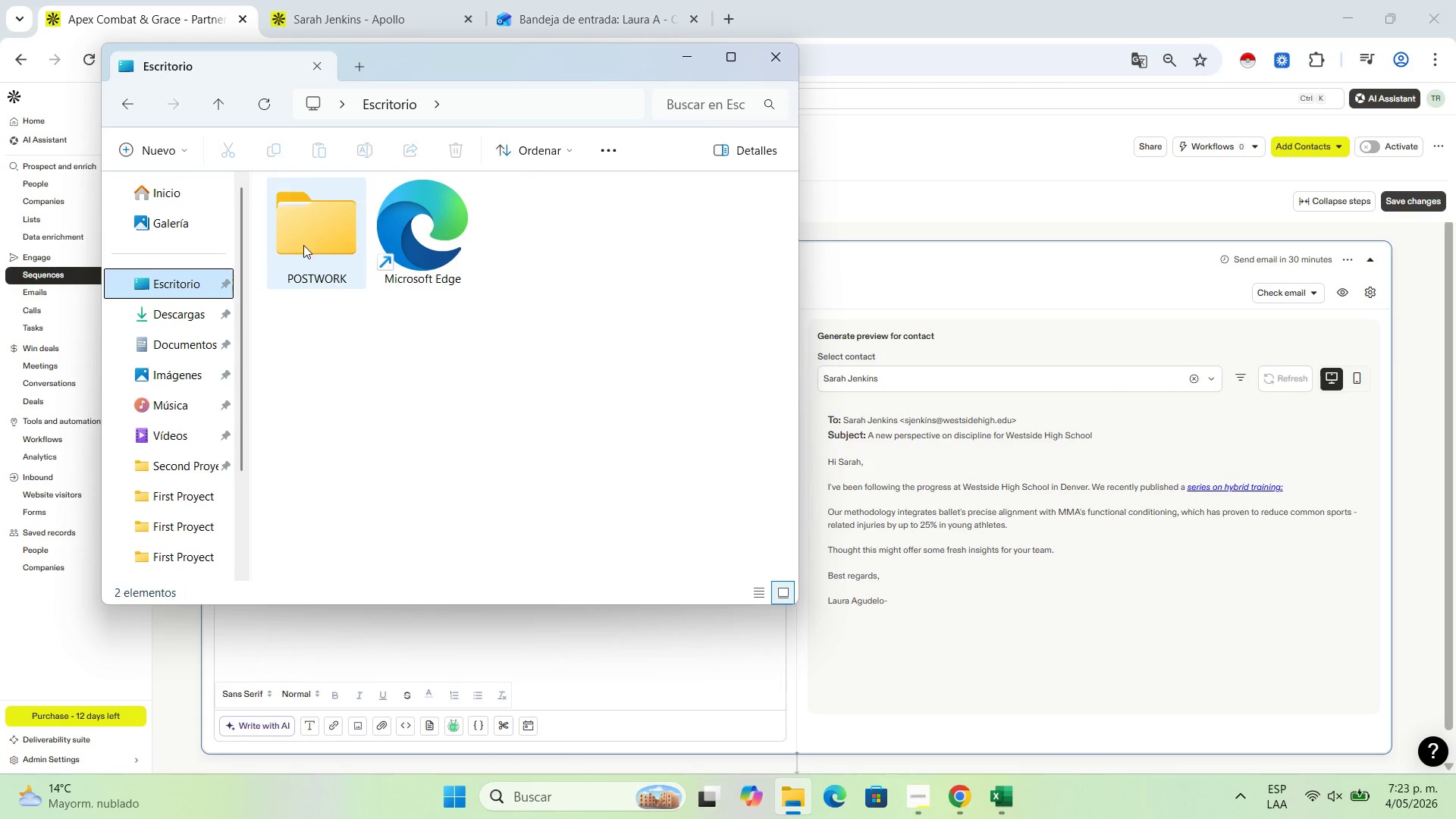 
double_click([303, 245])
 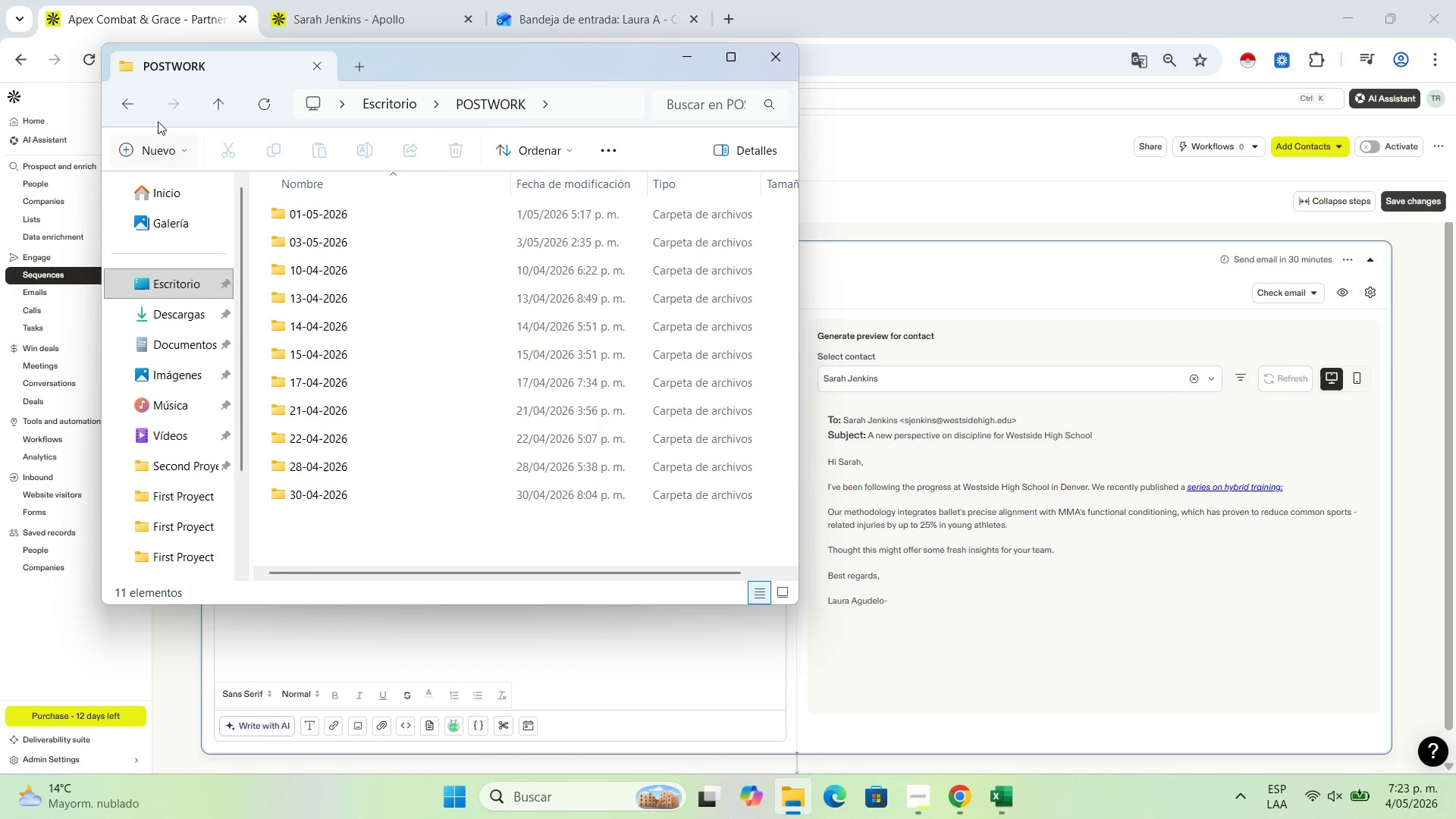 
left_click([151, 141])
 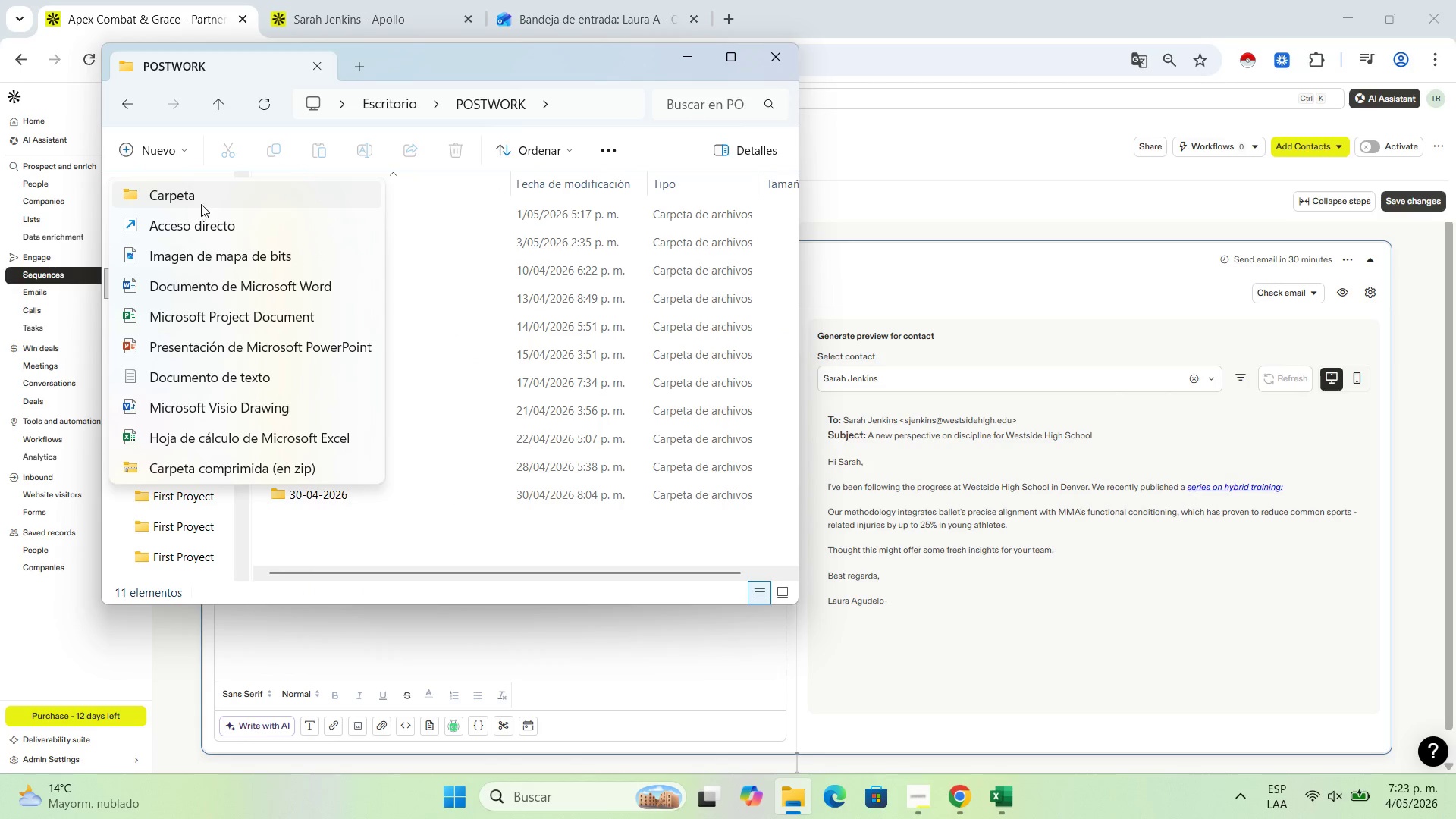 
left_click([202, 202])
 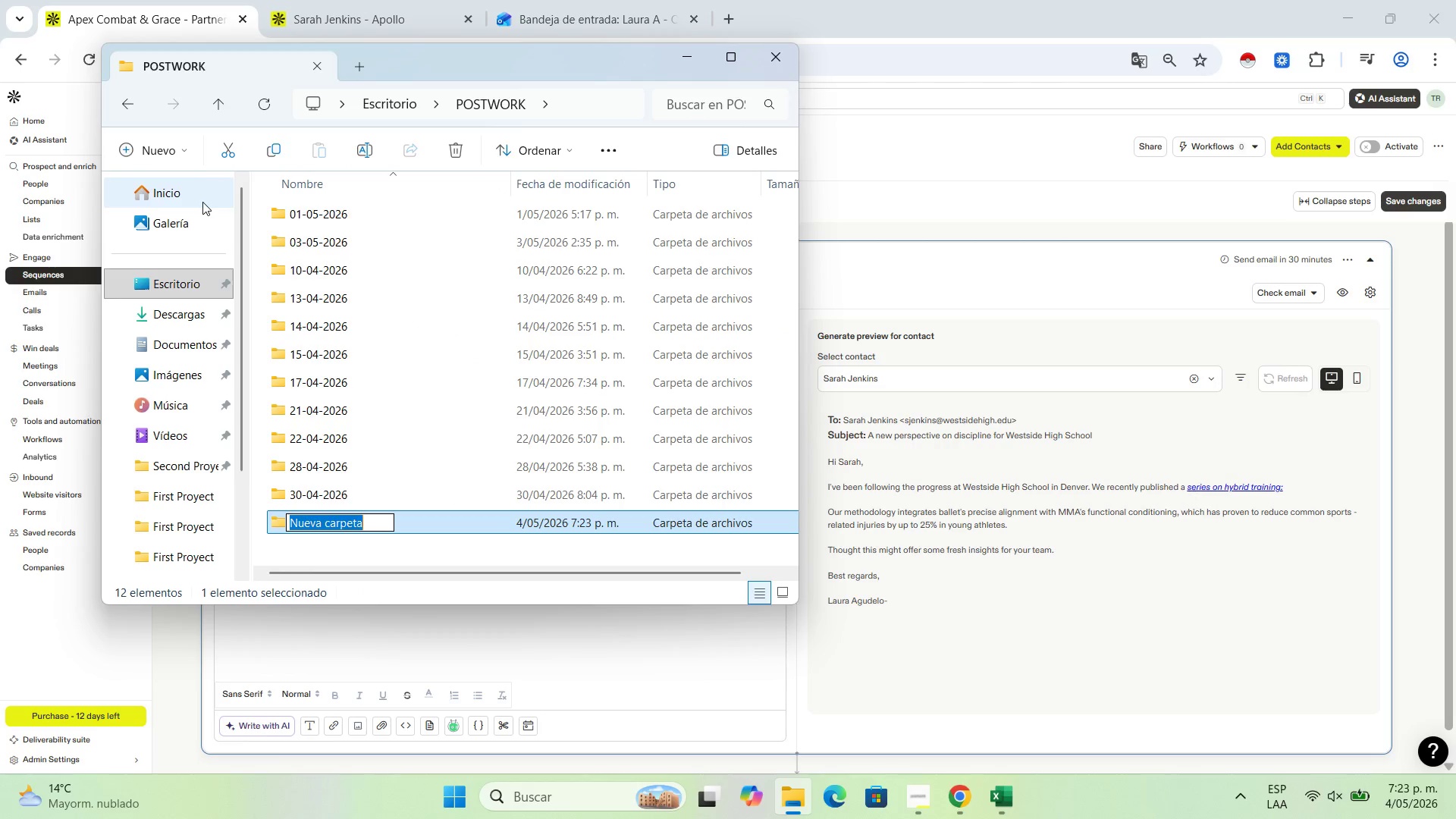 
key(Numpad0)
 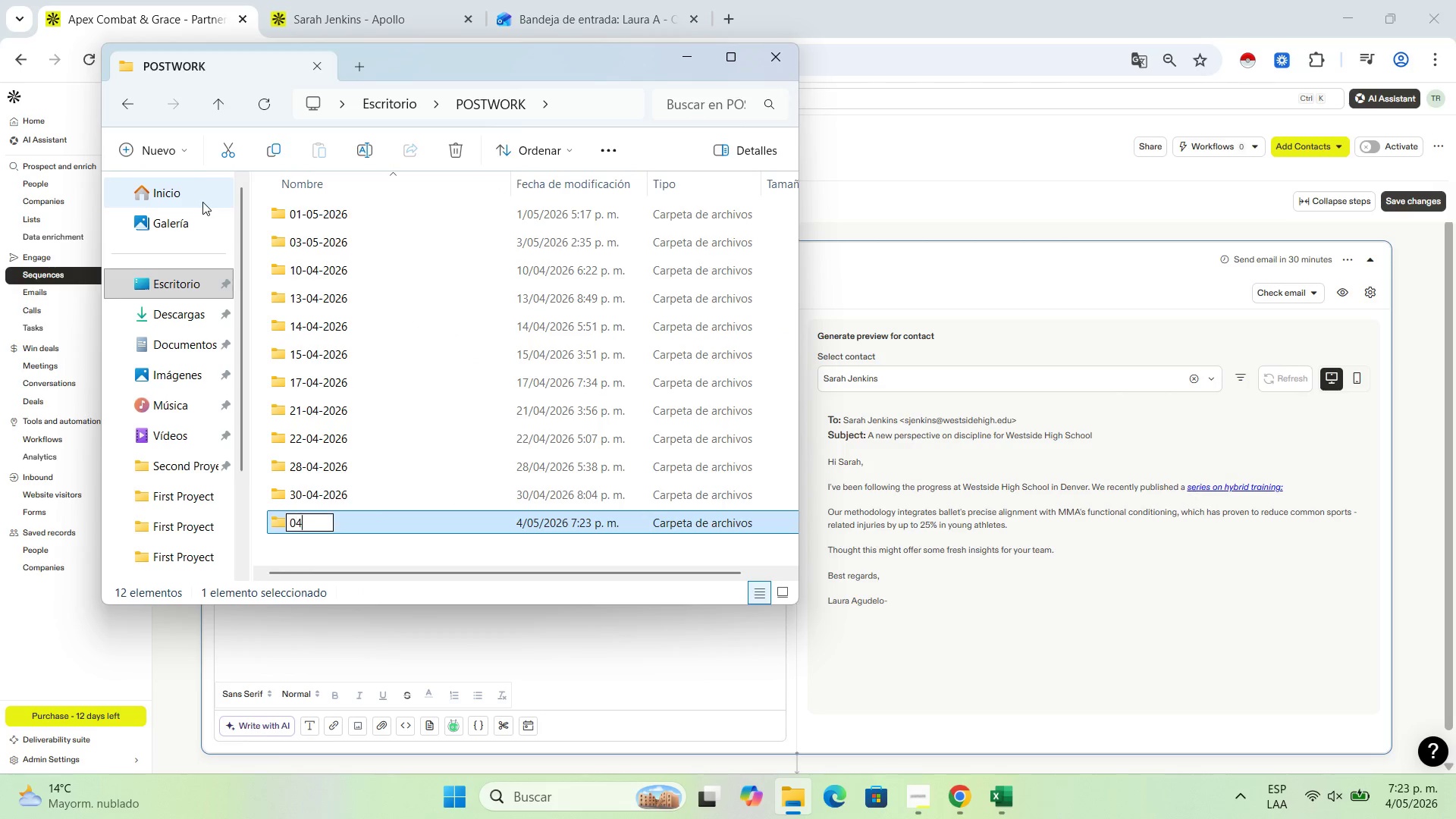 
key(Numpad4)
 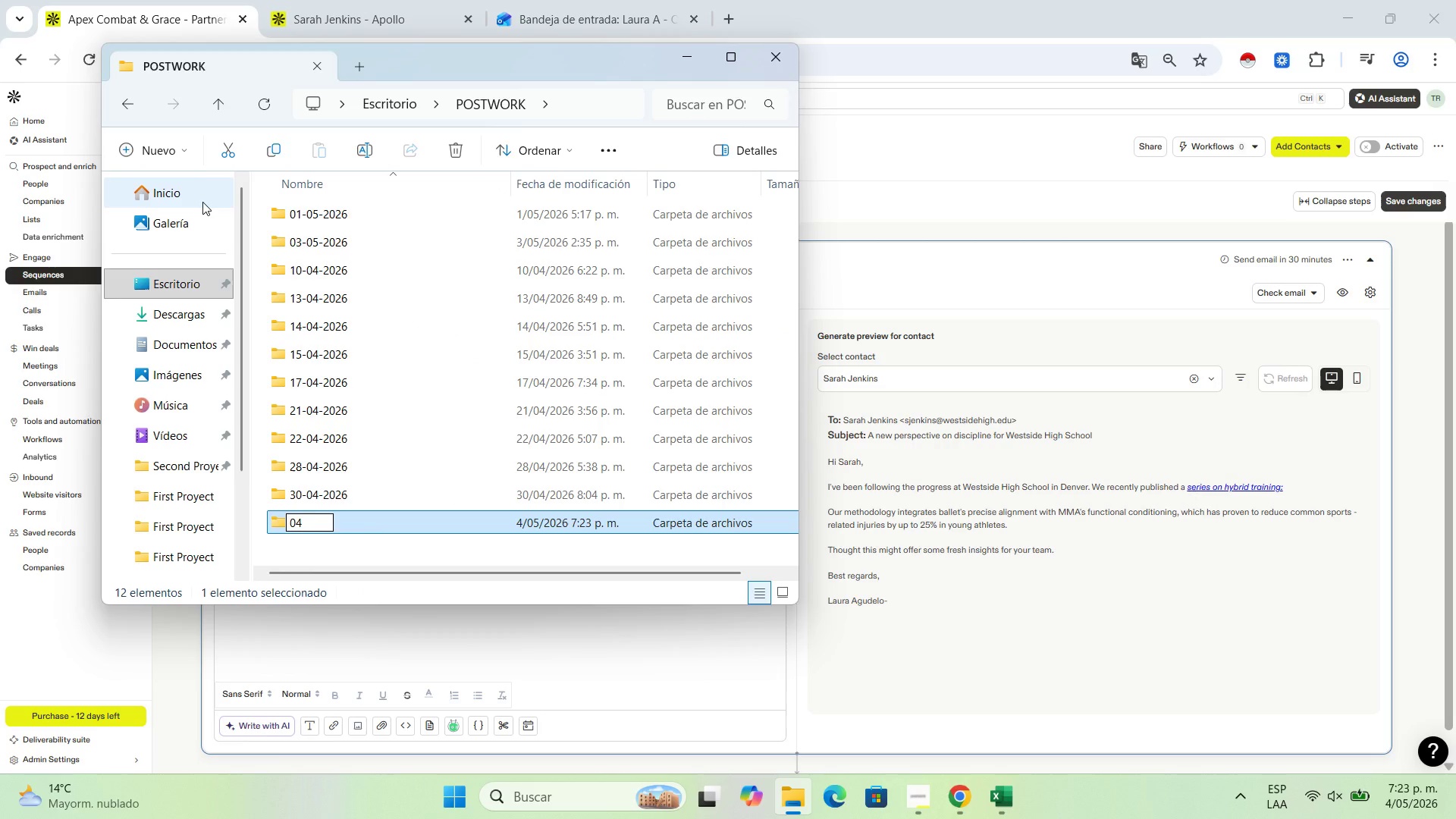 
key(NumpadSubtract)
 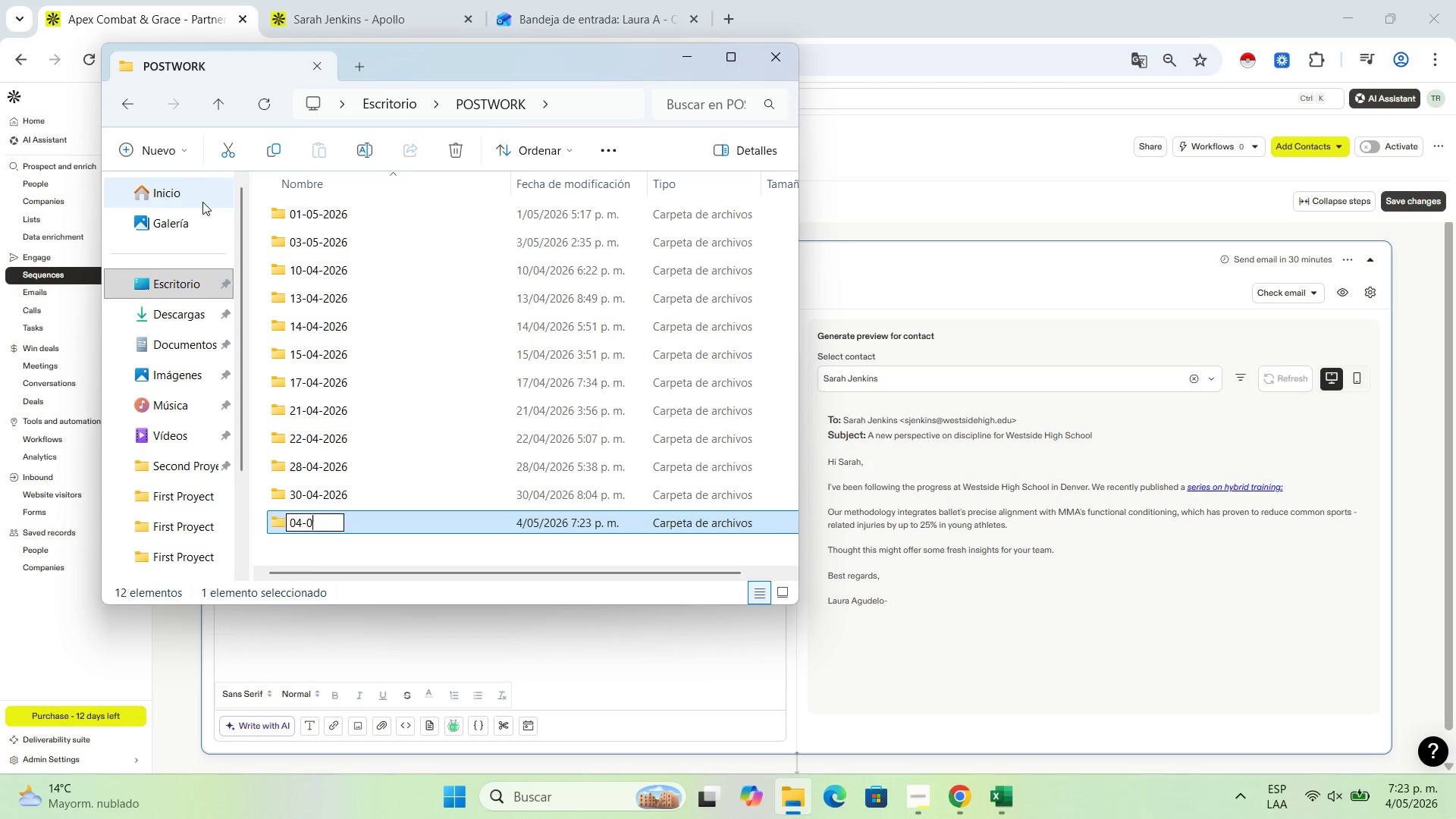 
key(Numpad0)
 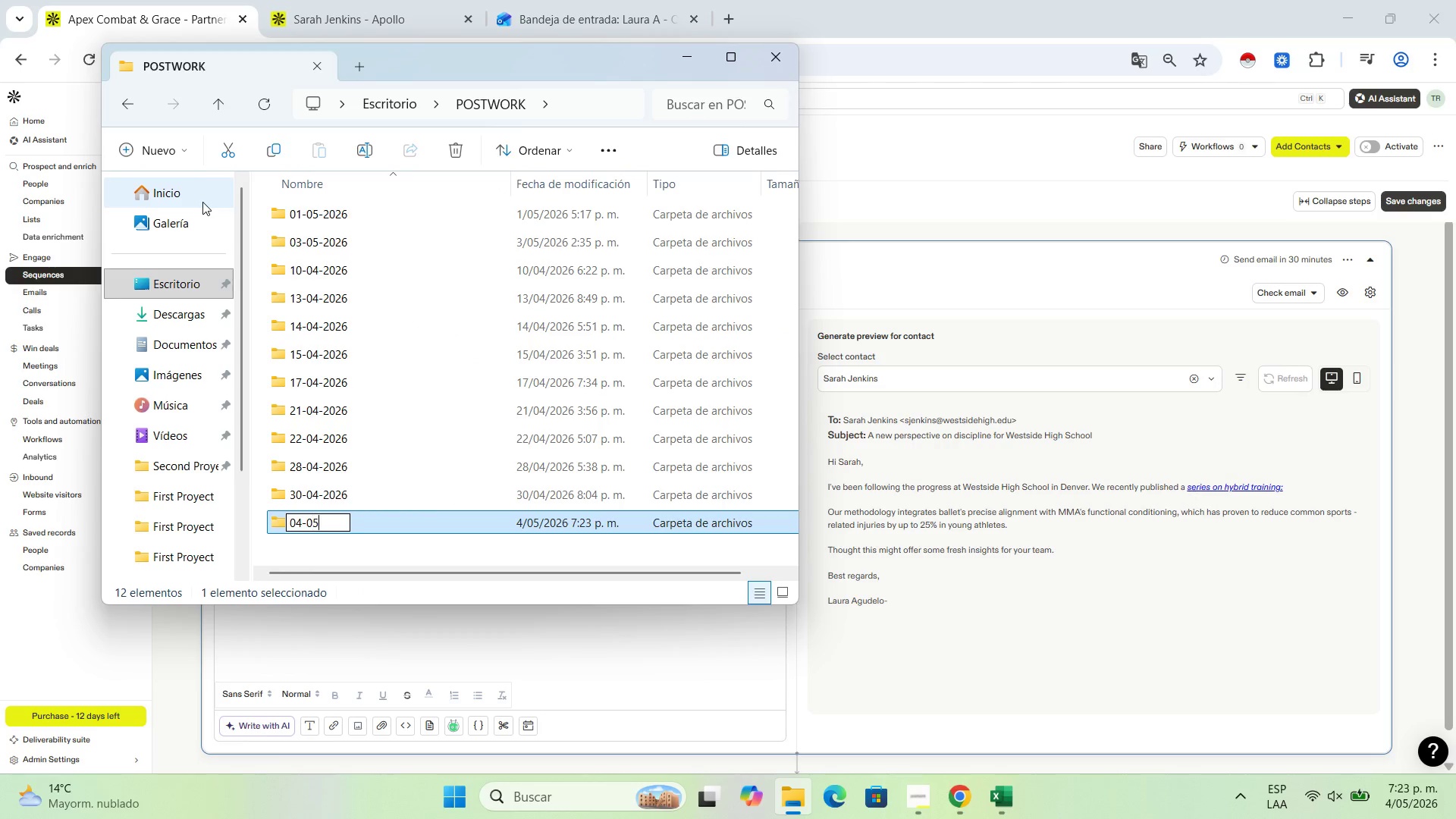 
key(Numpad5)
 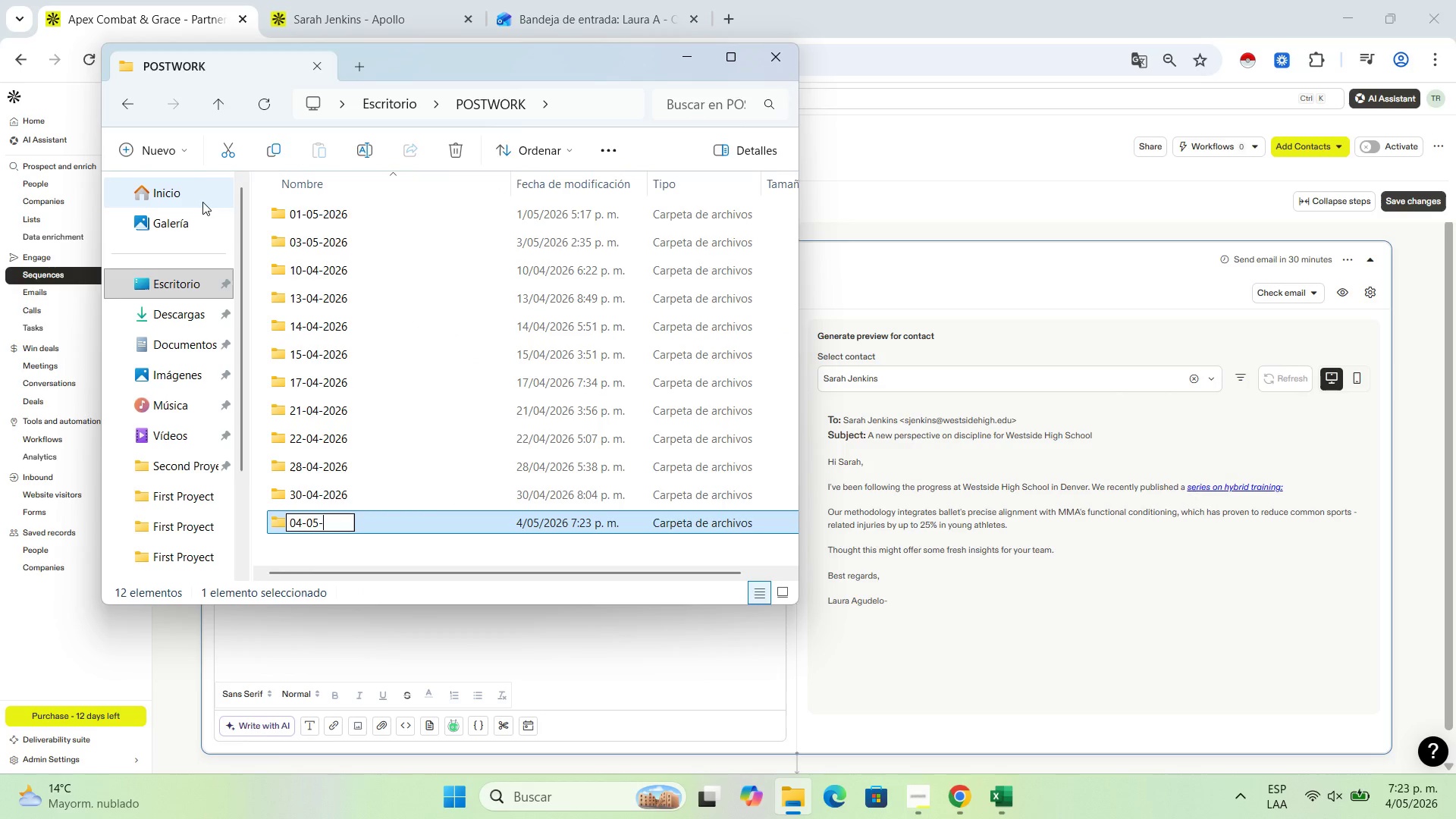 
key(NumpadSubtract)
 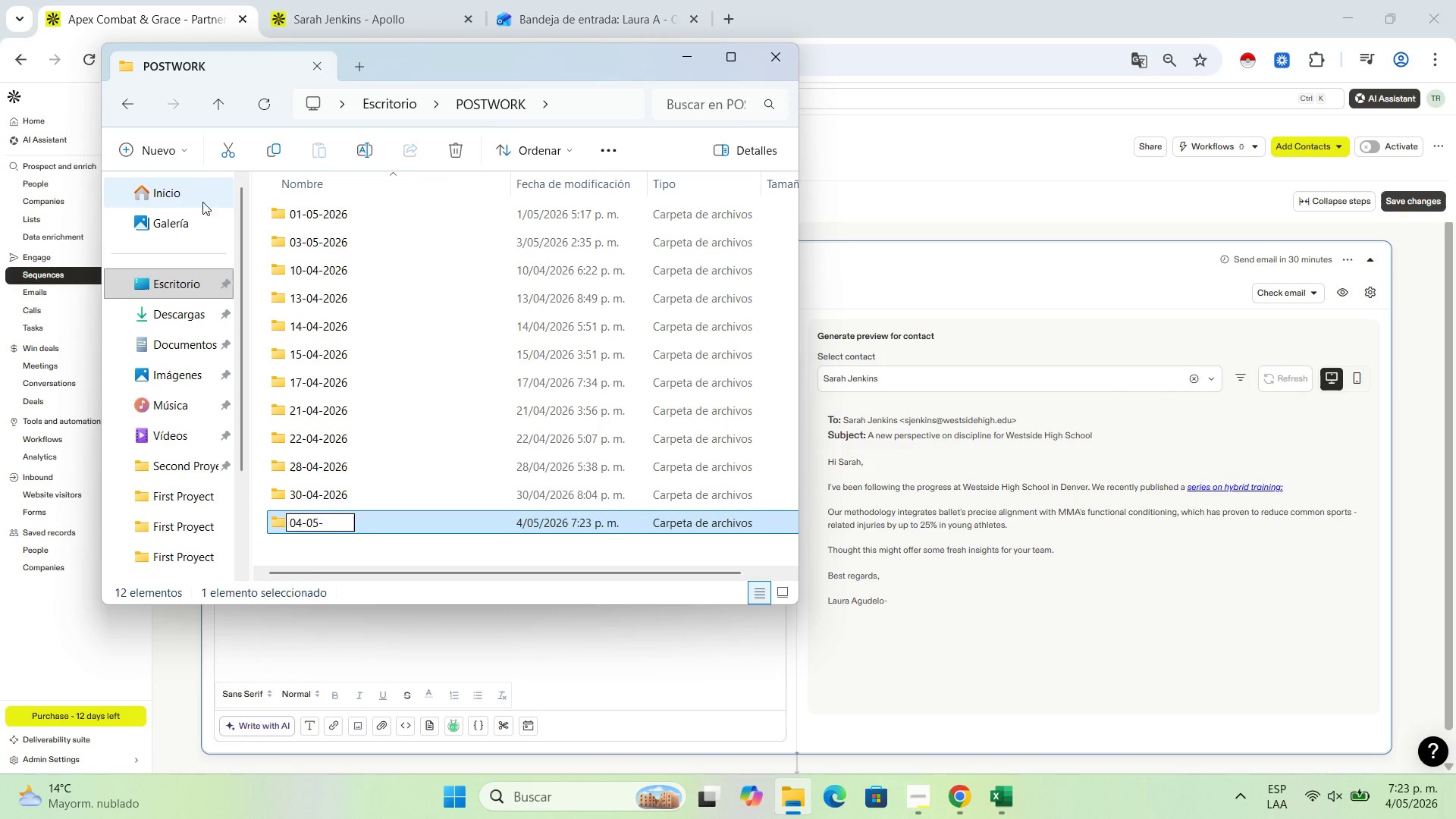 
key(Numpad2)
 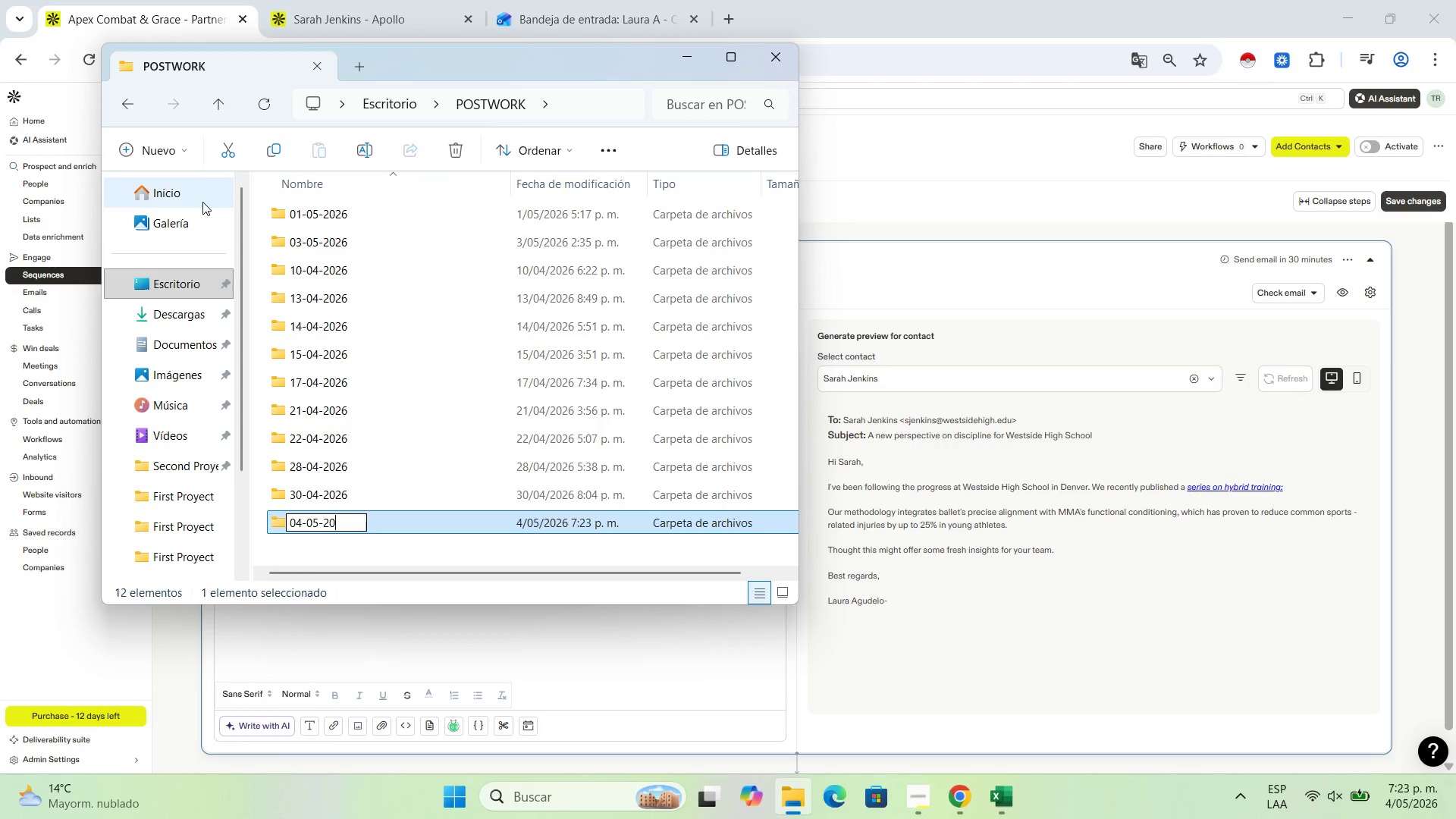 
key(Numpad0)
 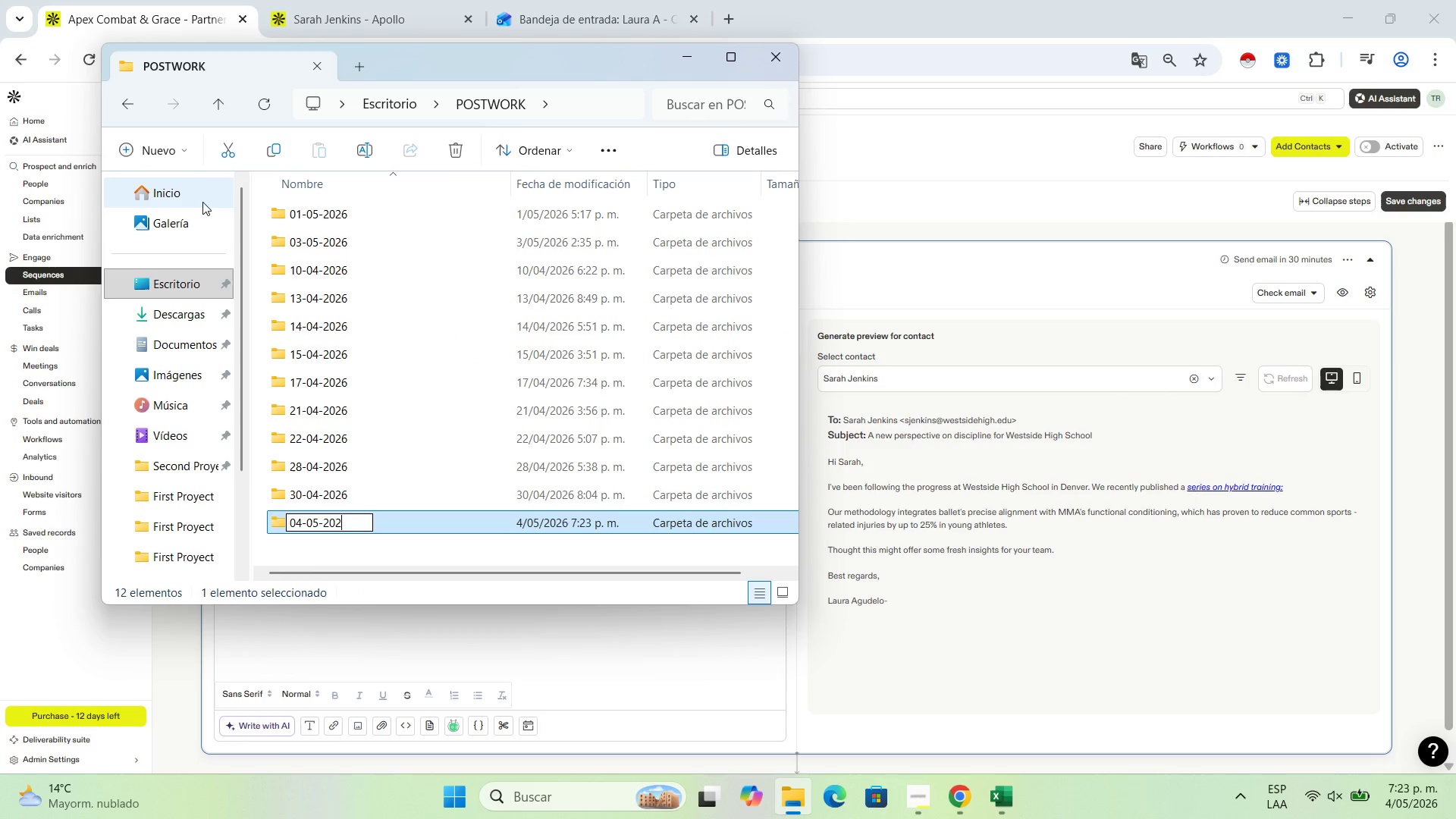 
key(Numpad2)
 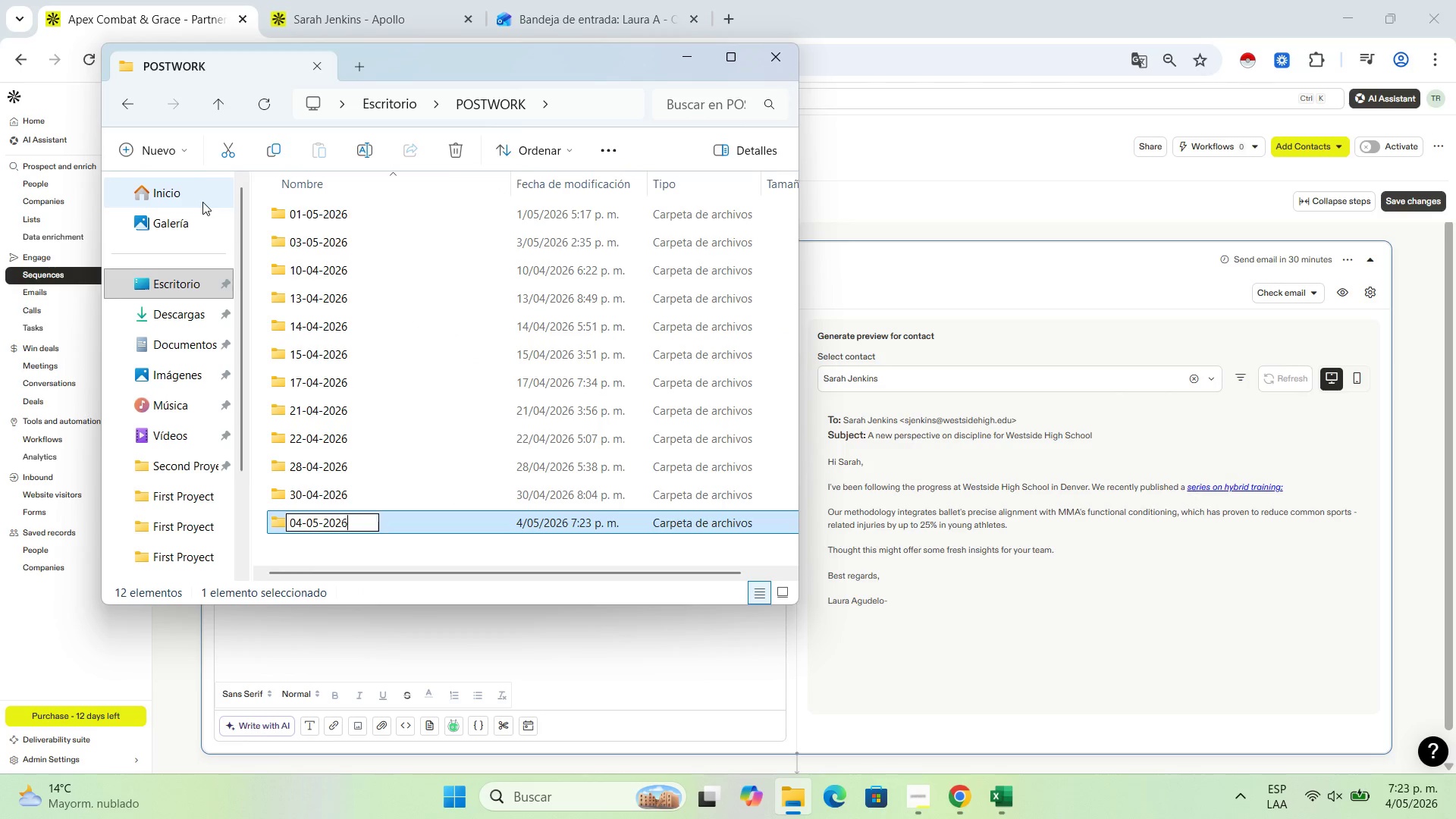 
key(Numpad6)
 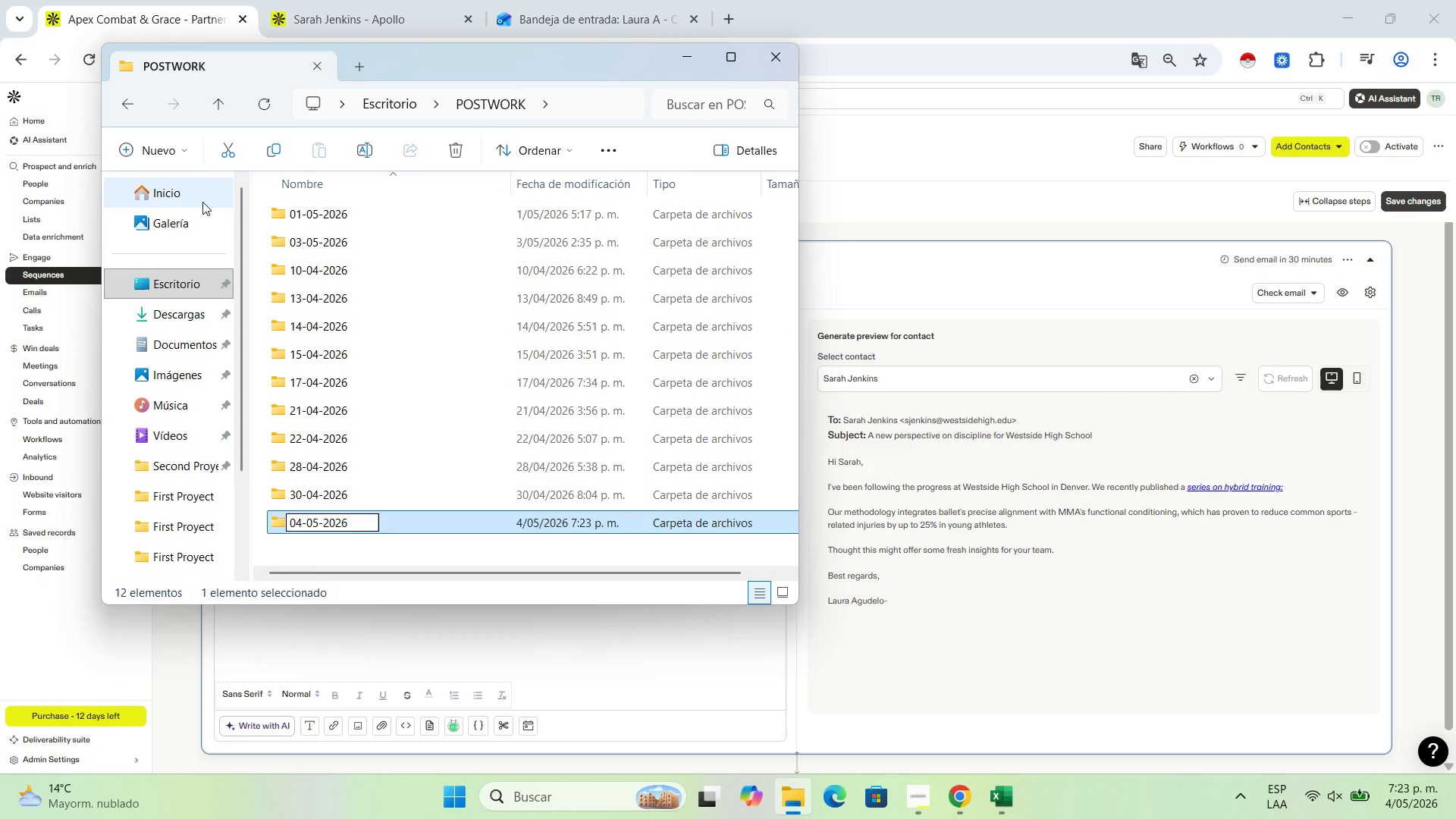 
key(NumpadEnter)
 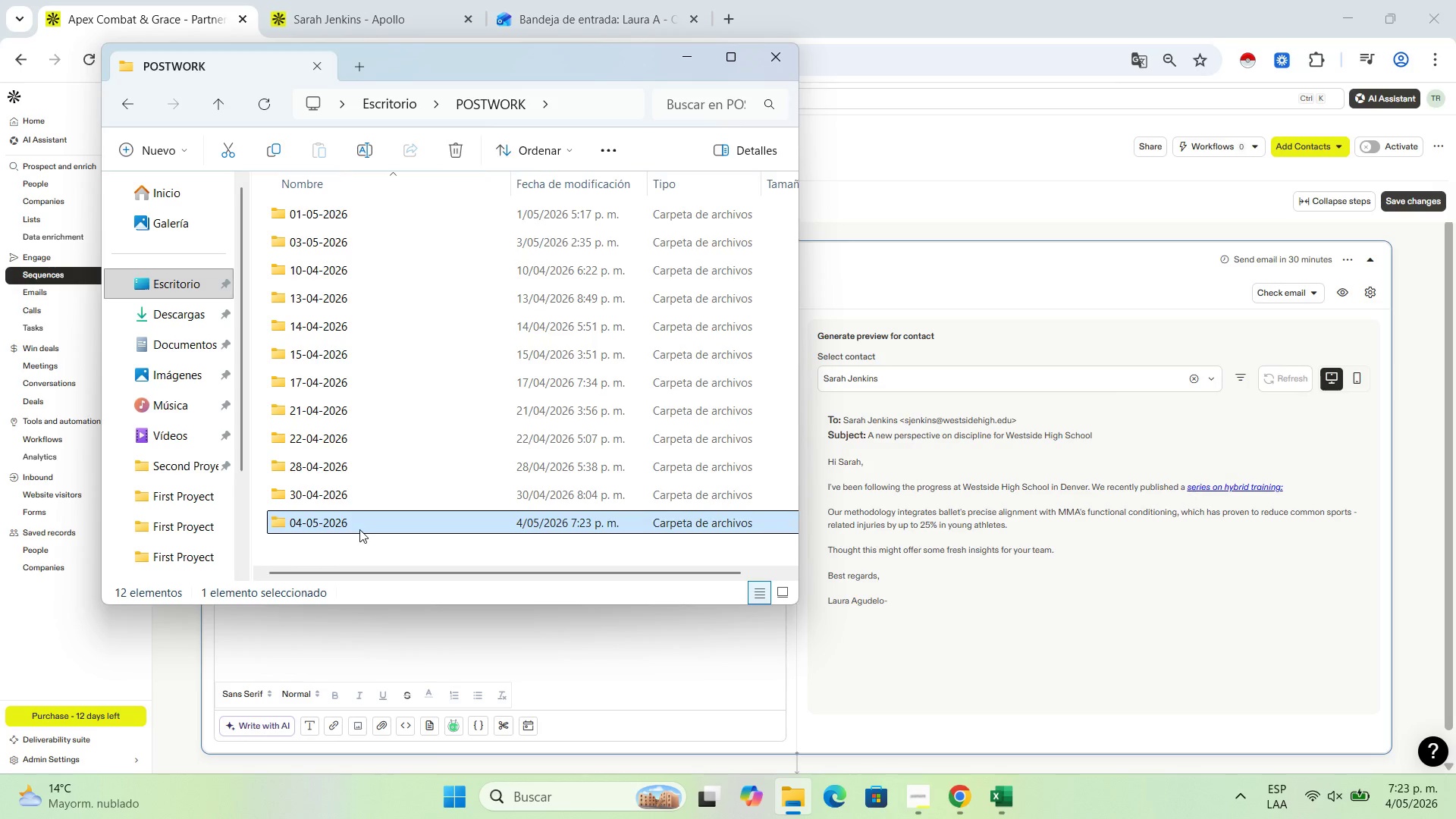 
double_click([363, 525])
 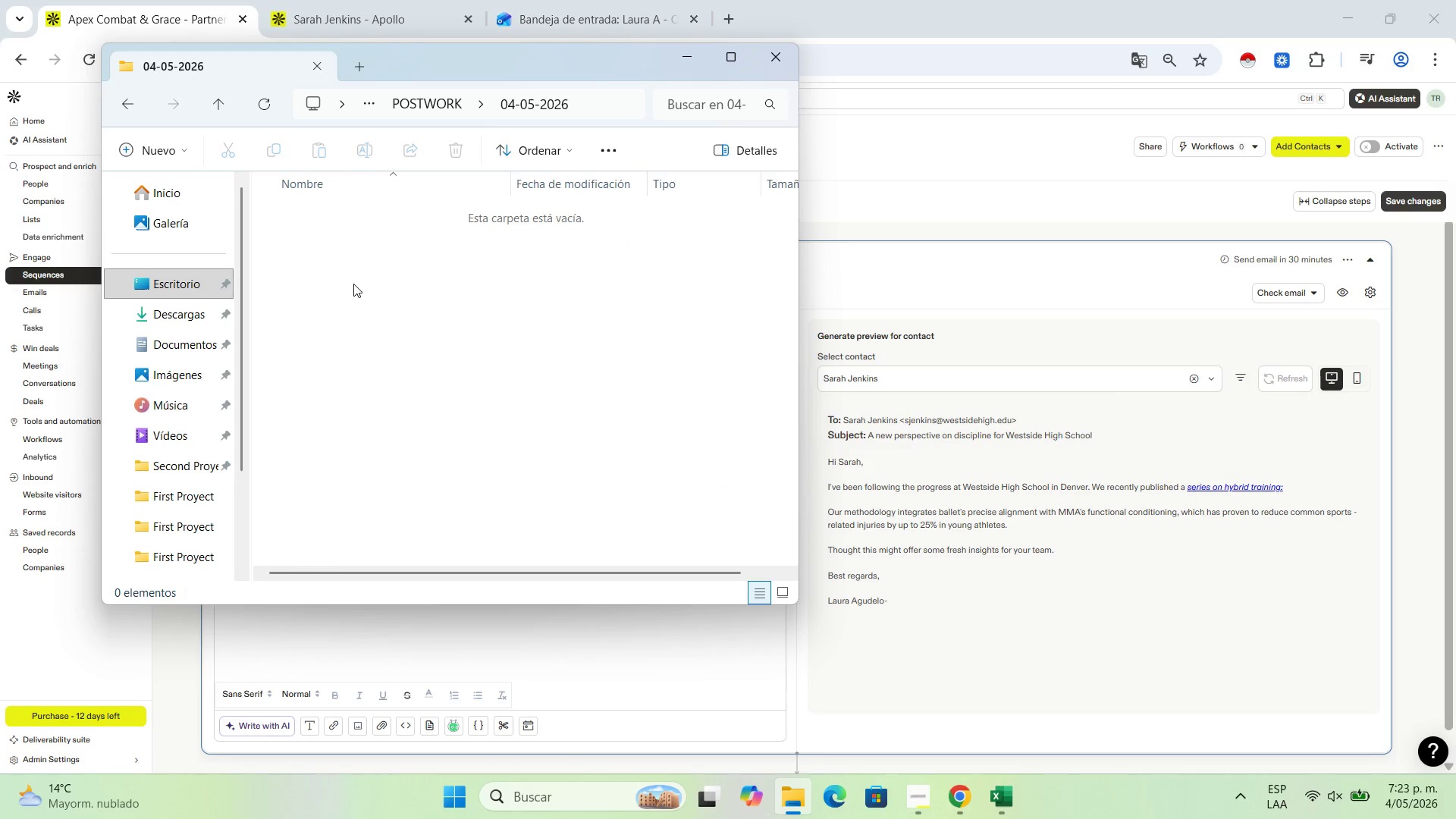 
left_click([355, 281])
 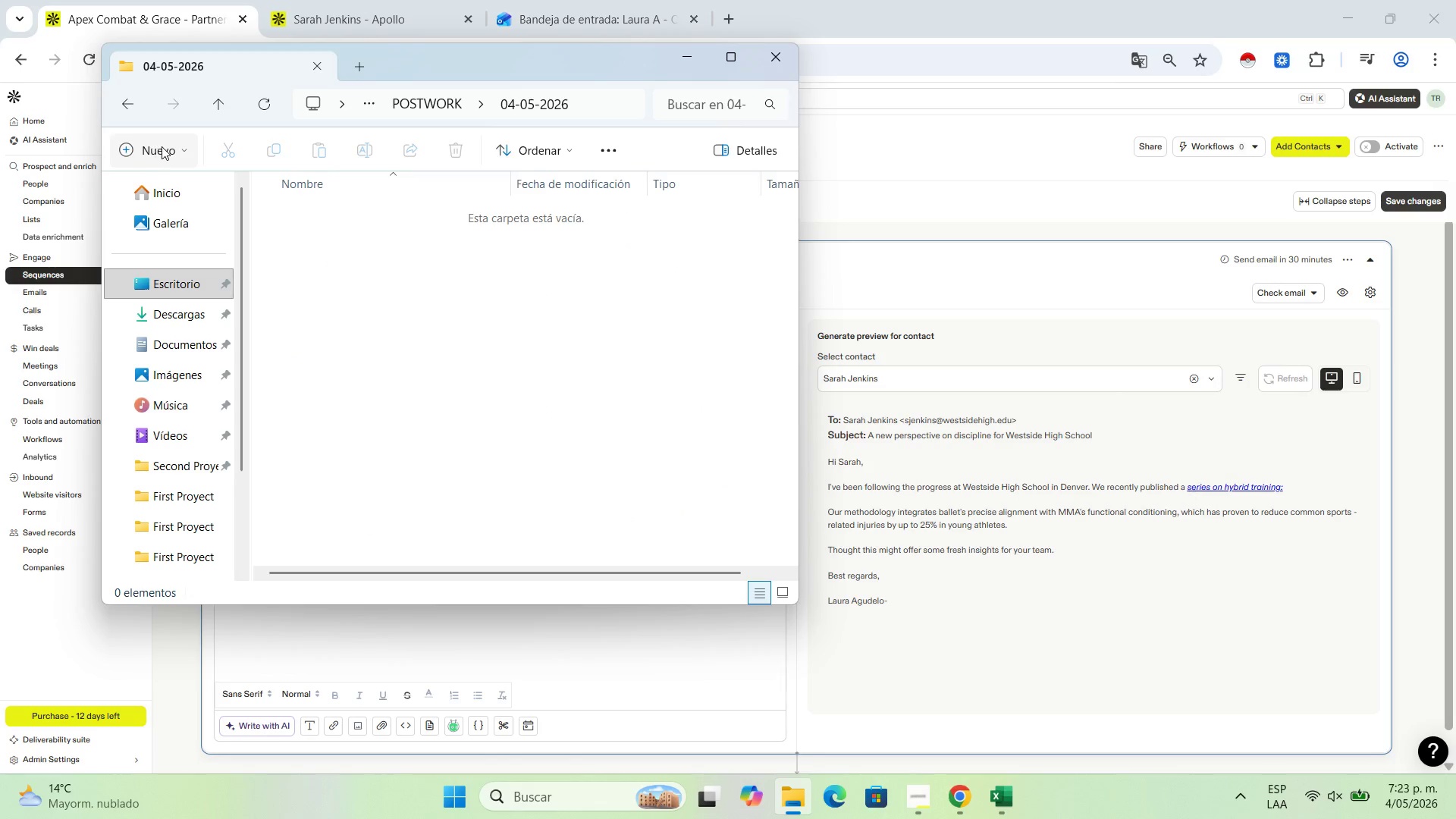 
left_click([163, 145])
 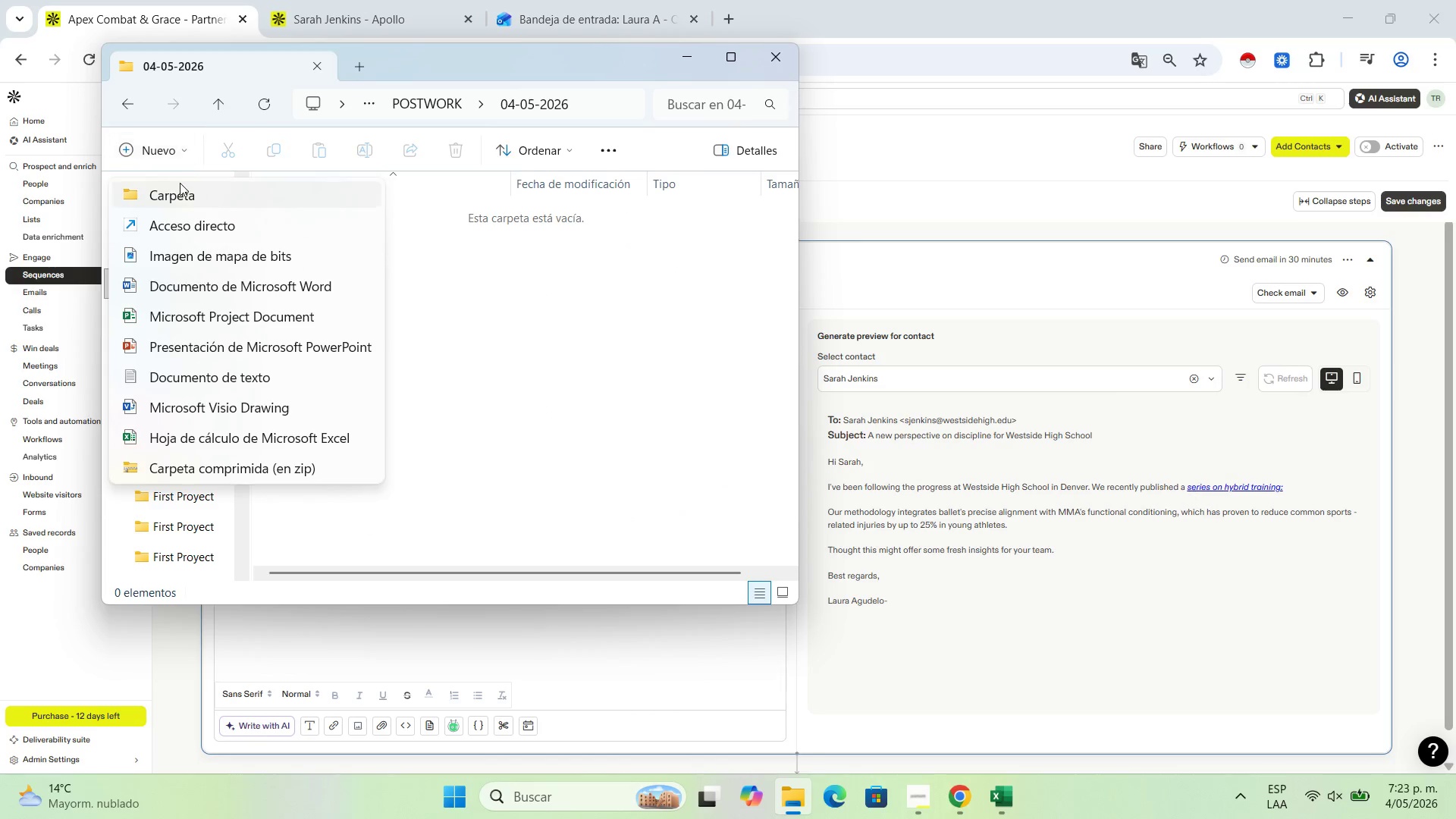 
left_click([180, 183])
 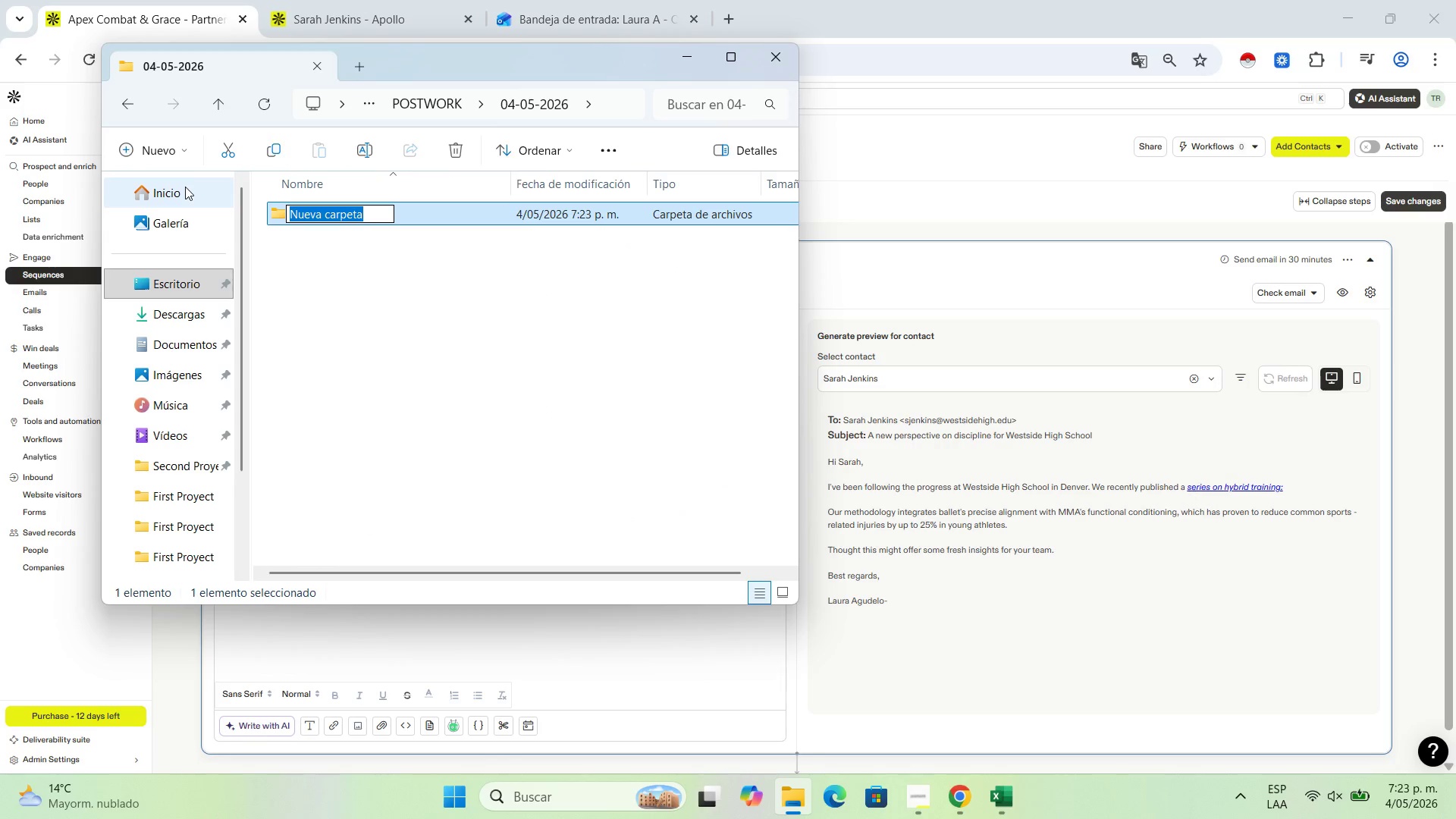 
type(First Proyect)
 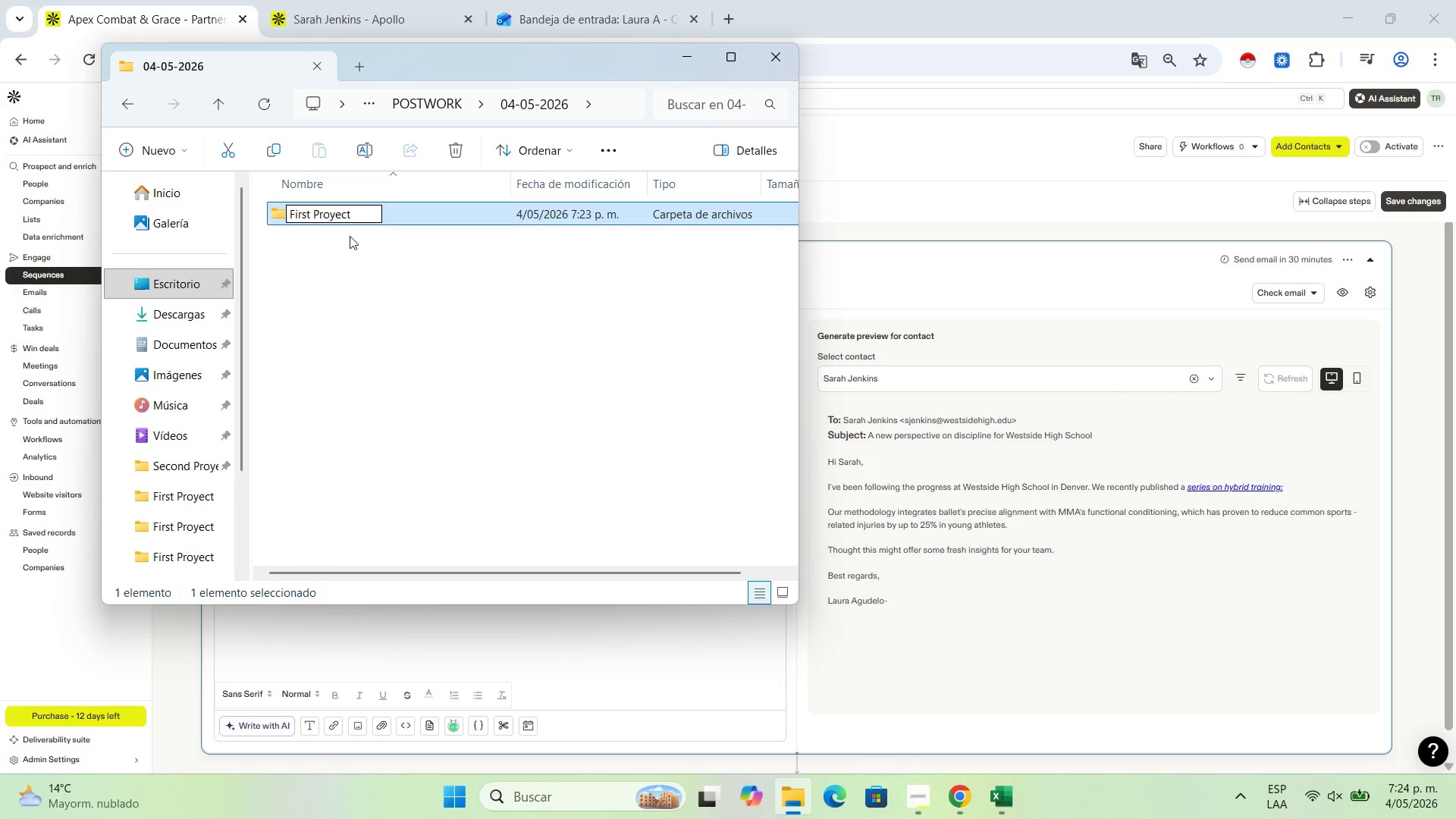 
left_click([394, 352])
 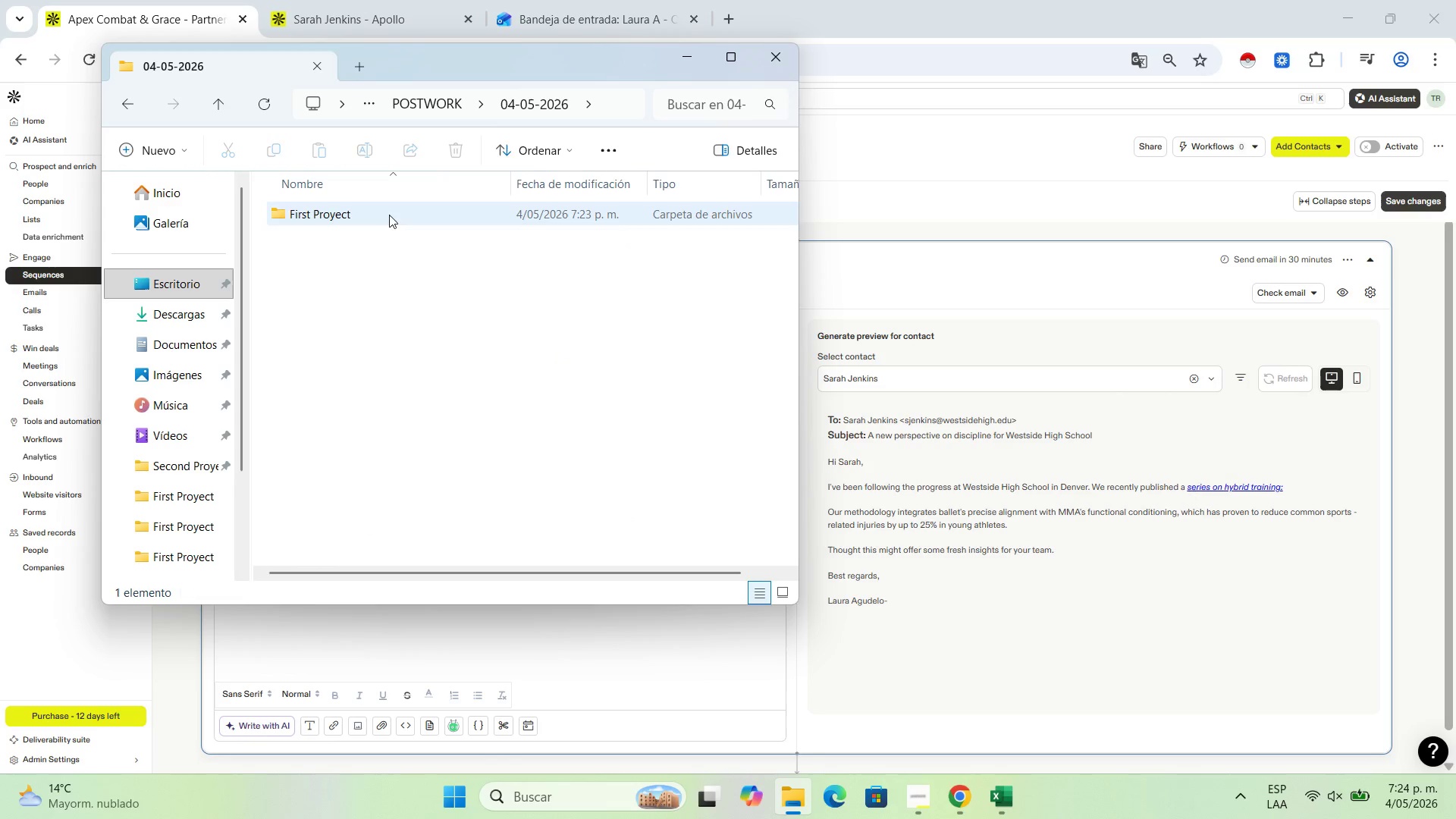 
double_click([389, 215])
 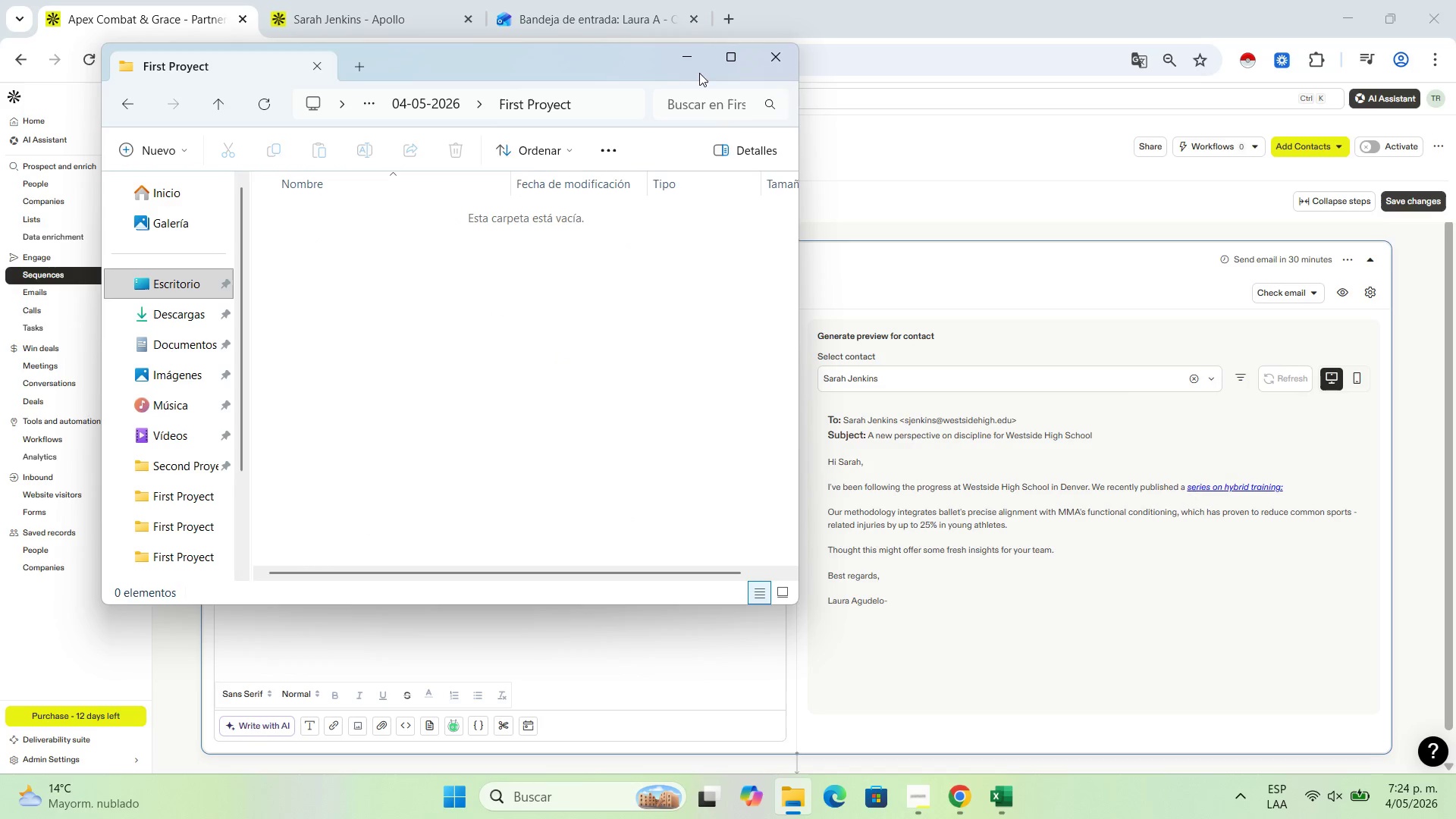 
left_click([686, 57])
 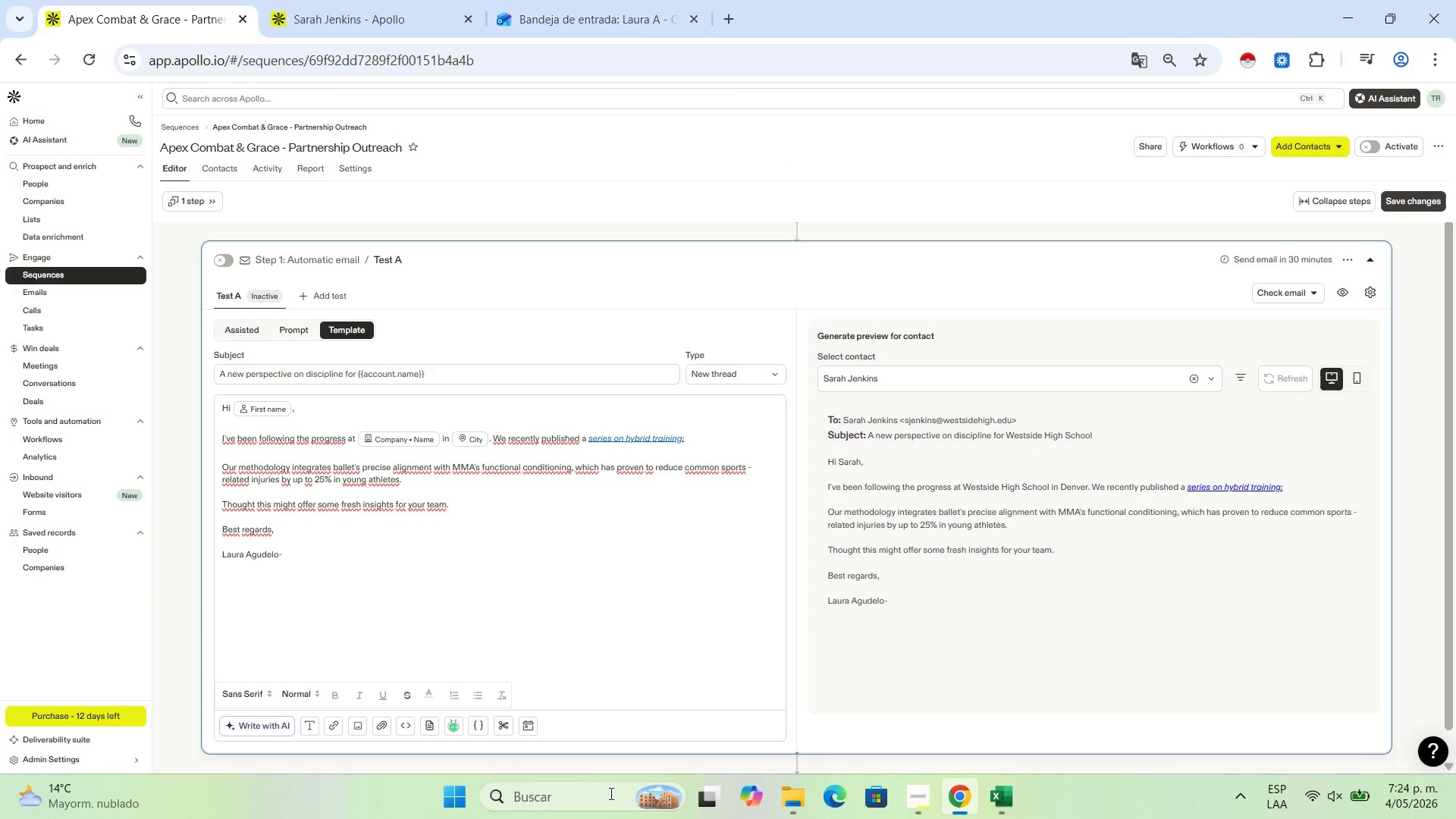 
left_click([593, 791])
 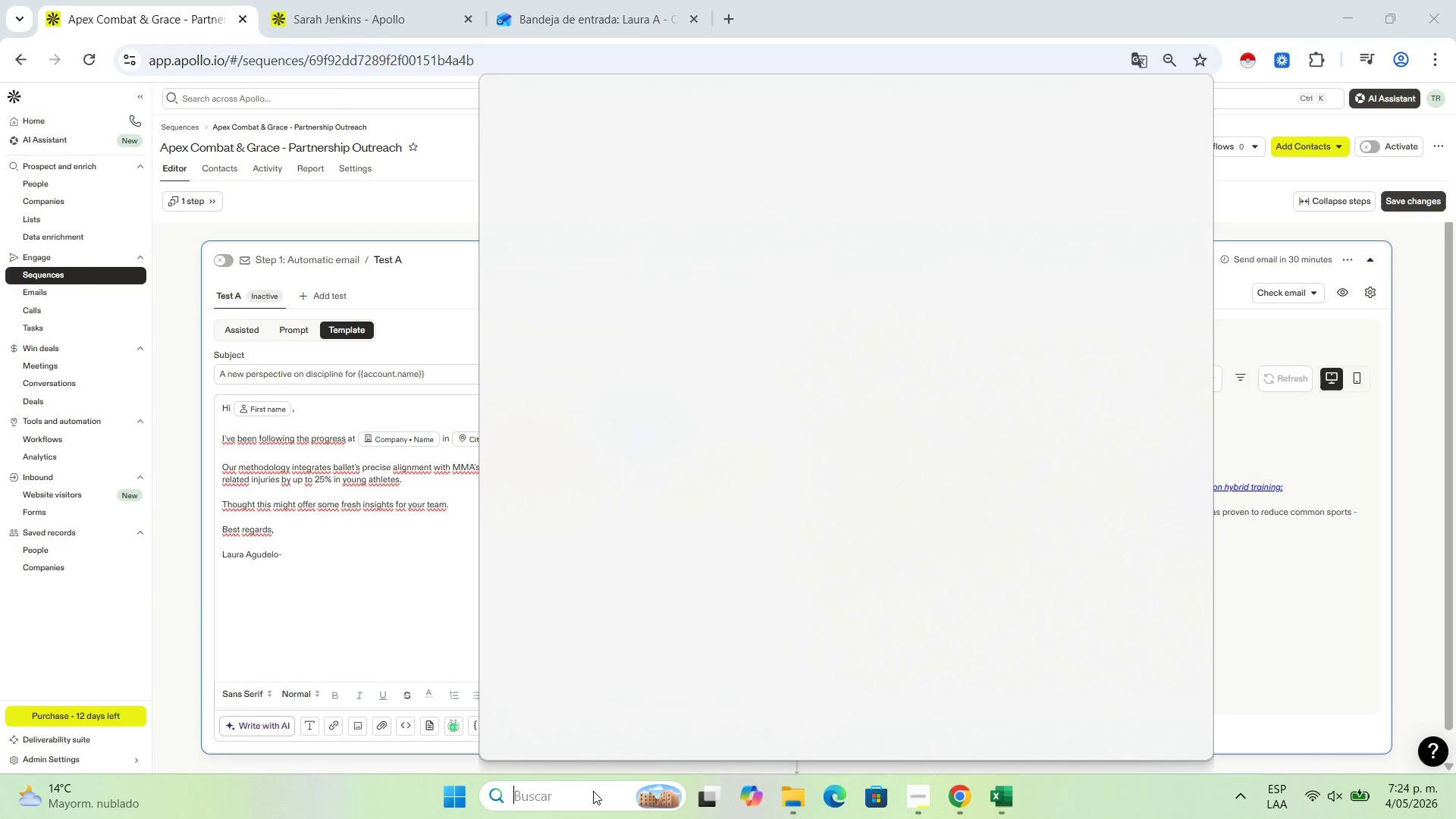 
type(captu)
 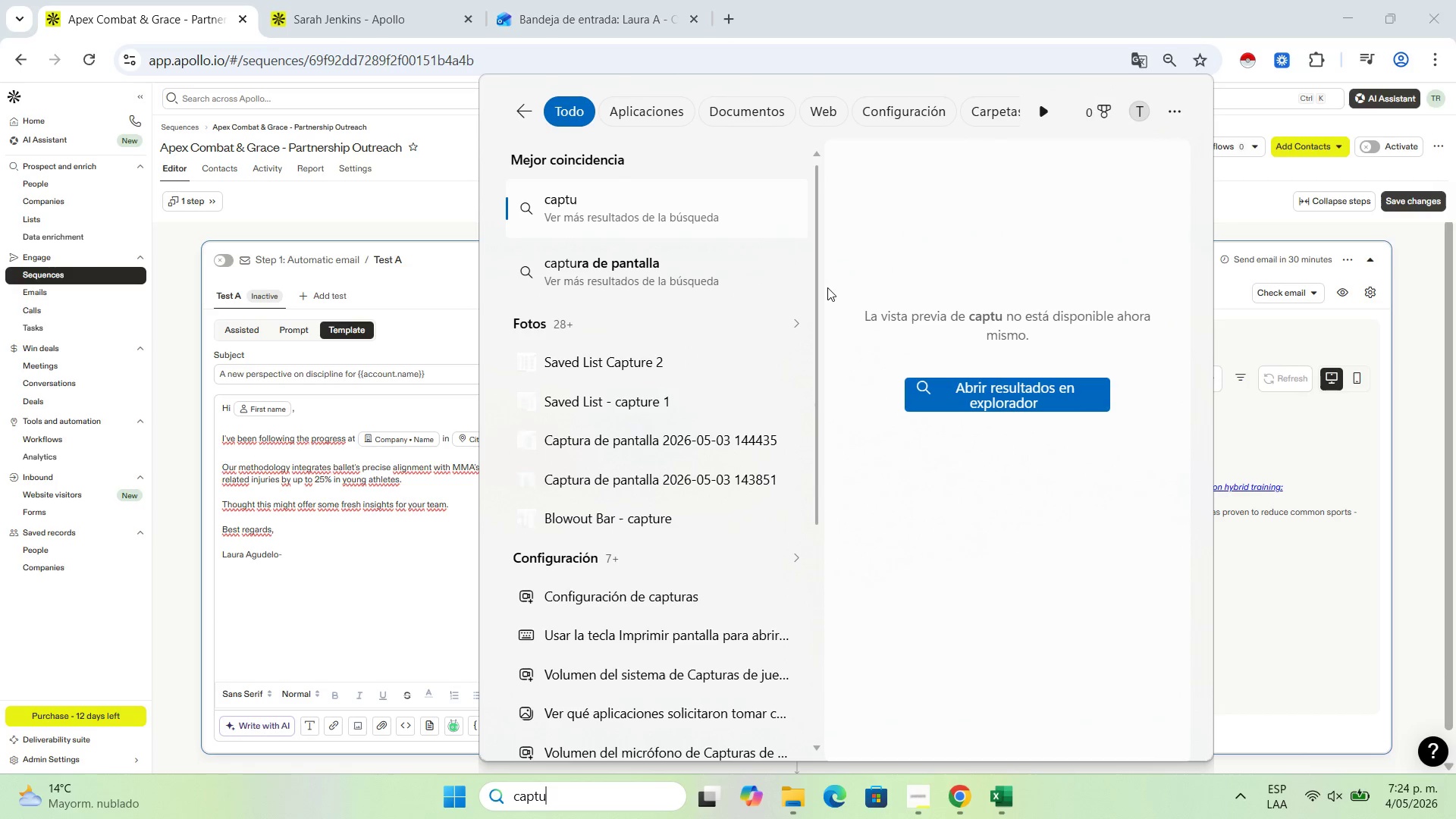 
wait(20.62)
 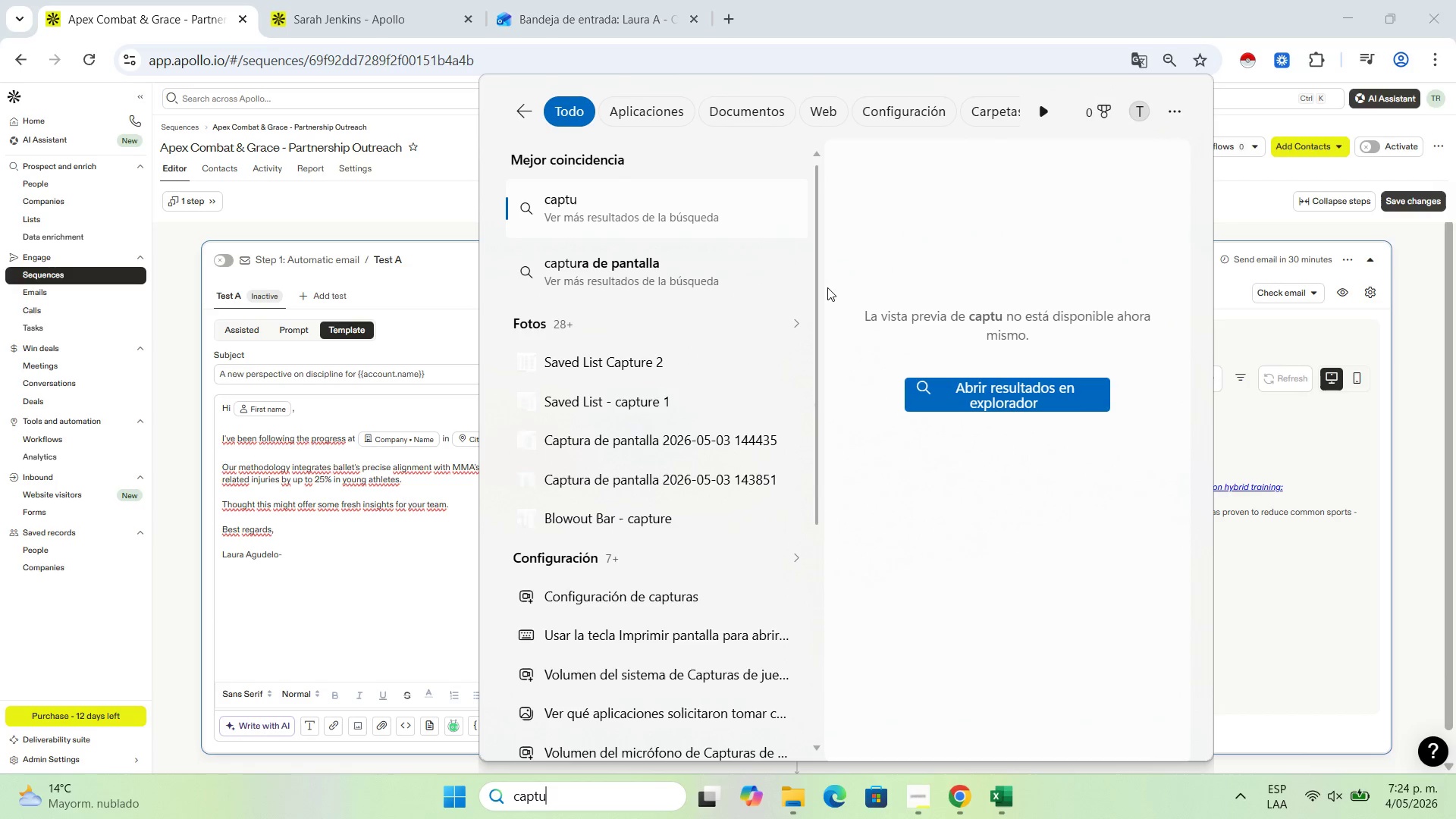 
key(Backspace)
 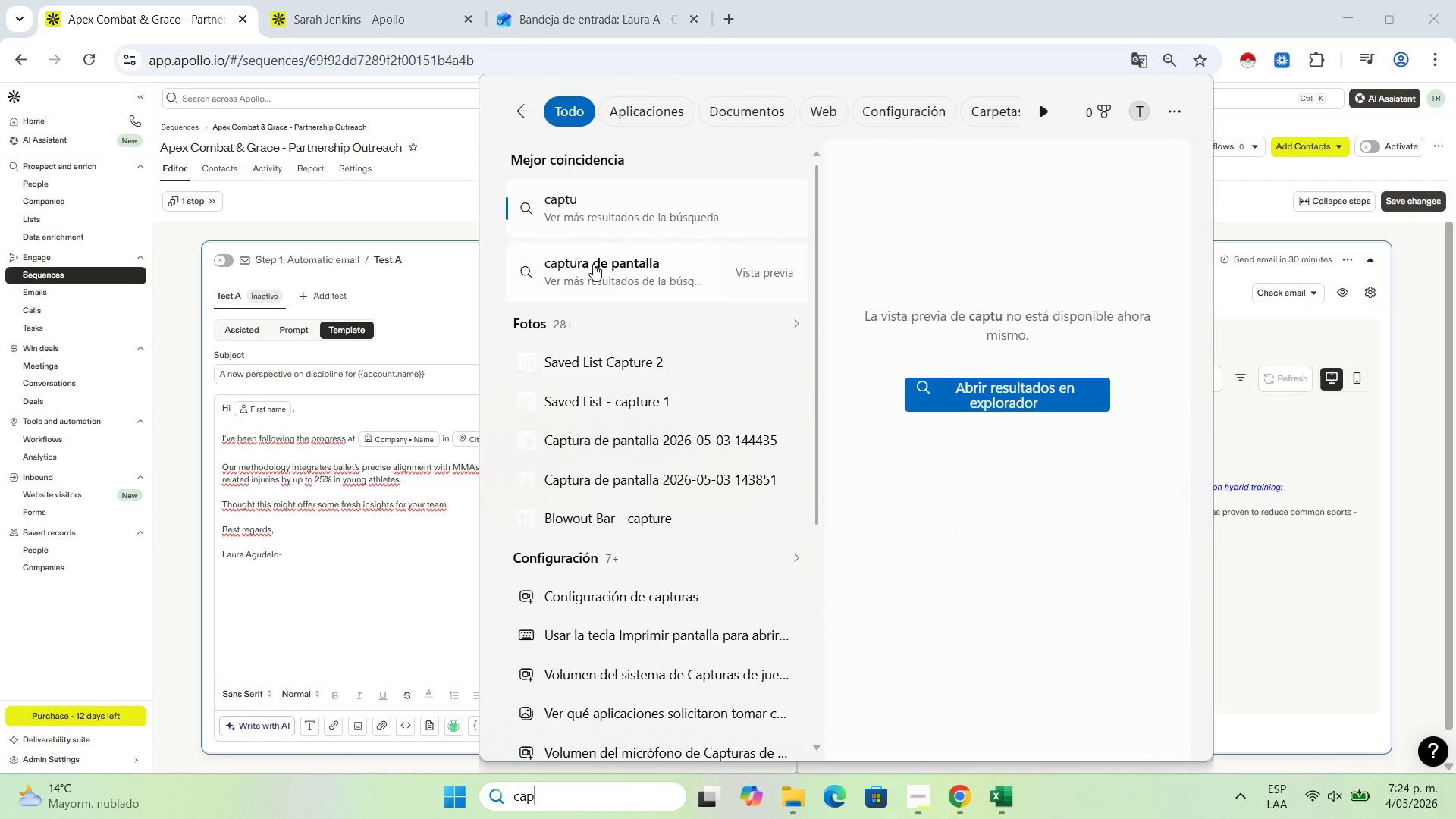 
key(Backspace)
 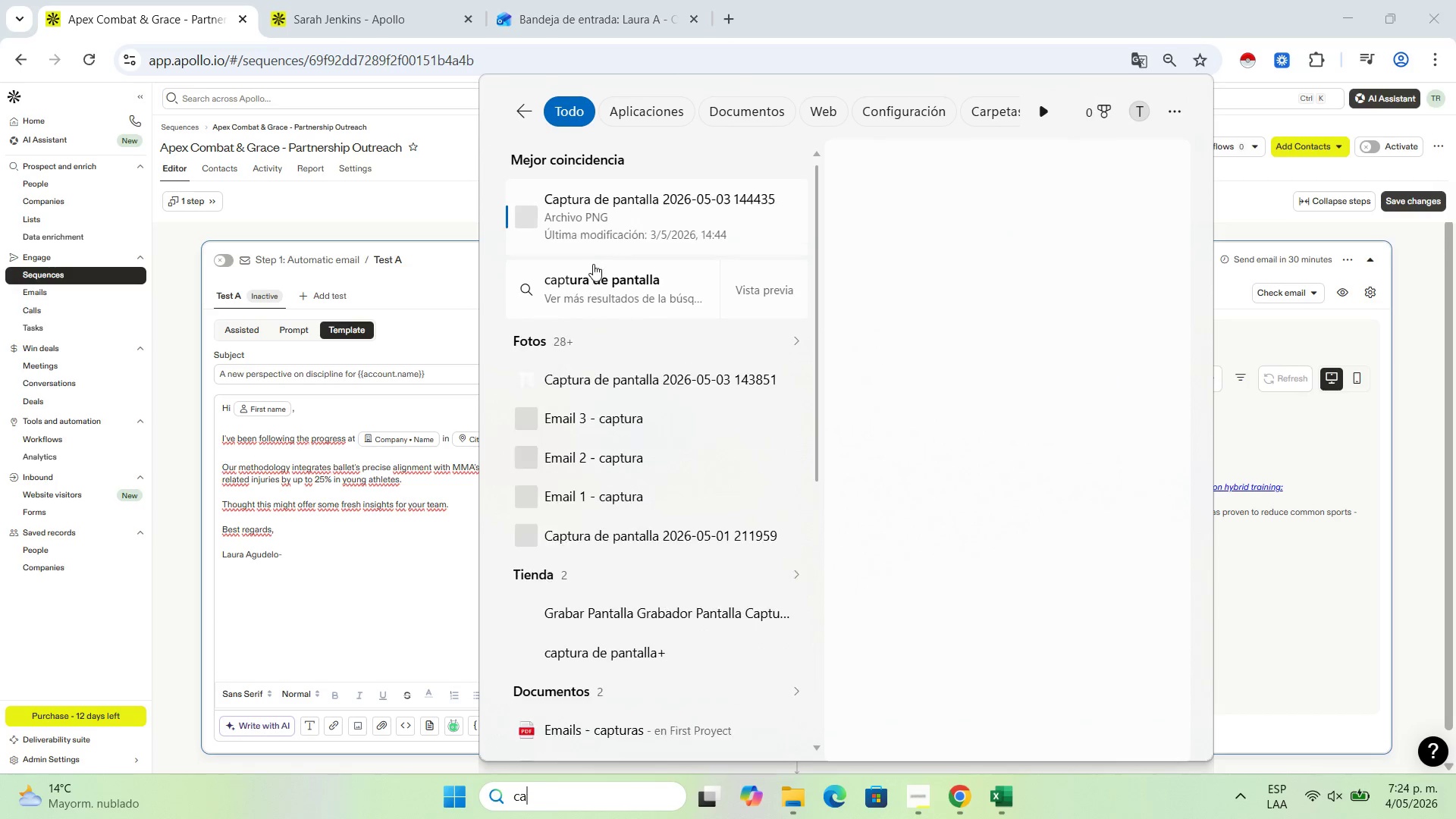 
key(Backspace)
 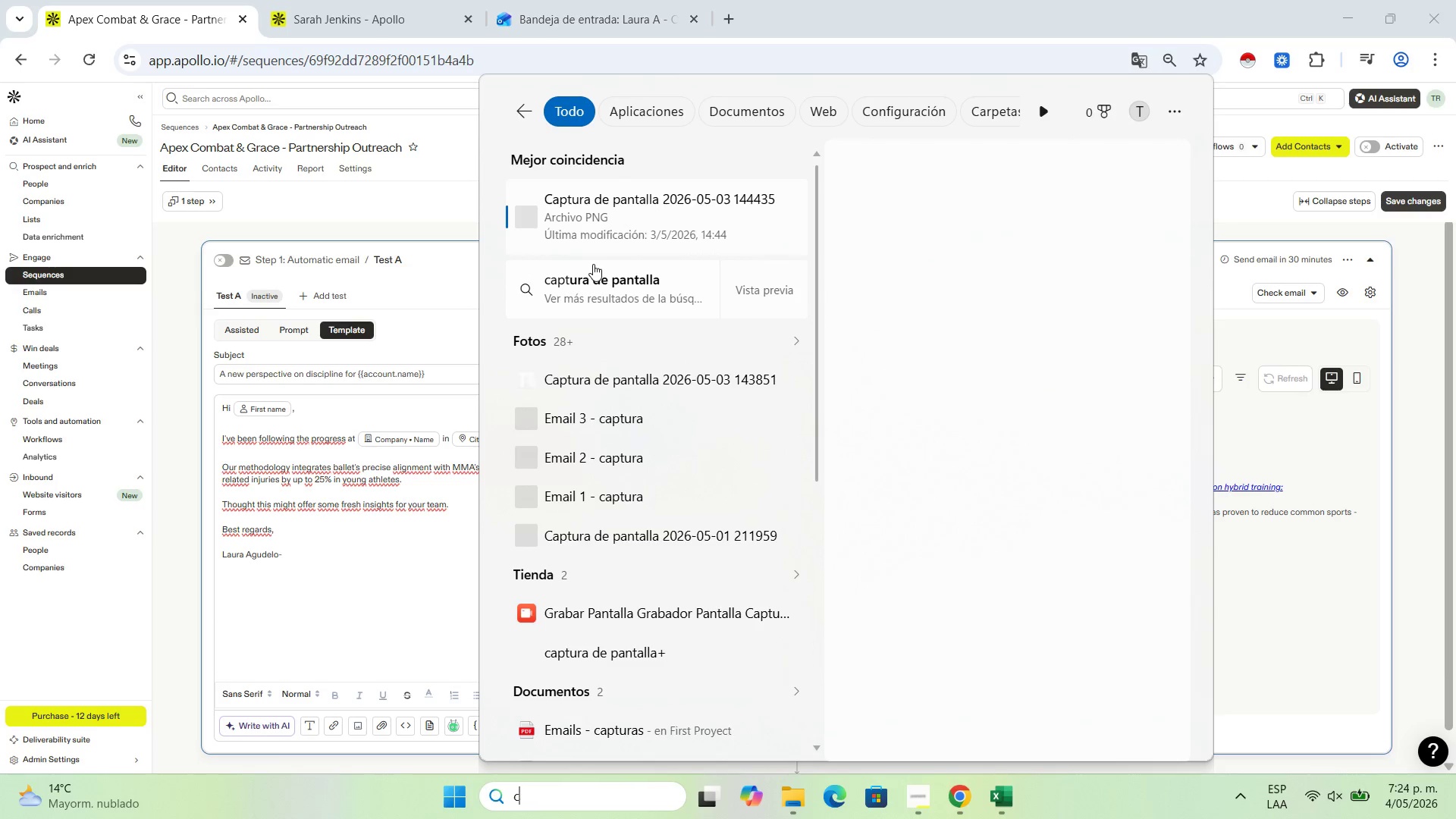 
key(Backspace)
 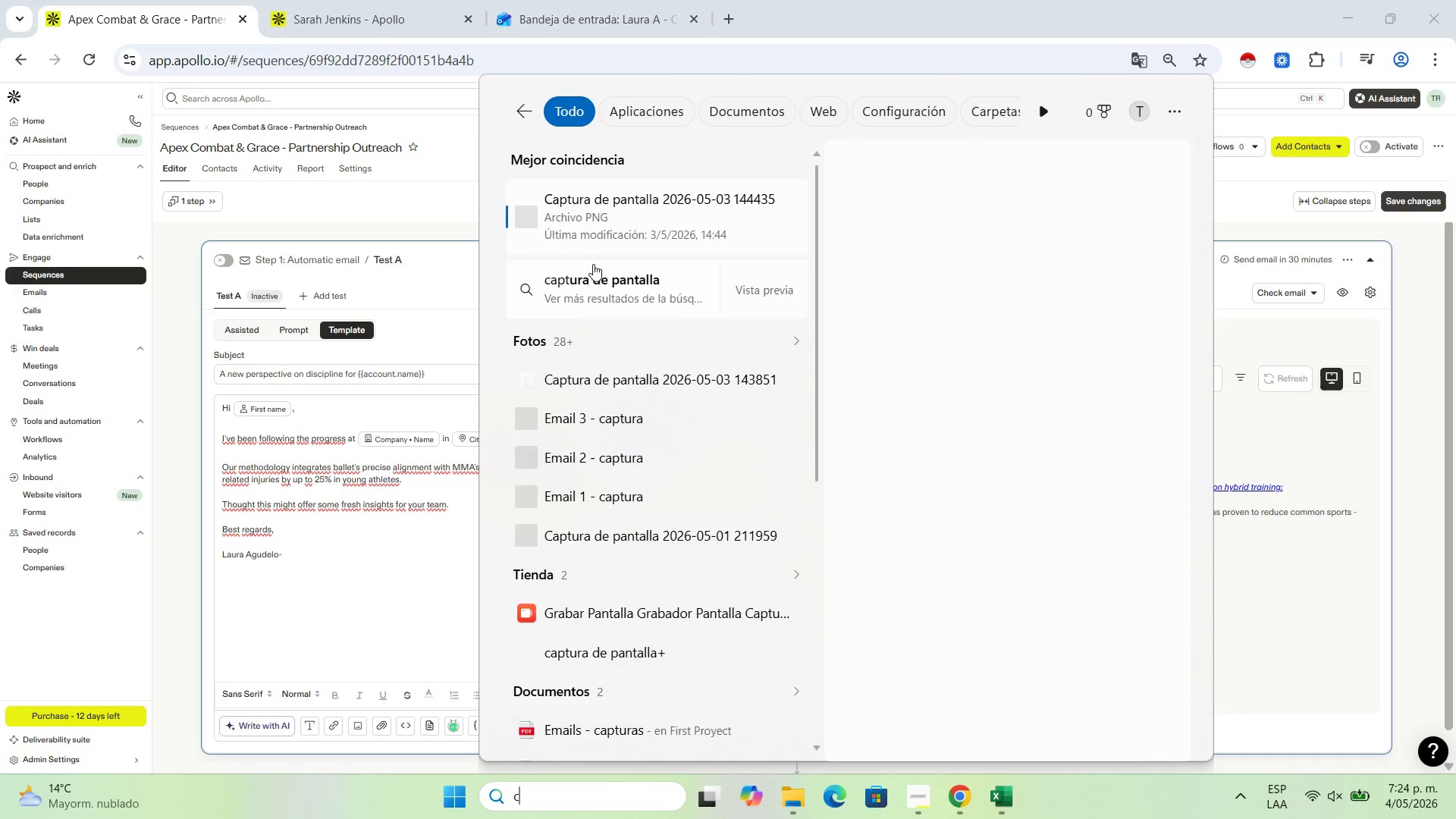 
key(Backspace)
 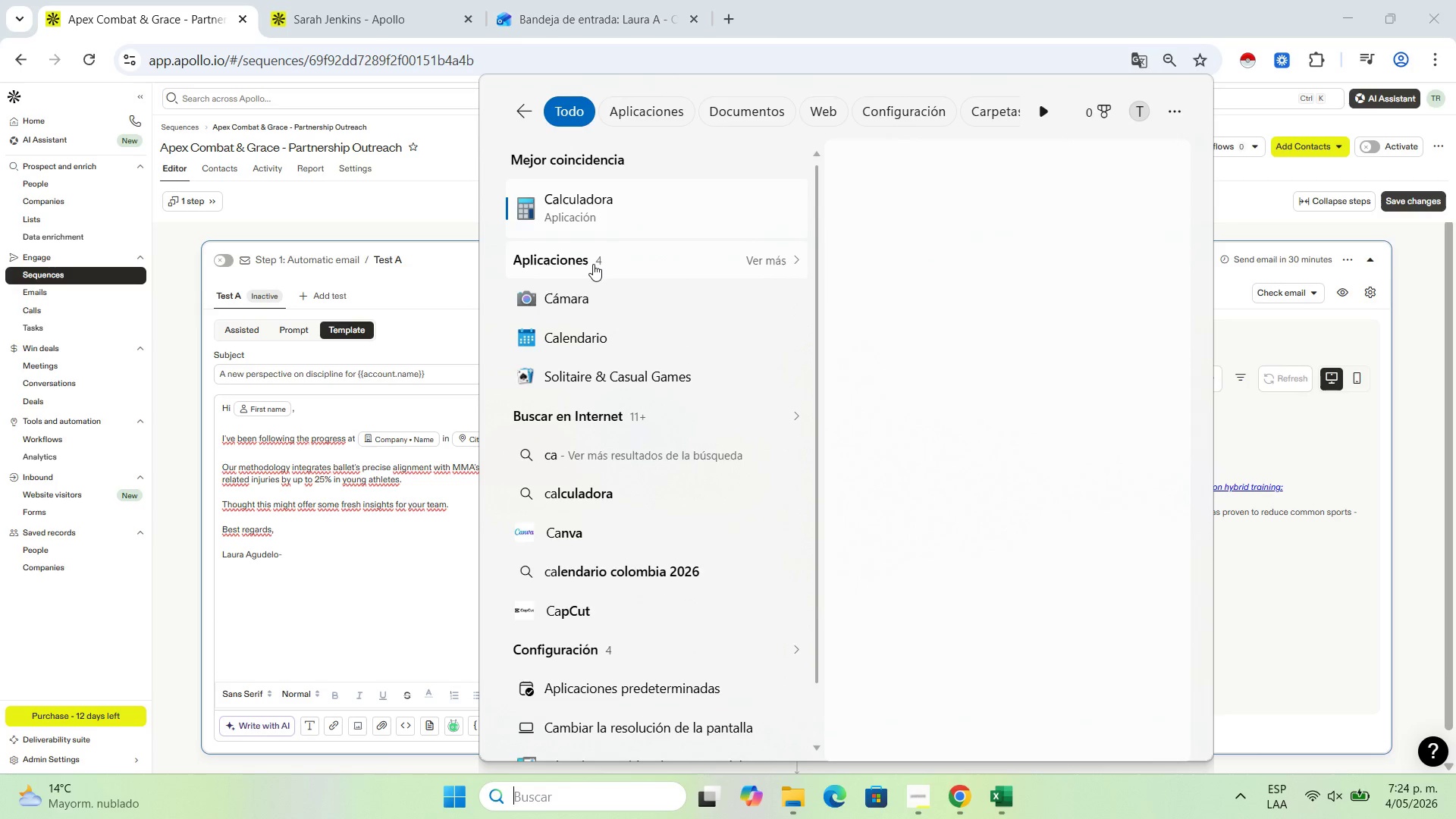 
key(Backspace)
 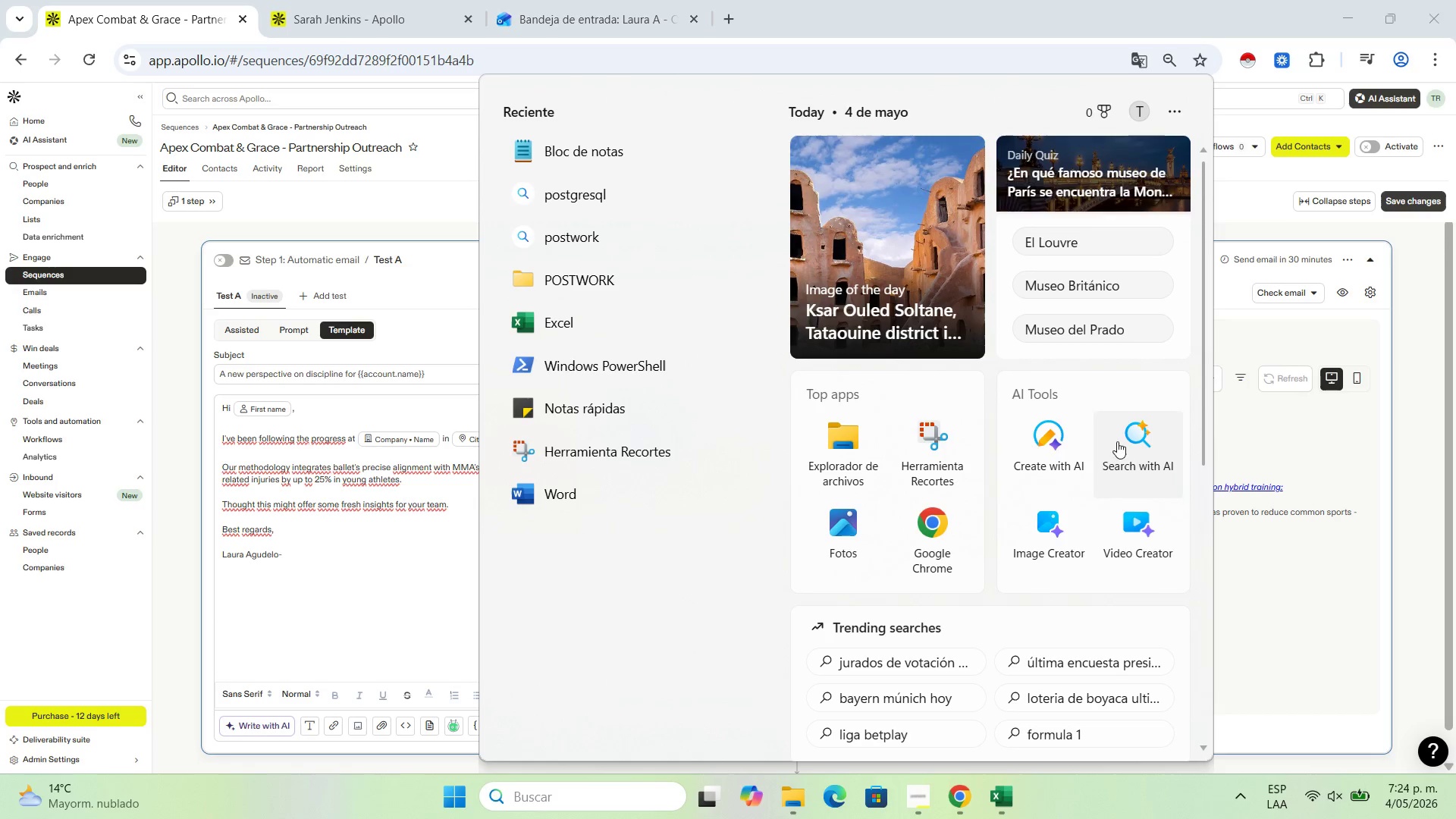 
left_click([929, 435])
 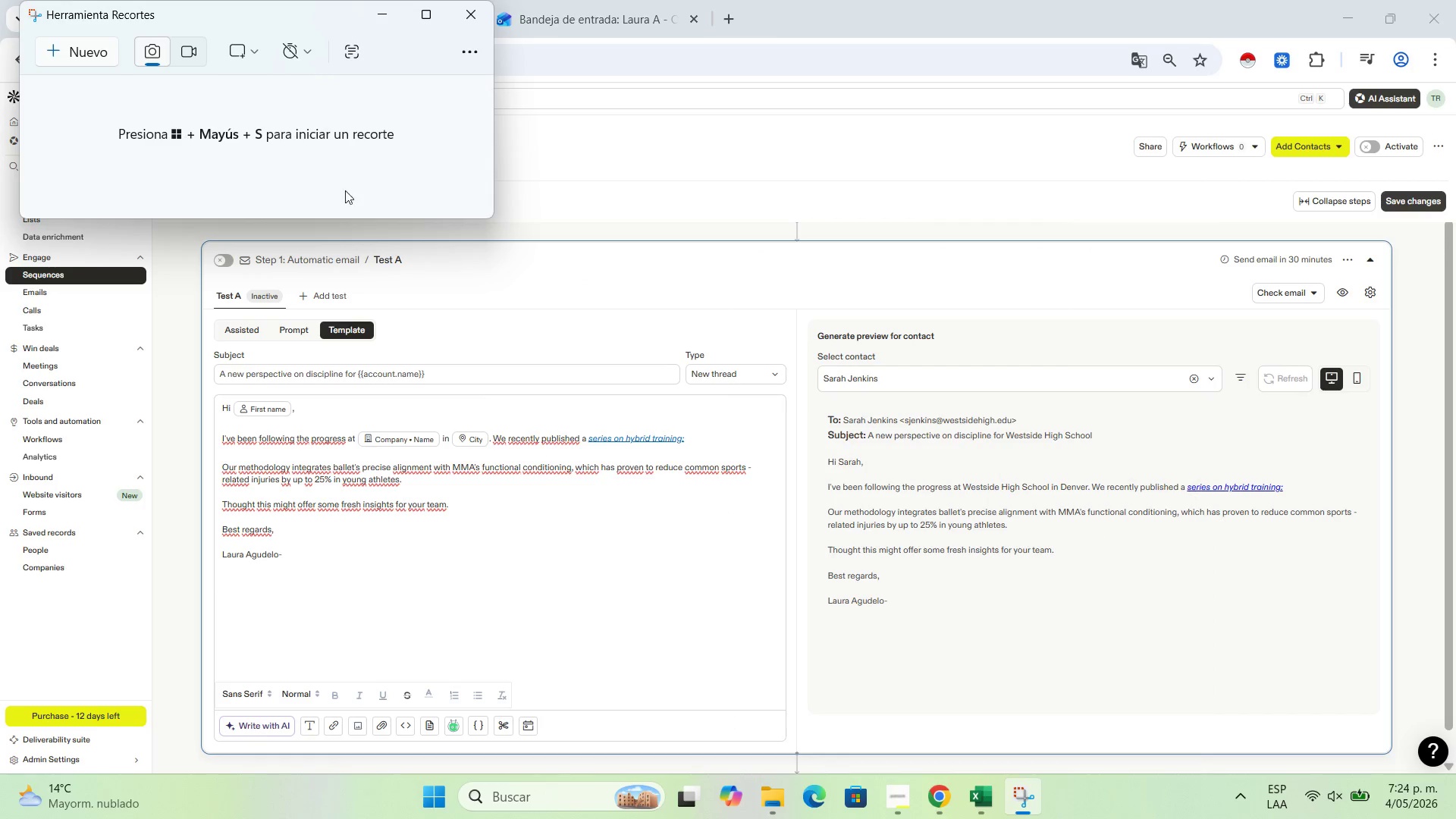 
left_click([93, 56])
 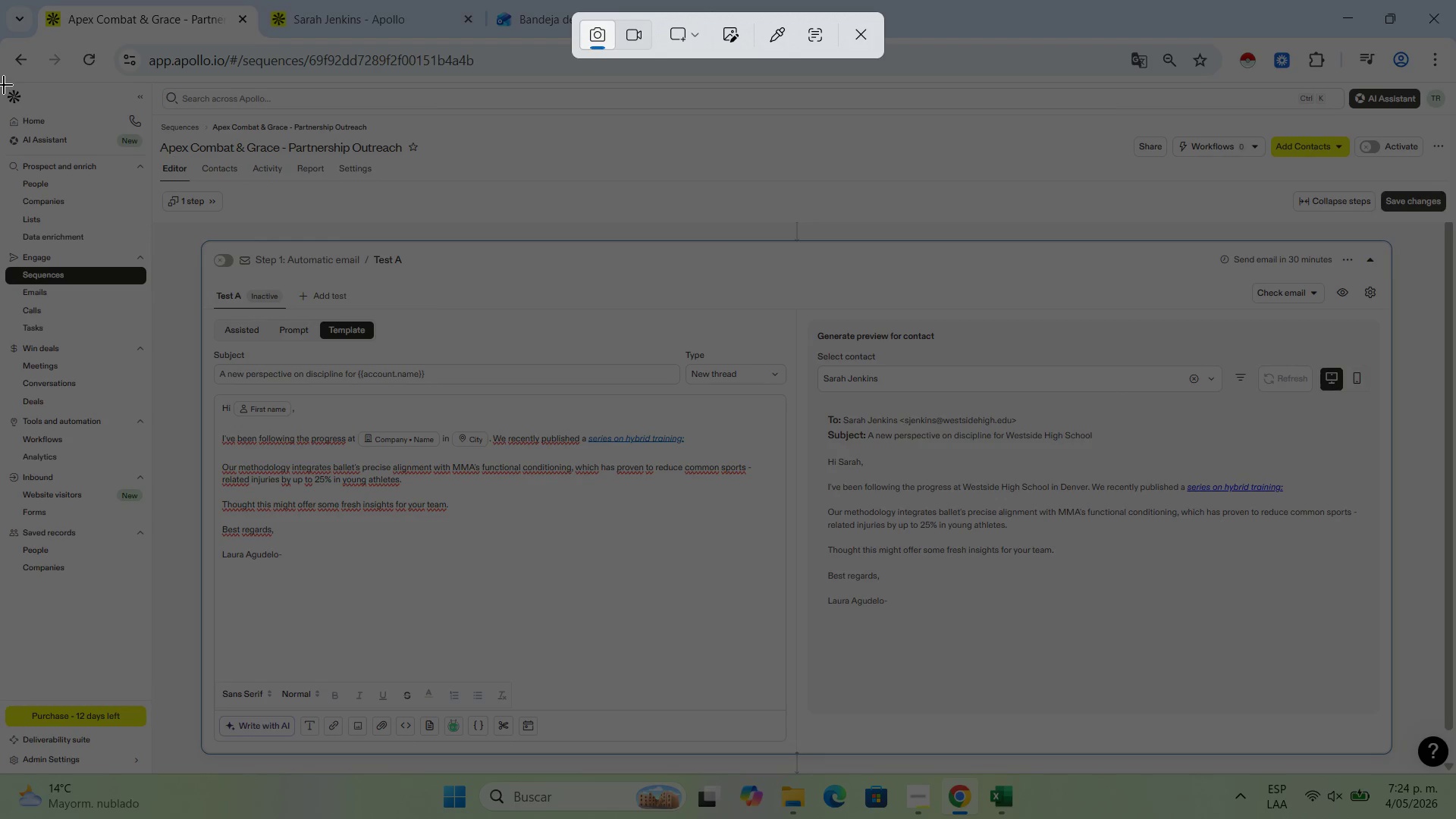 
wait(5.17)
 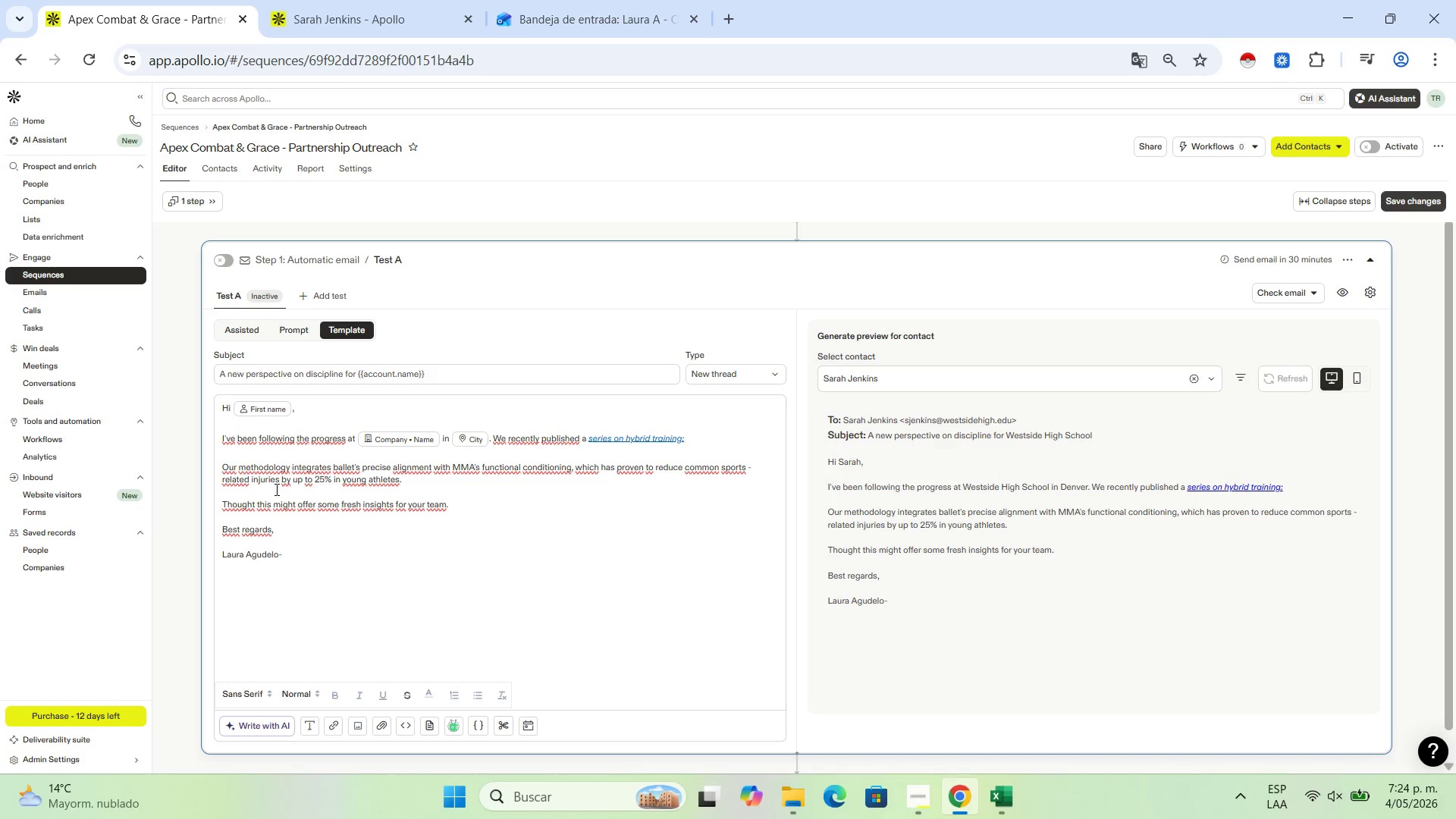 
left_click_drag(start_coordinate=[0, 84], to_coordinate=[1448, 770])
 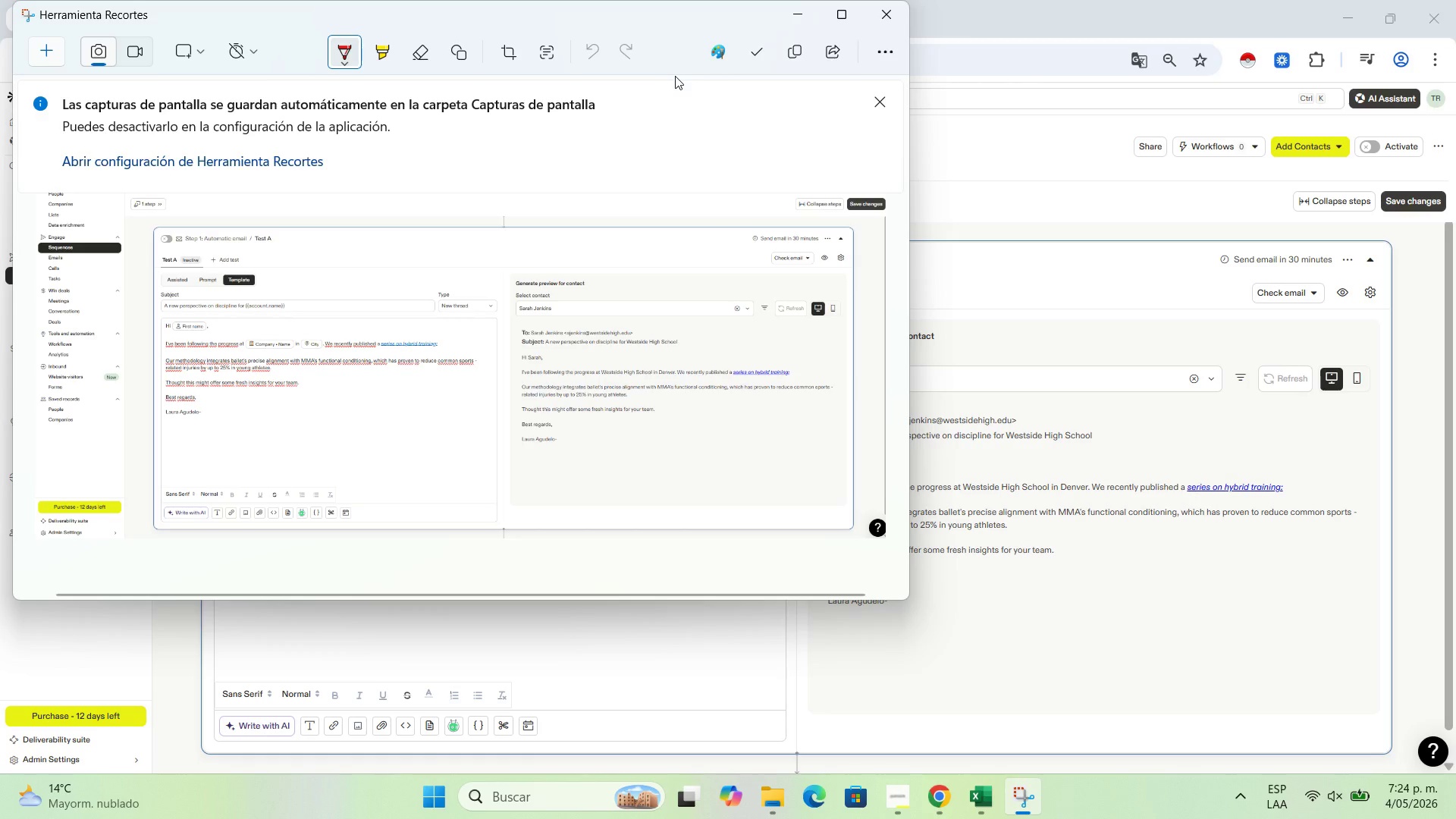 
wait(8.61)
 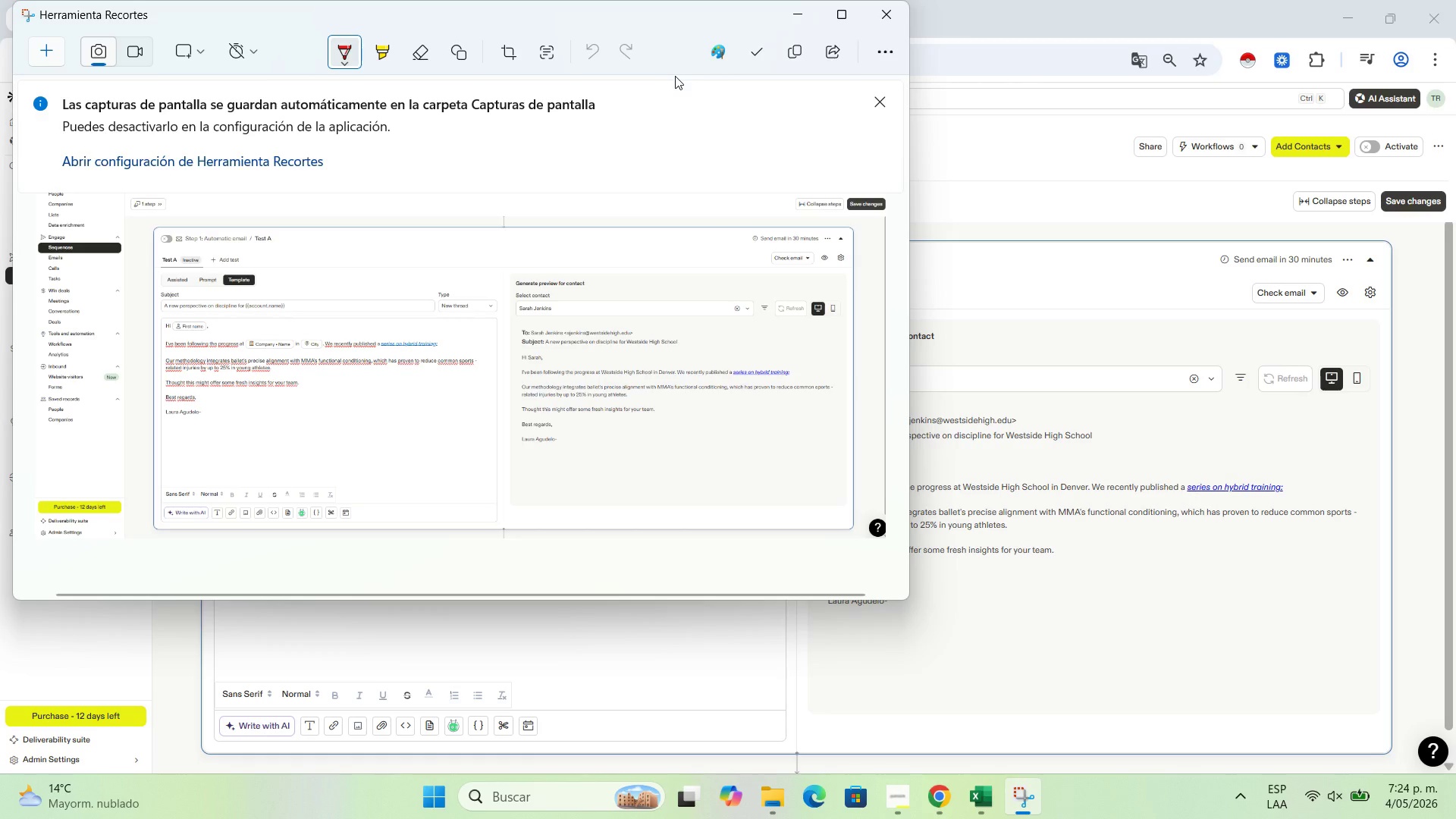 
left_click([760, 55])
 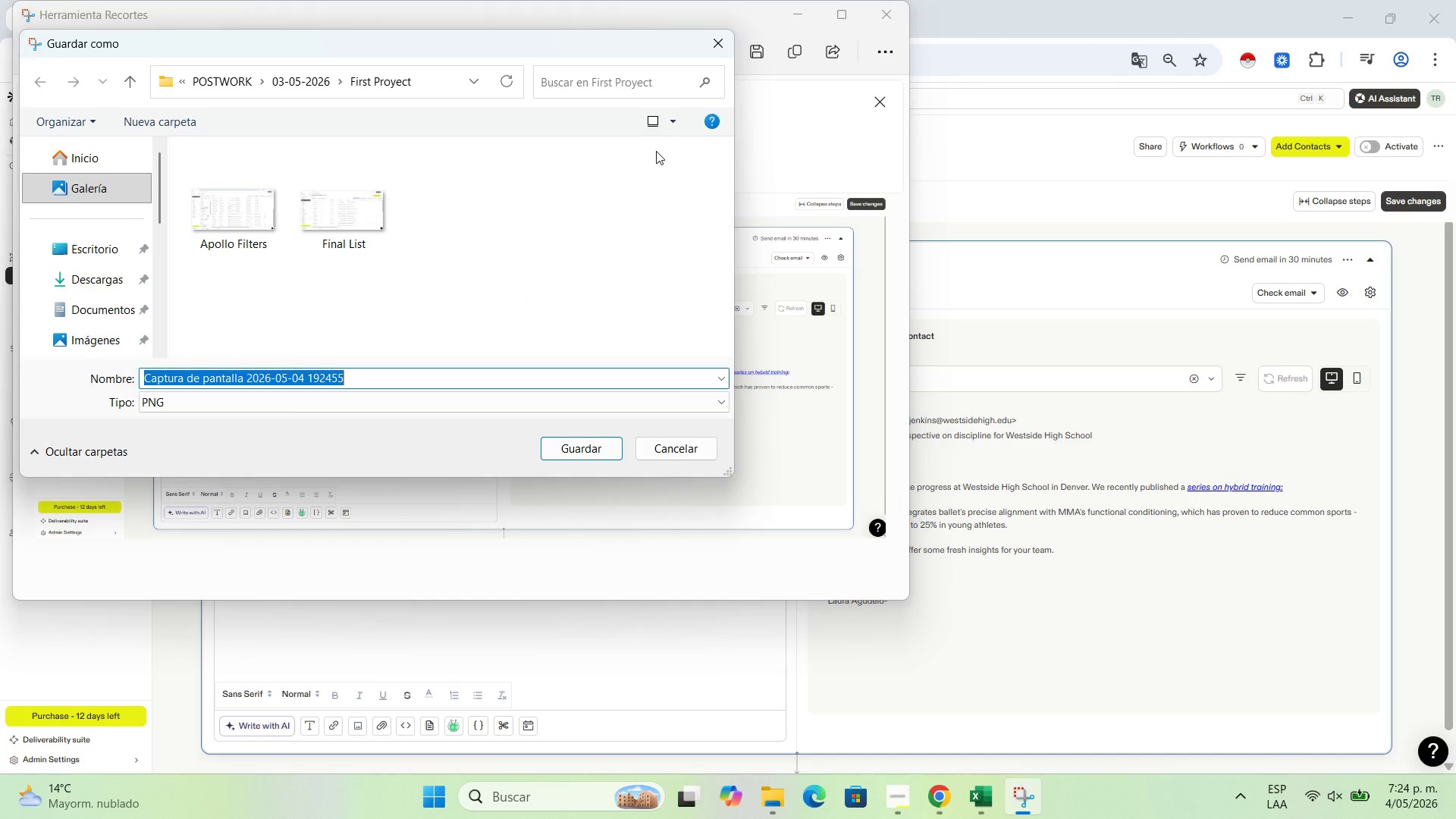 
wait(8.64)
 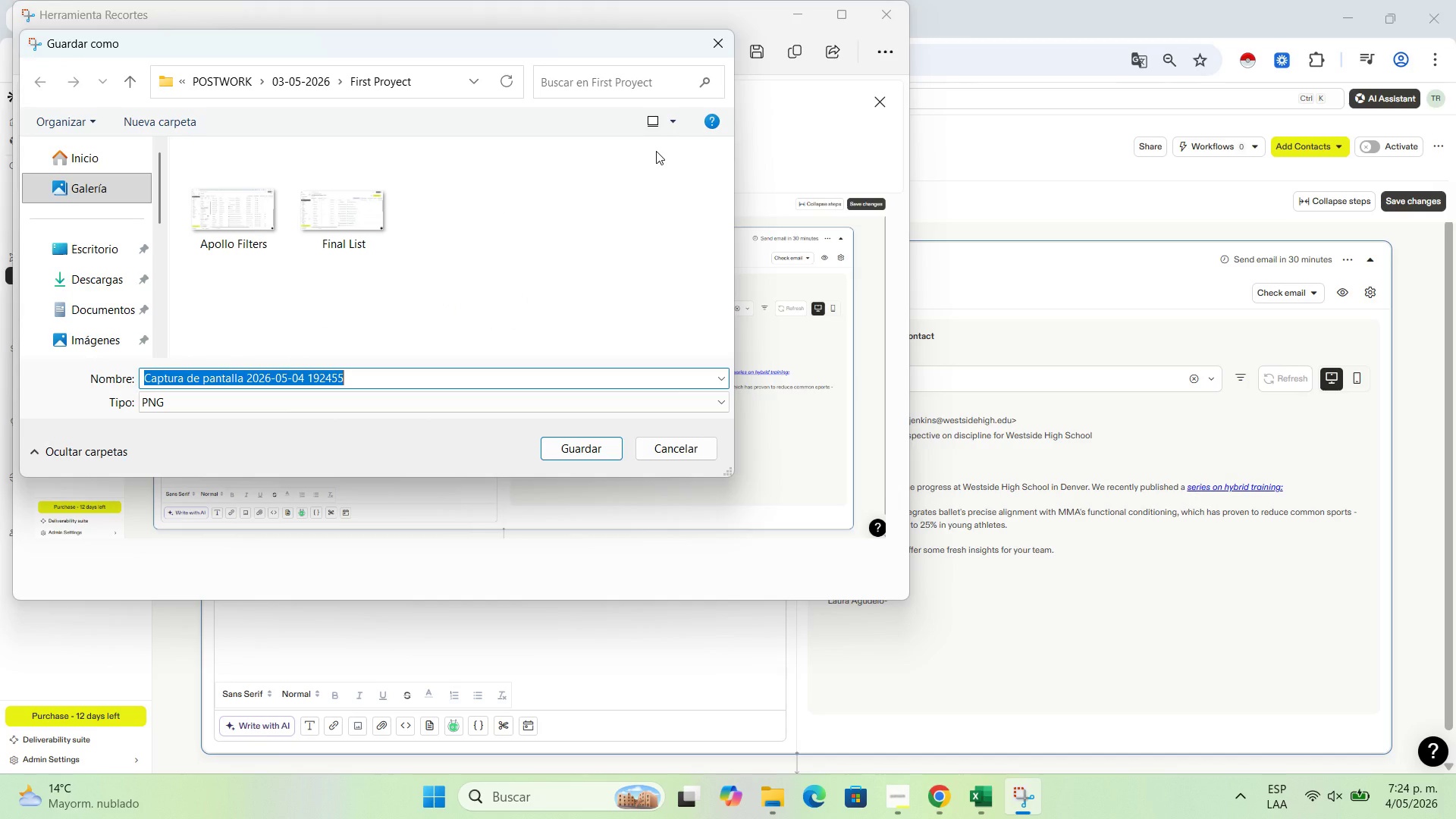 
left_click([85, 249])
 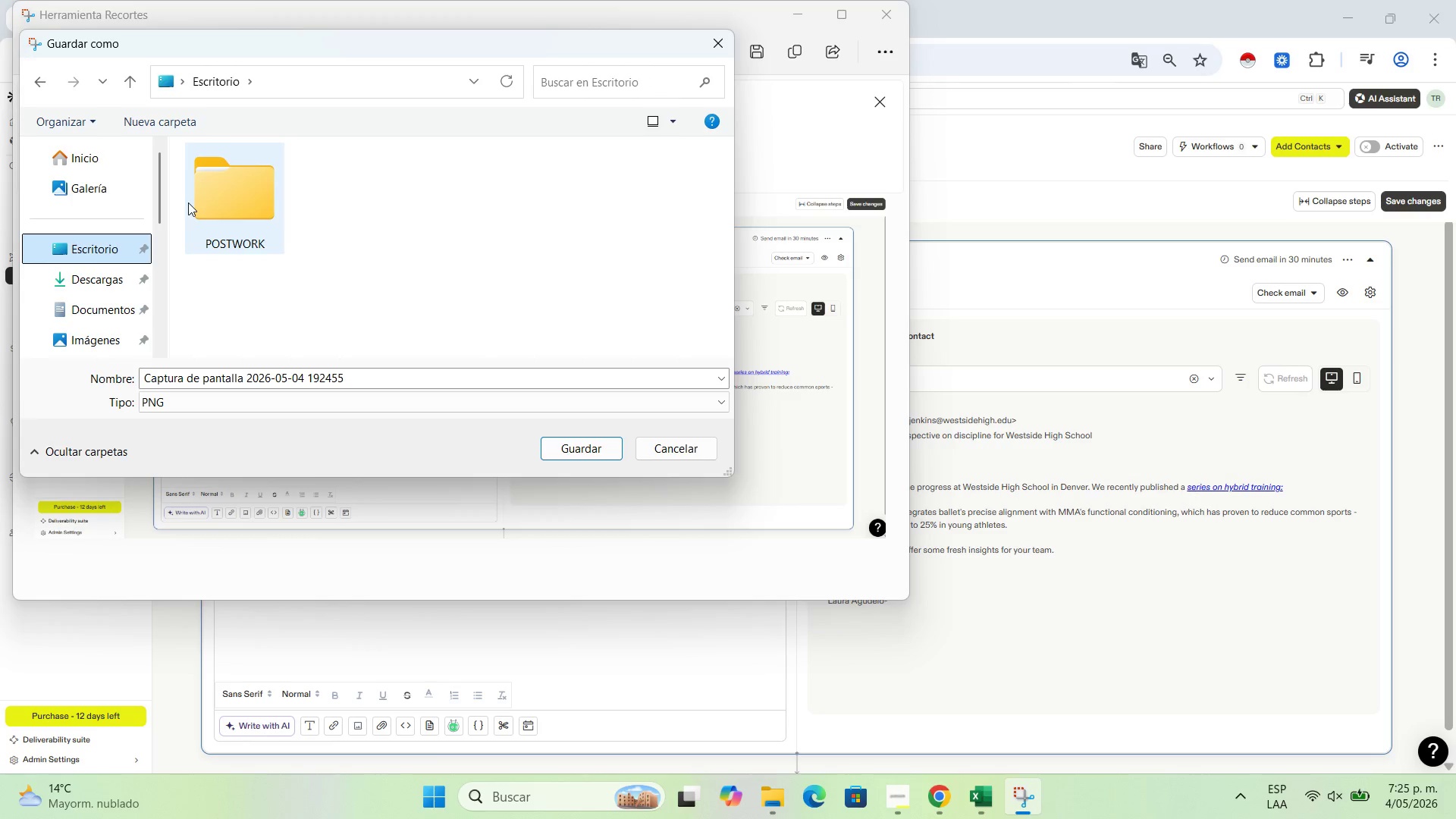 
double_click([188, 202])
 